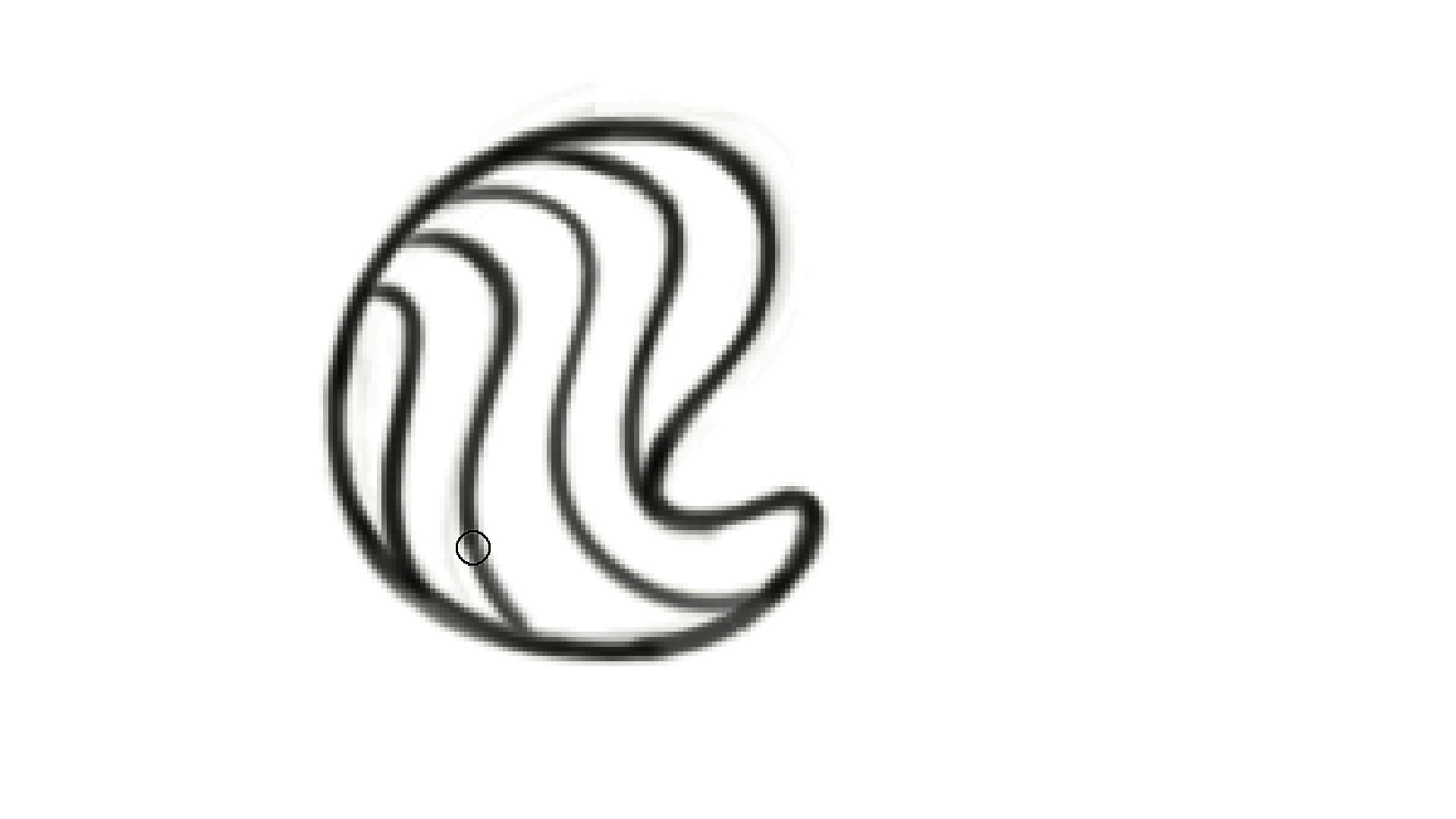 
wait(5.49)
 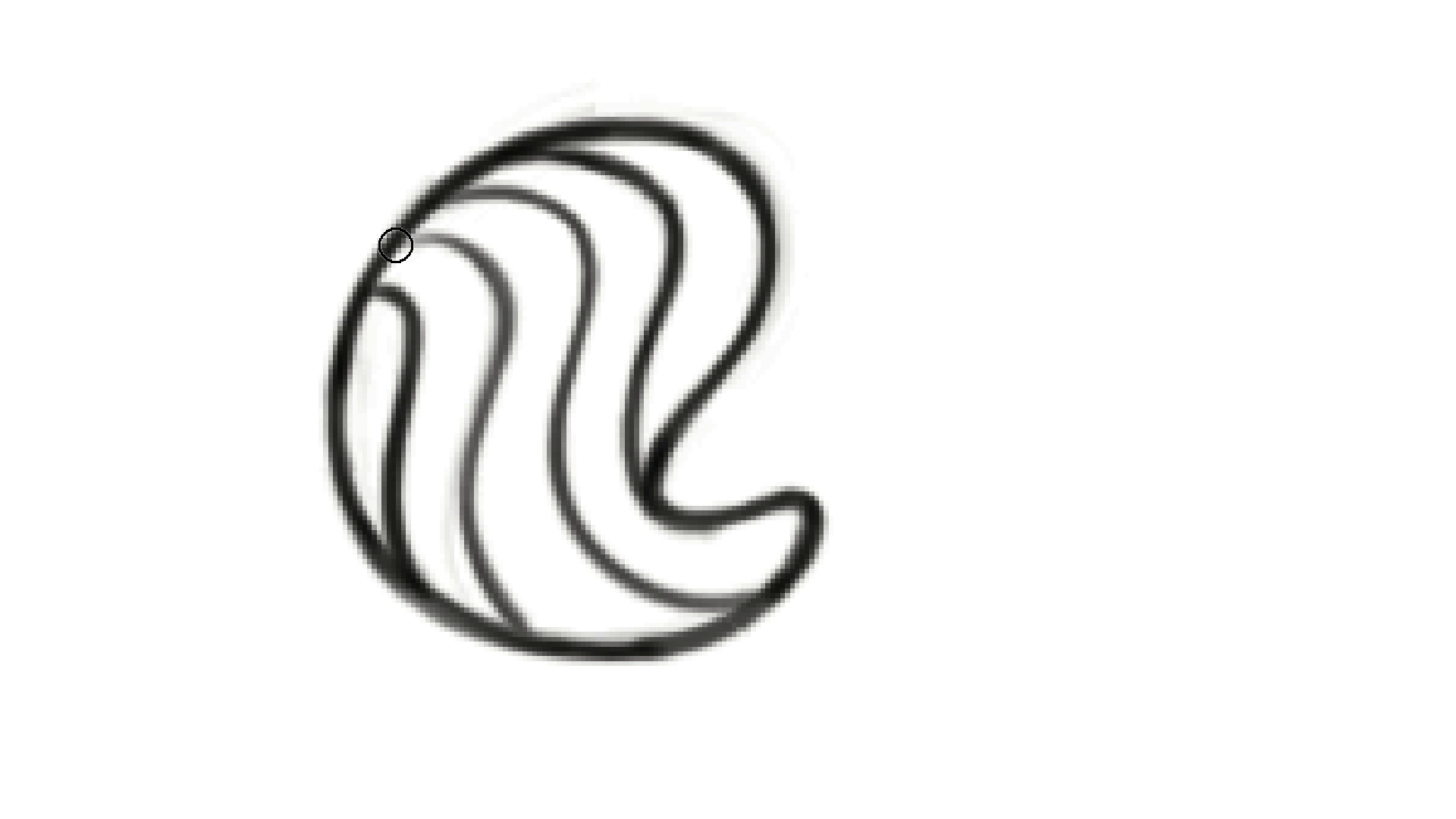 
hold_key(key=Space, duration=6.94)
 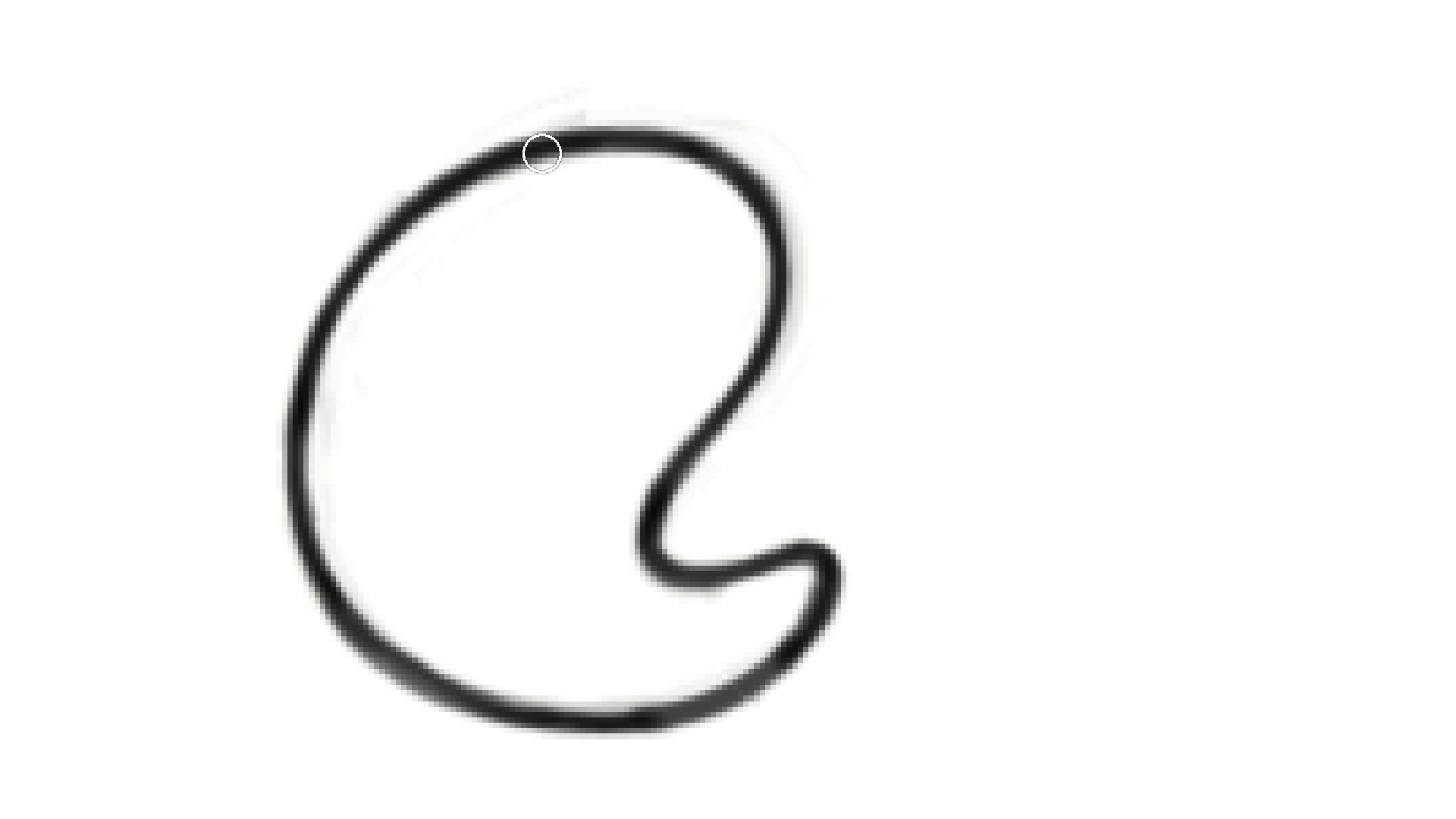 
hold_key(key=ControlLeft, duration=0.72)
 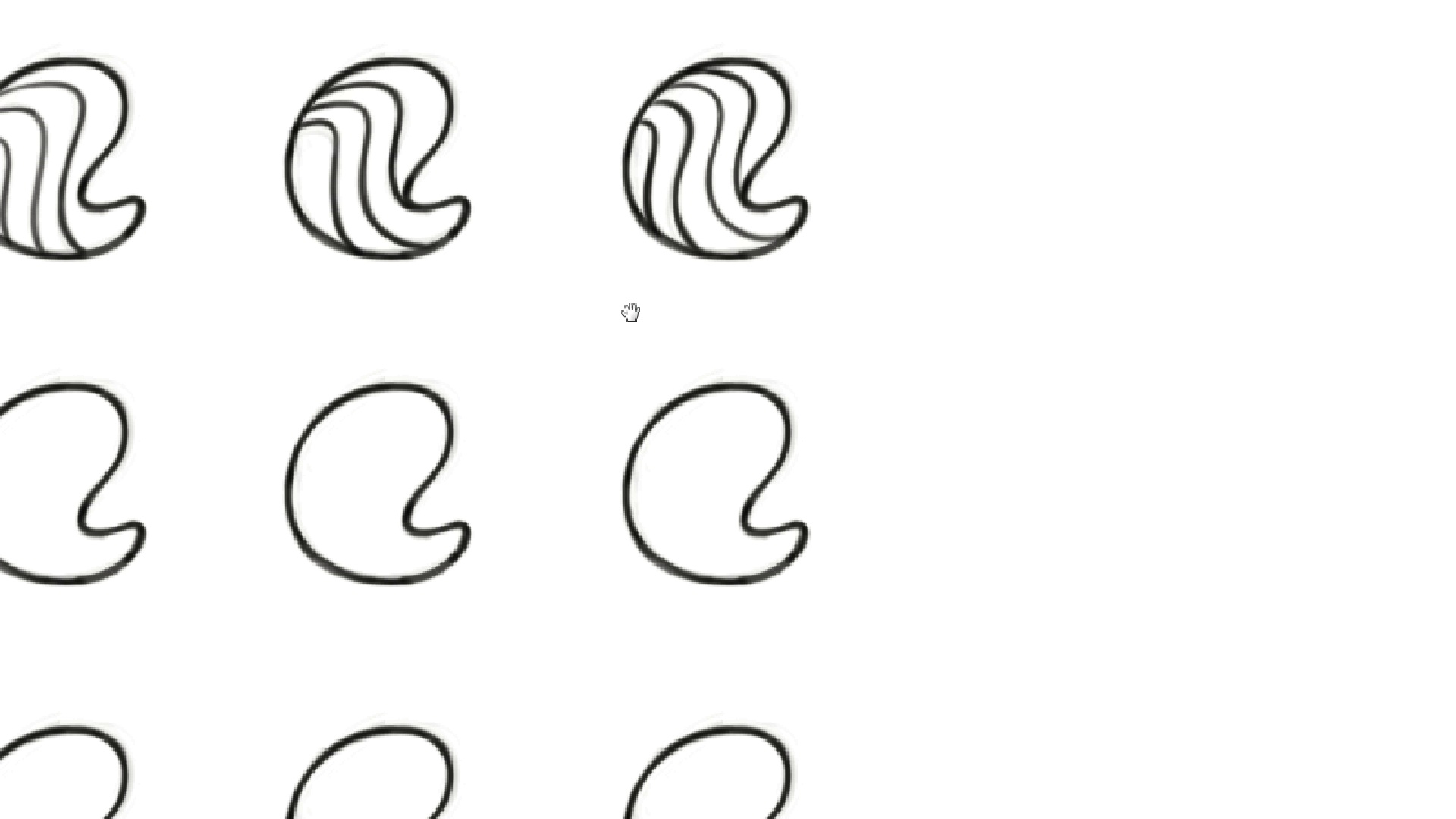 
hold_key(key=ControlLeft, duration=0.58)
 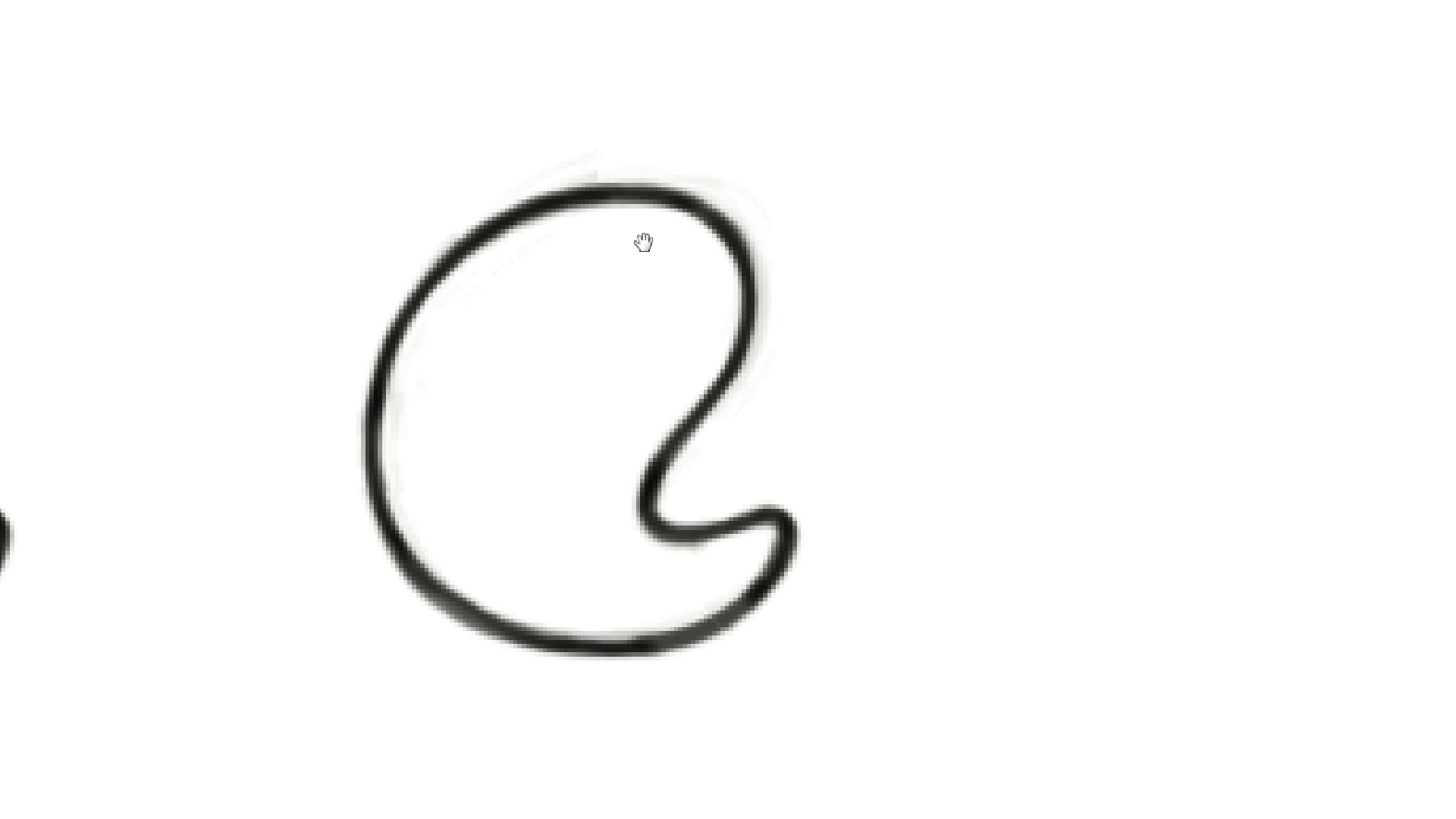 
hold_key(key=ControlLeft, duration=0.56)
 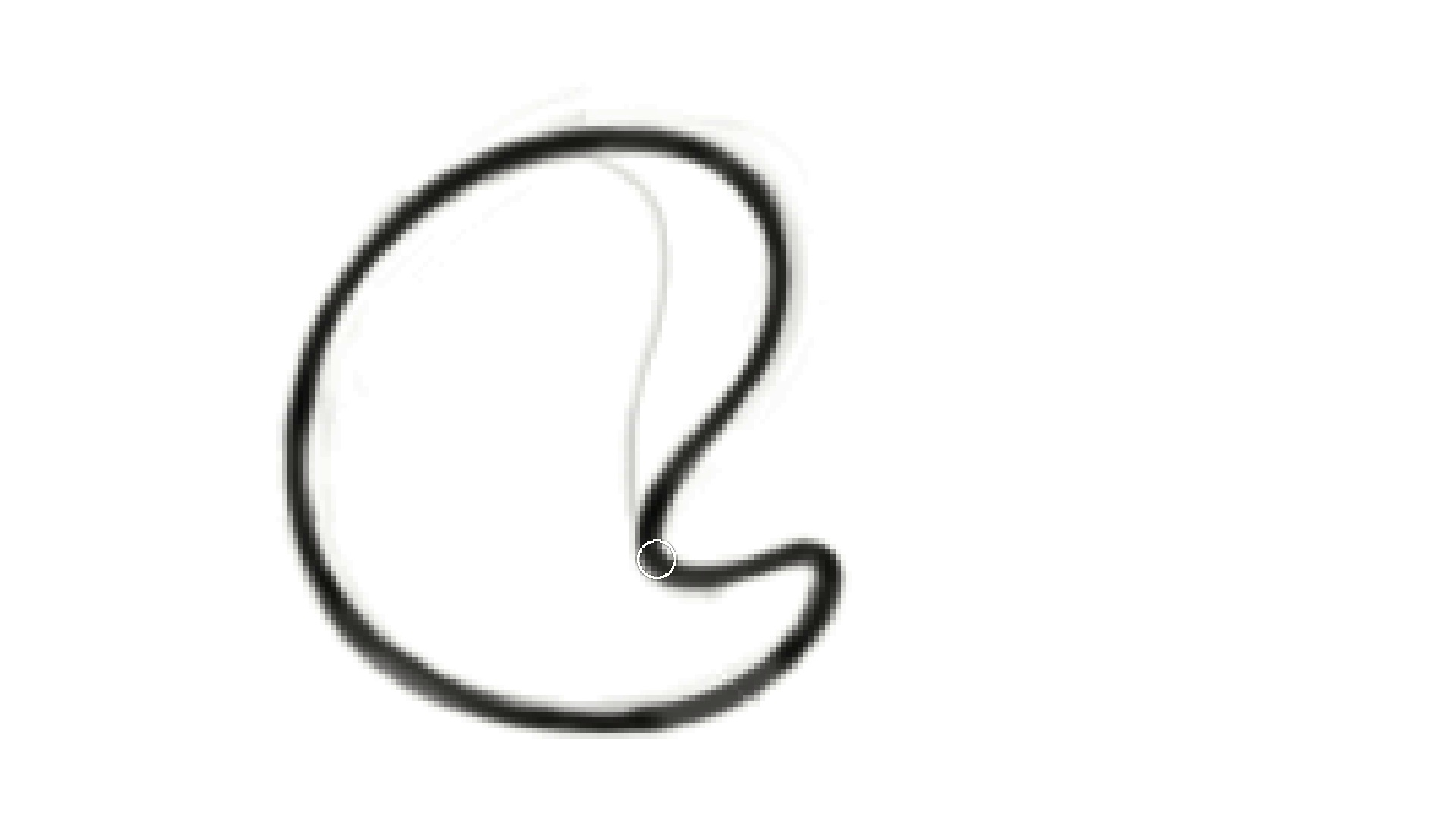 
key(Control+ControlLeft)
 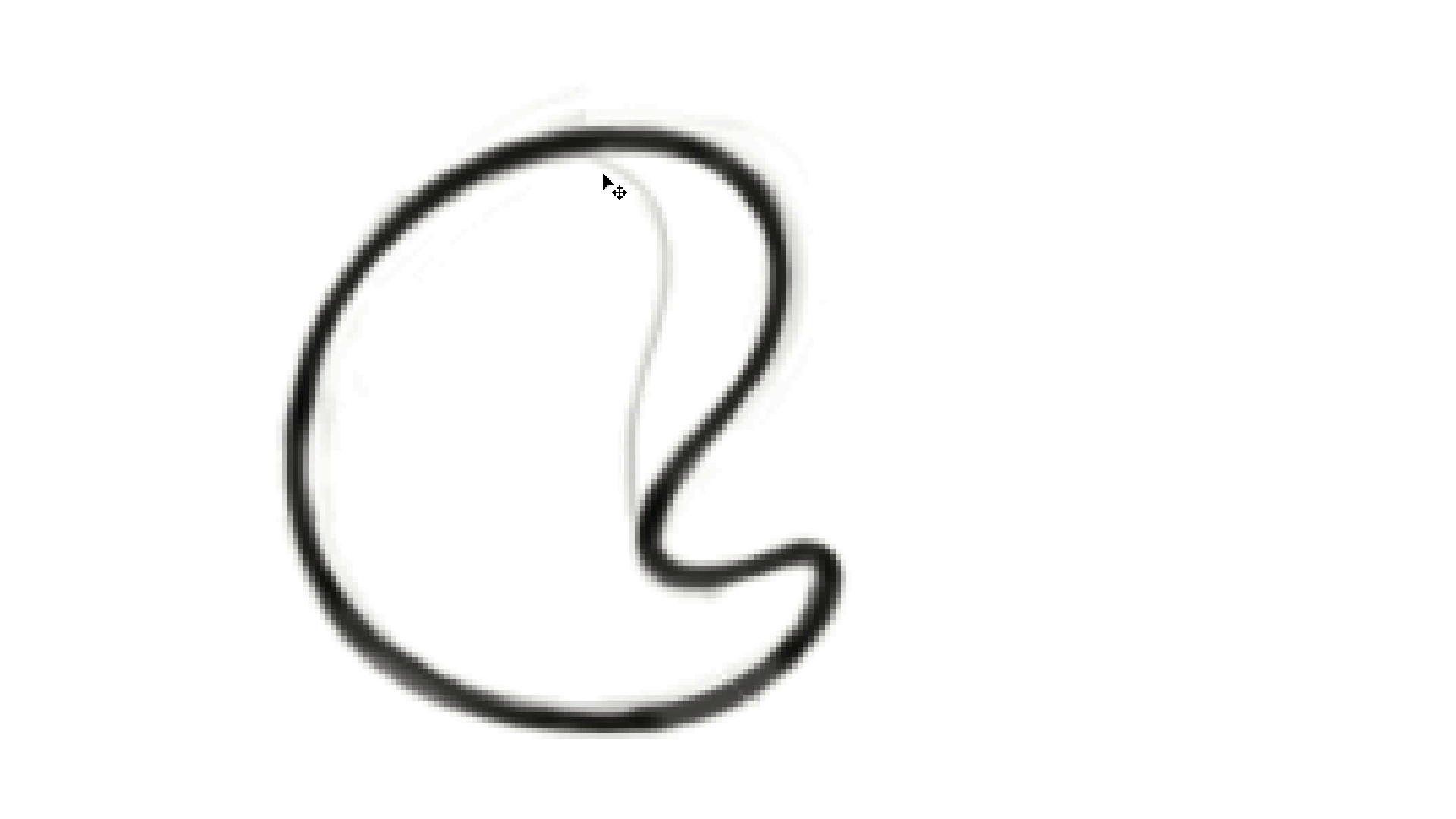 
key(Control+Z)
 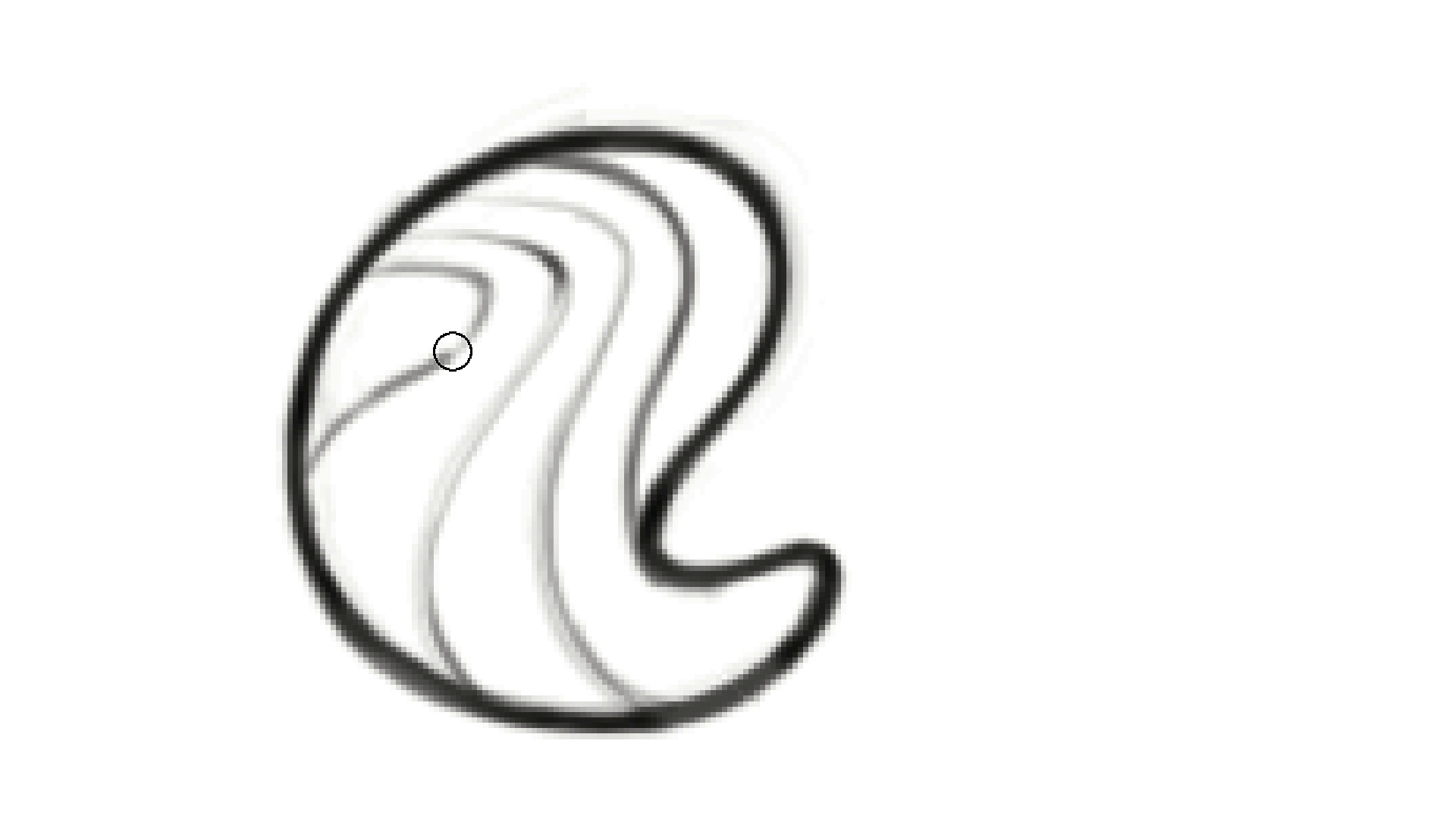 
wait(34.35)
 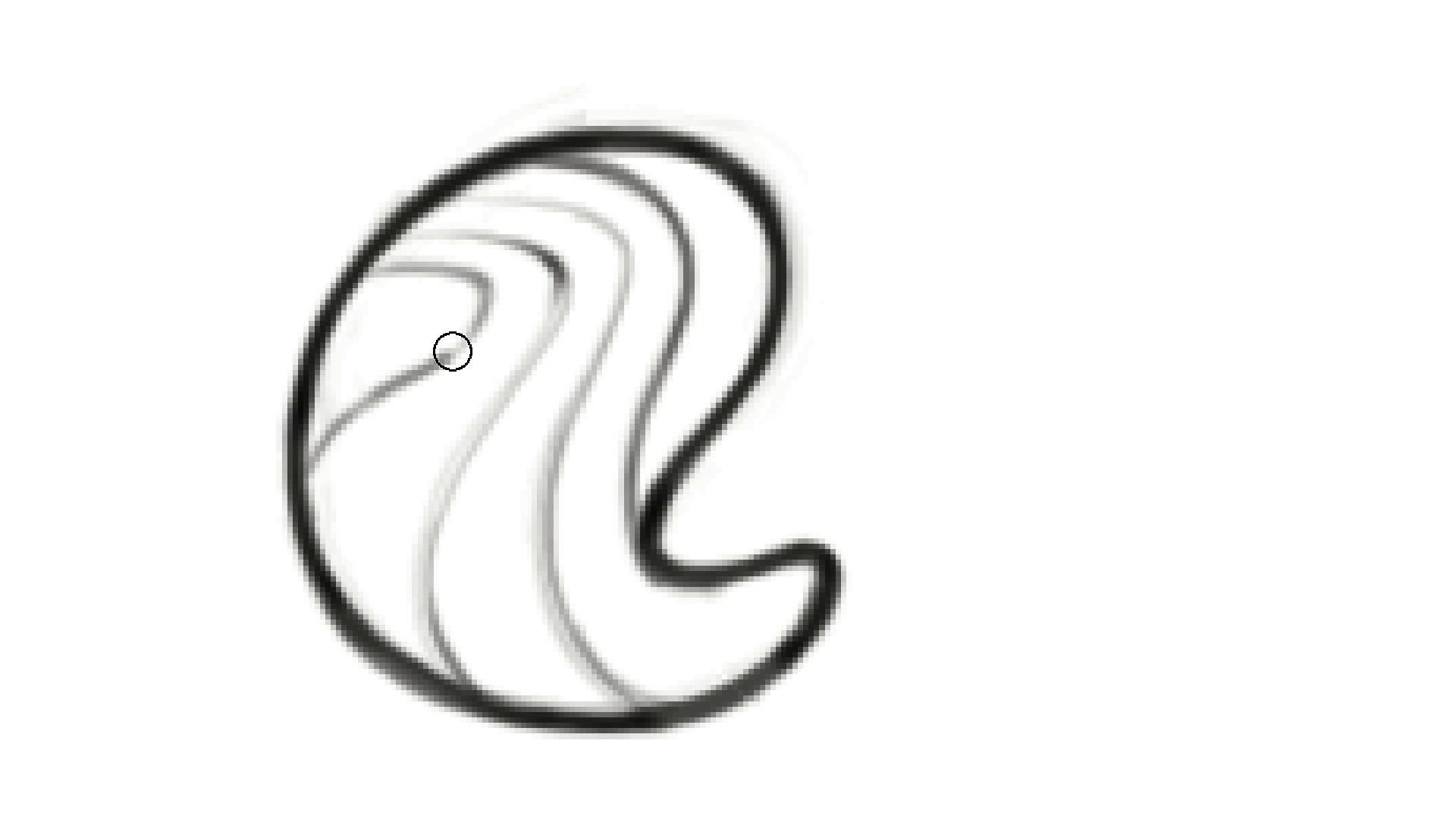 
hold_key(key=Backquote, duration=1.08)
 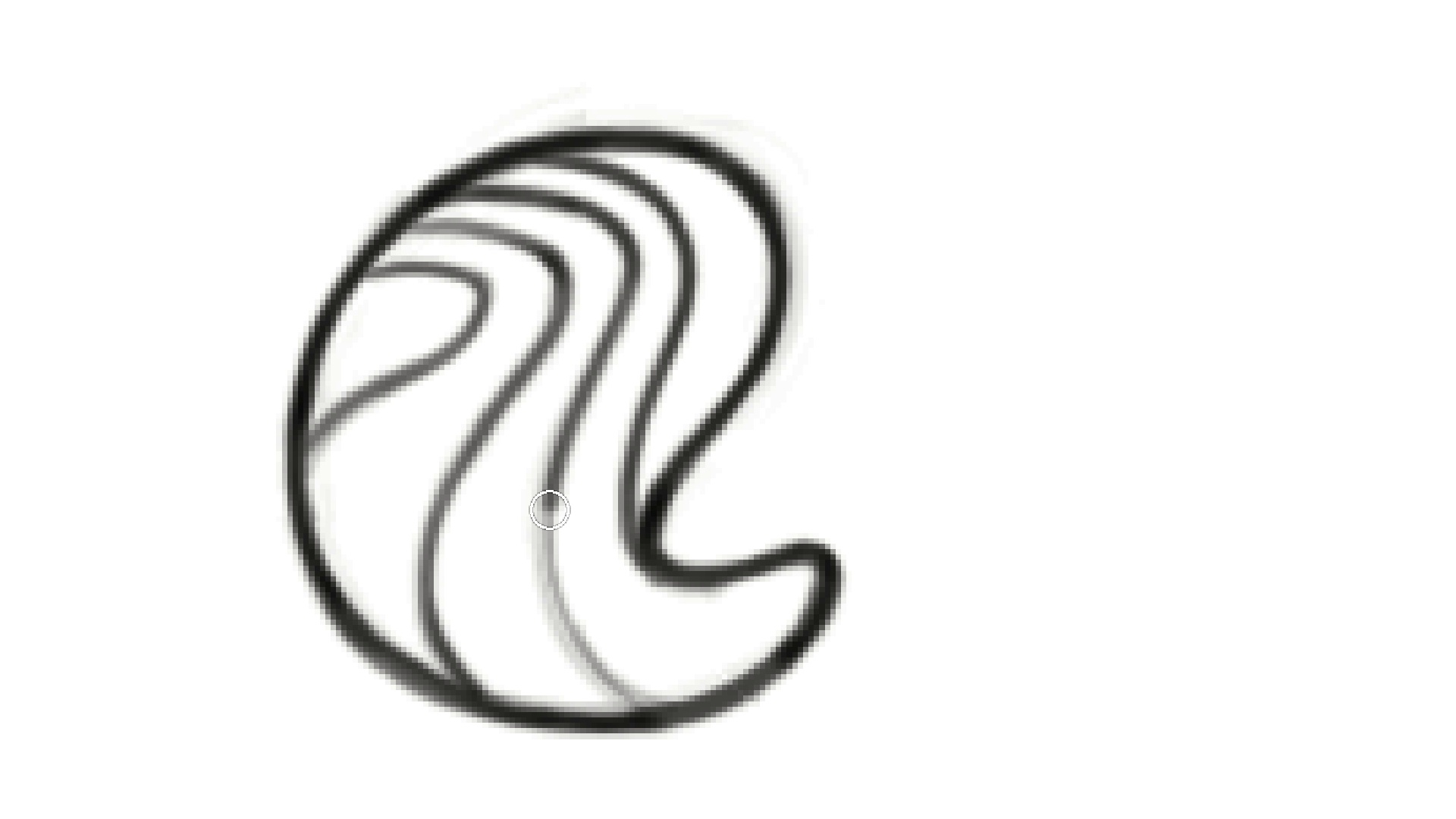 
wait(25.23)
 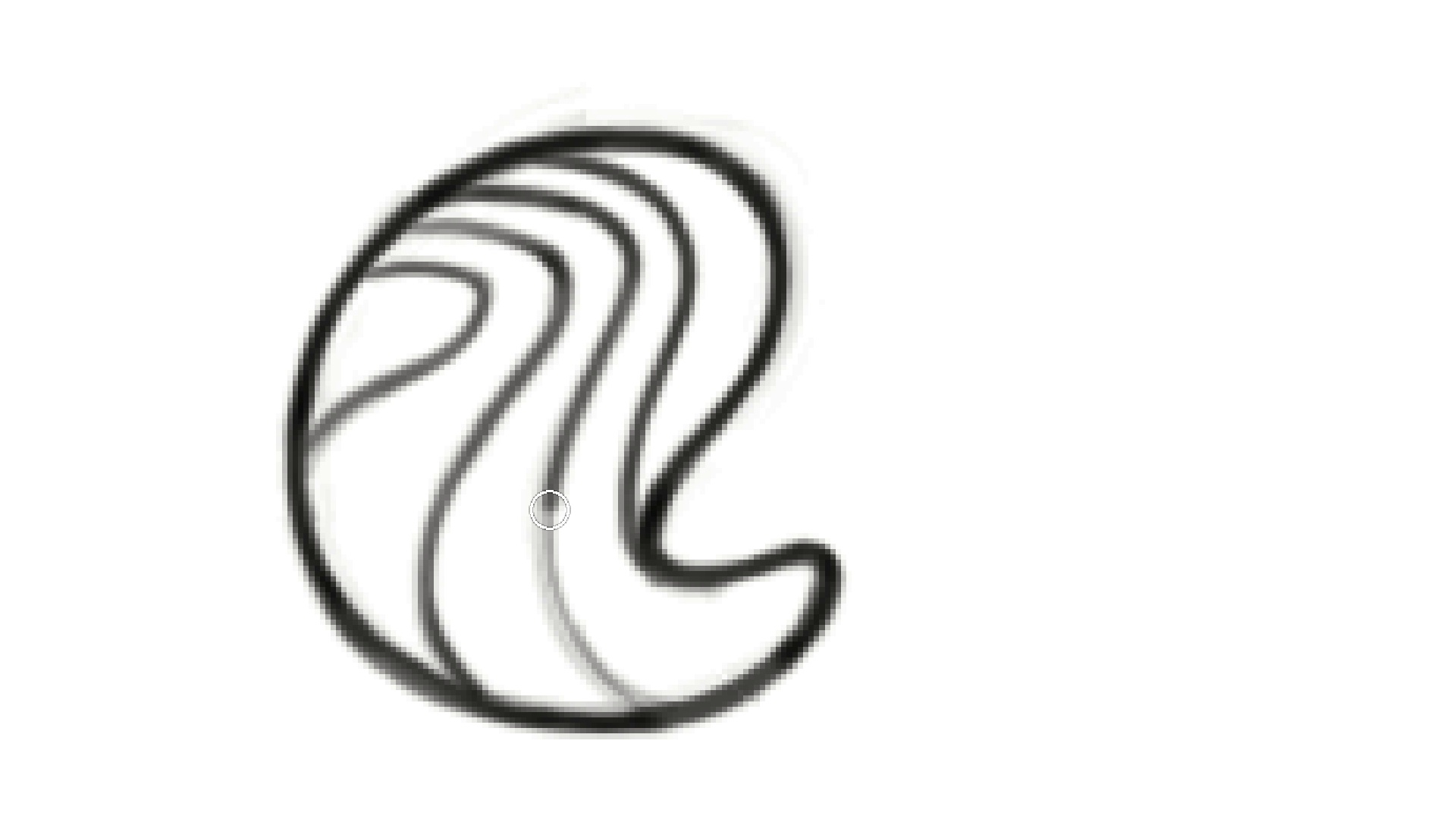 
hold_key(key=Backquote, duration=0.39)
 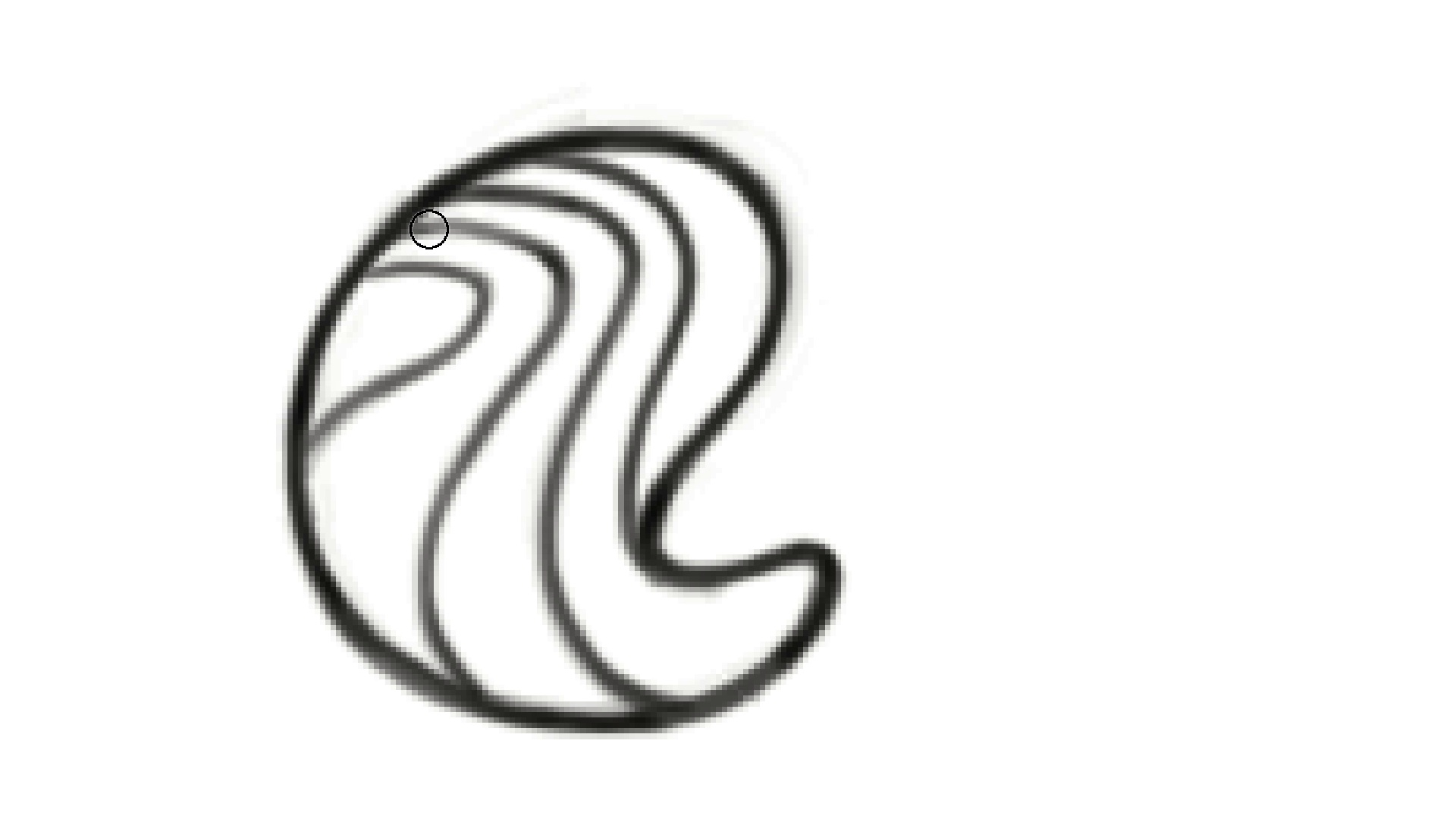 
hold_key(key=Backquote, duration=0.95)
 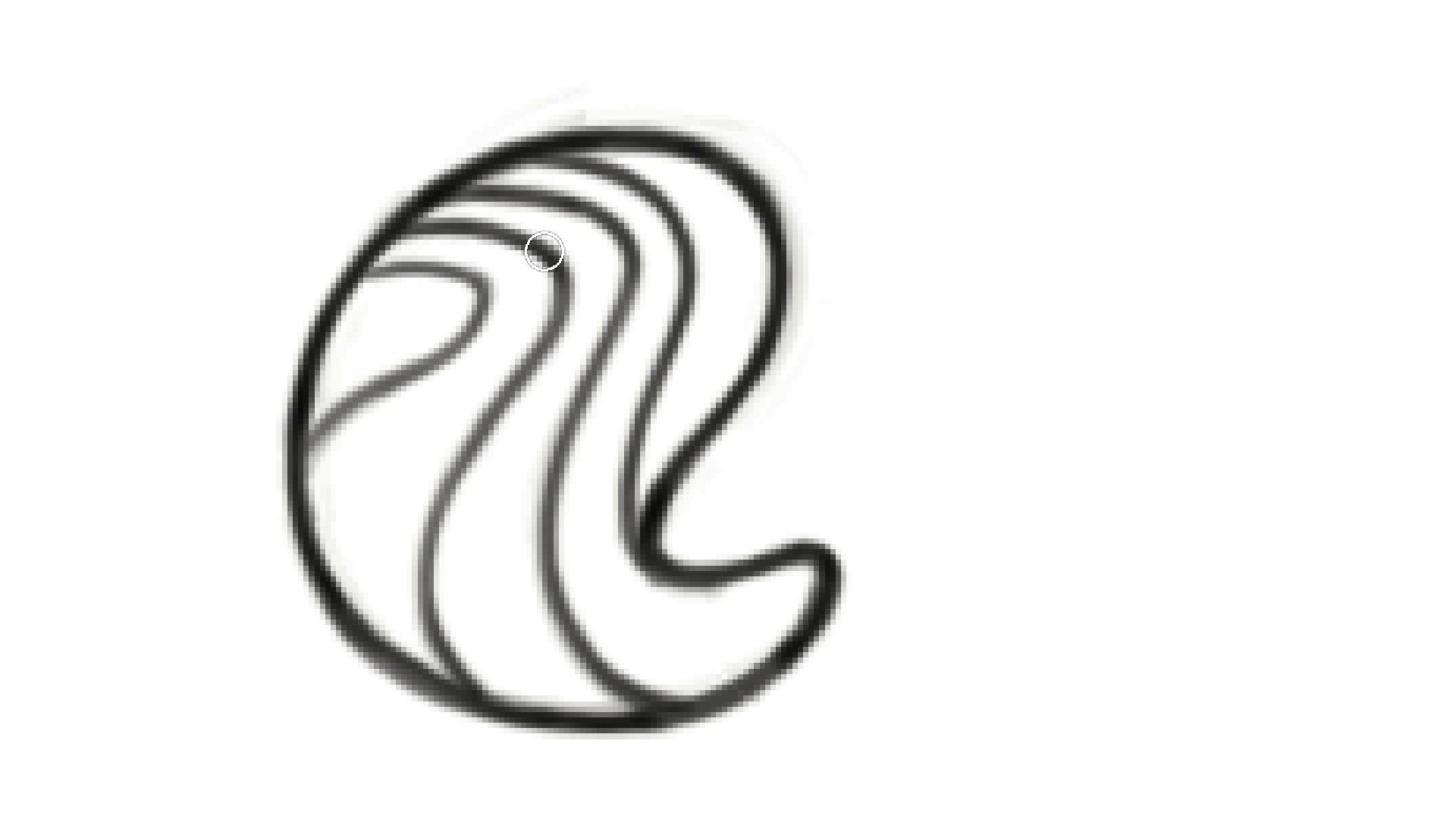 
key(Control+ControlLeft)
 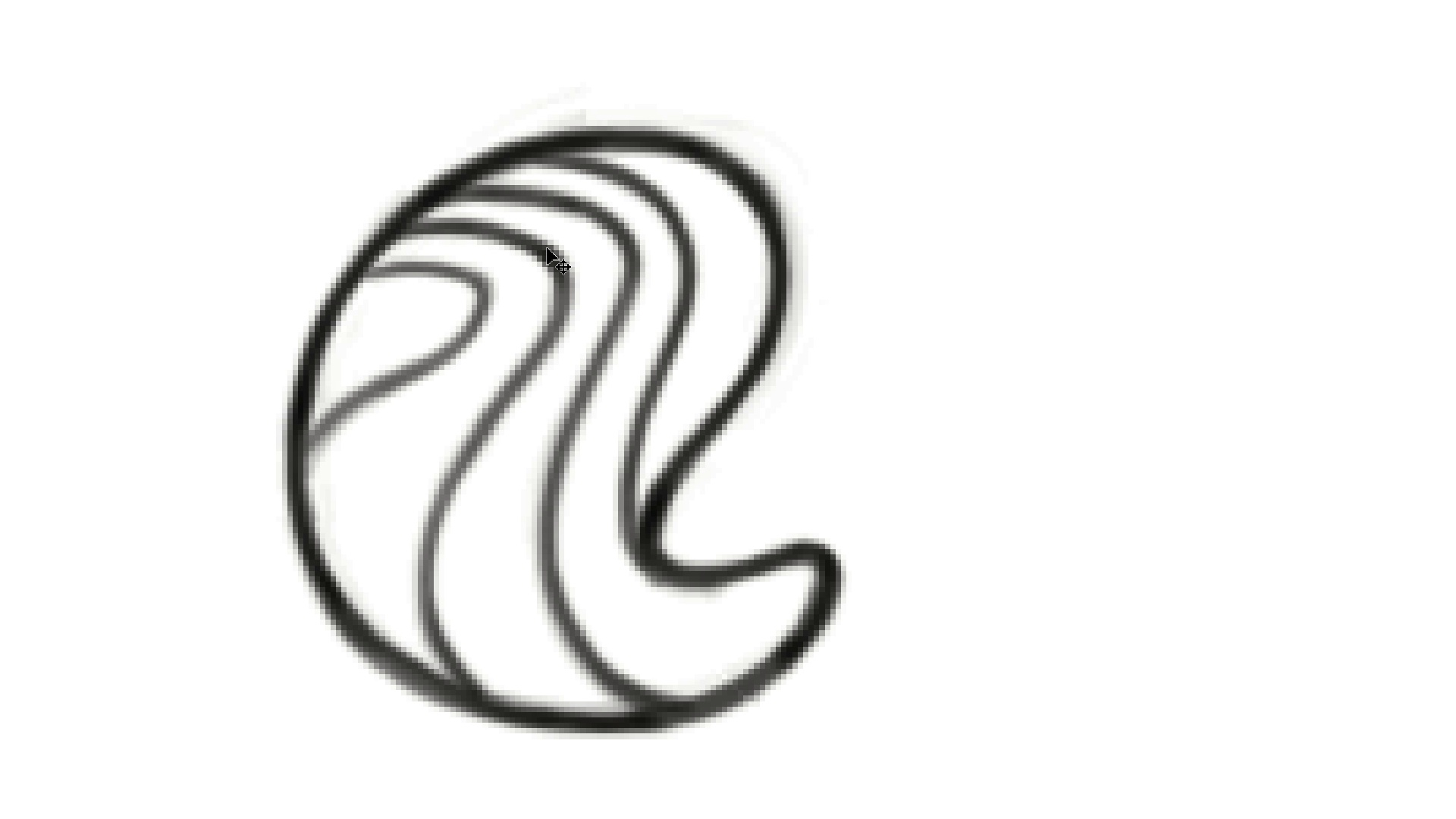 
key(Control+Z)
 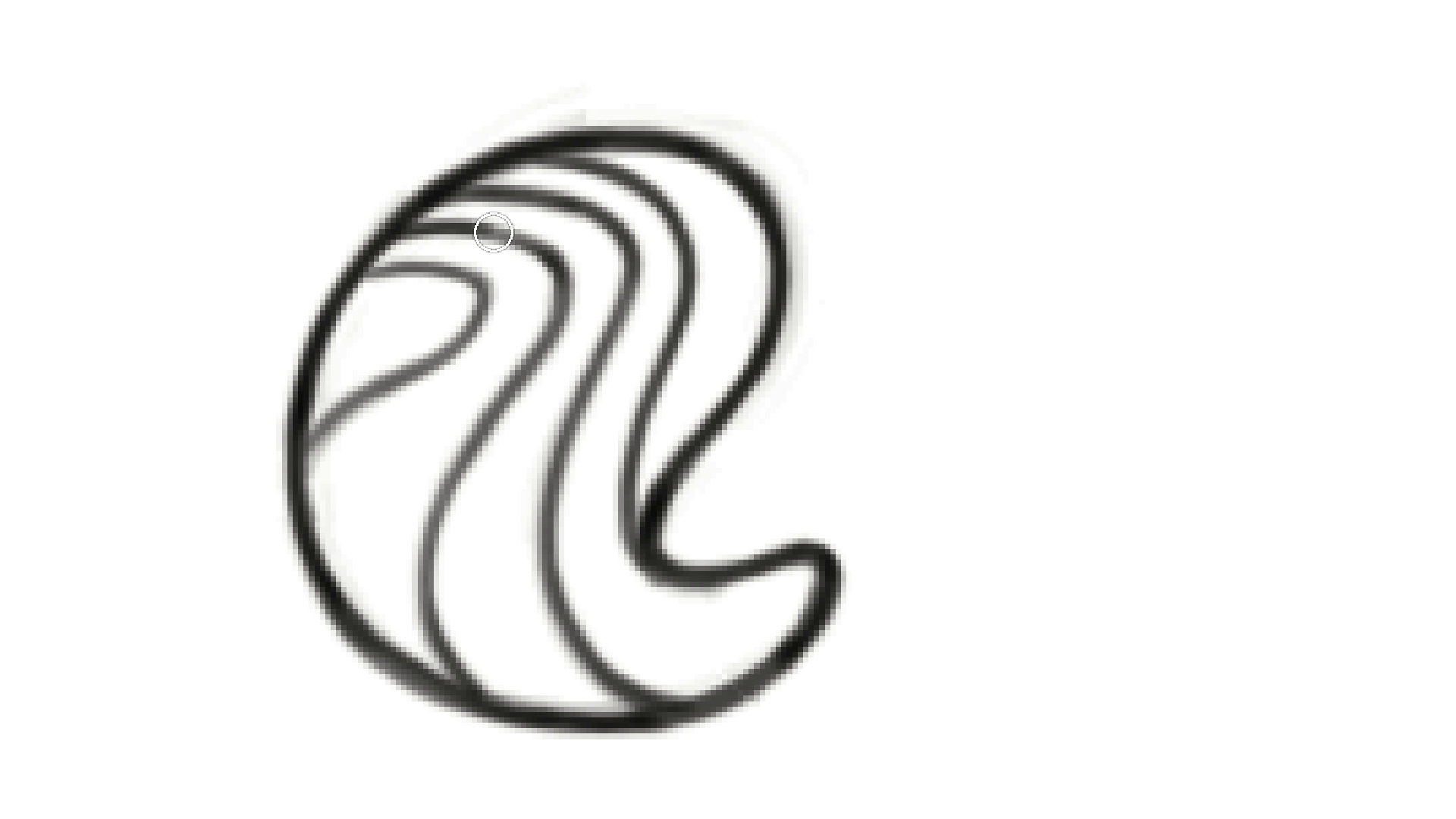 
hold_key(key=Backquote, duration=0.82)
 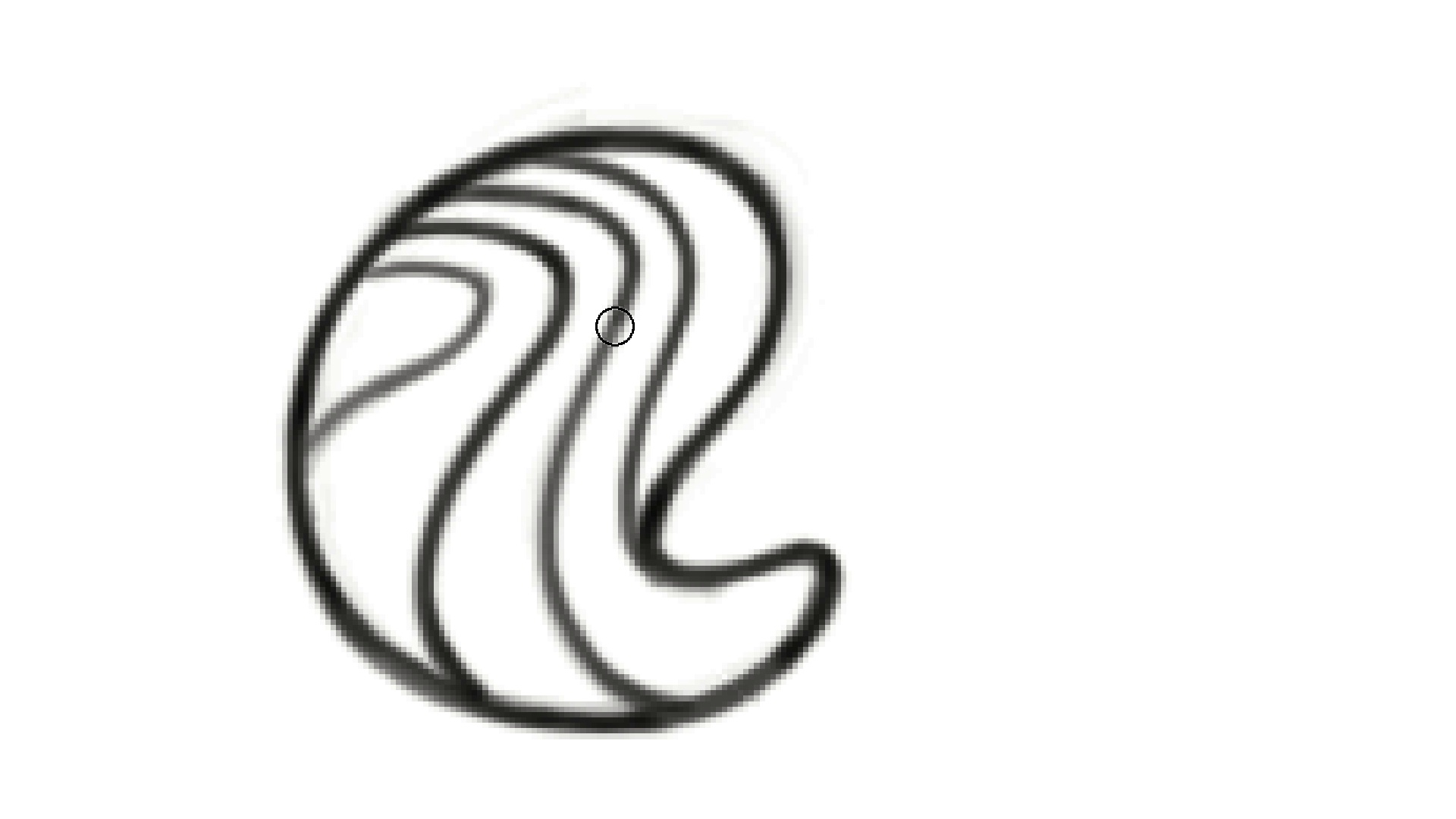 
wait(12.41)
 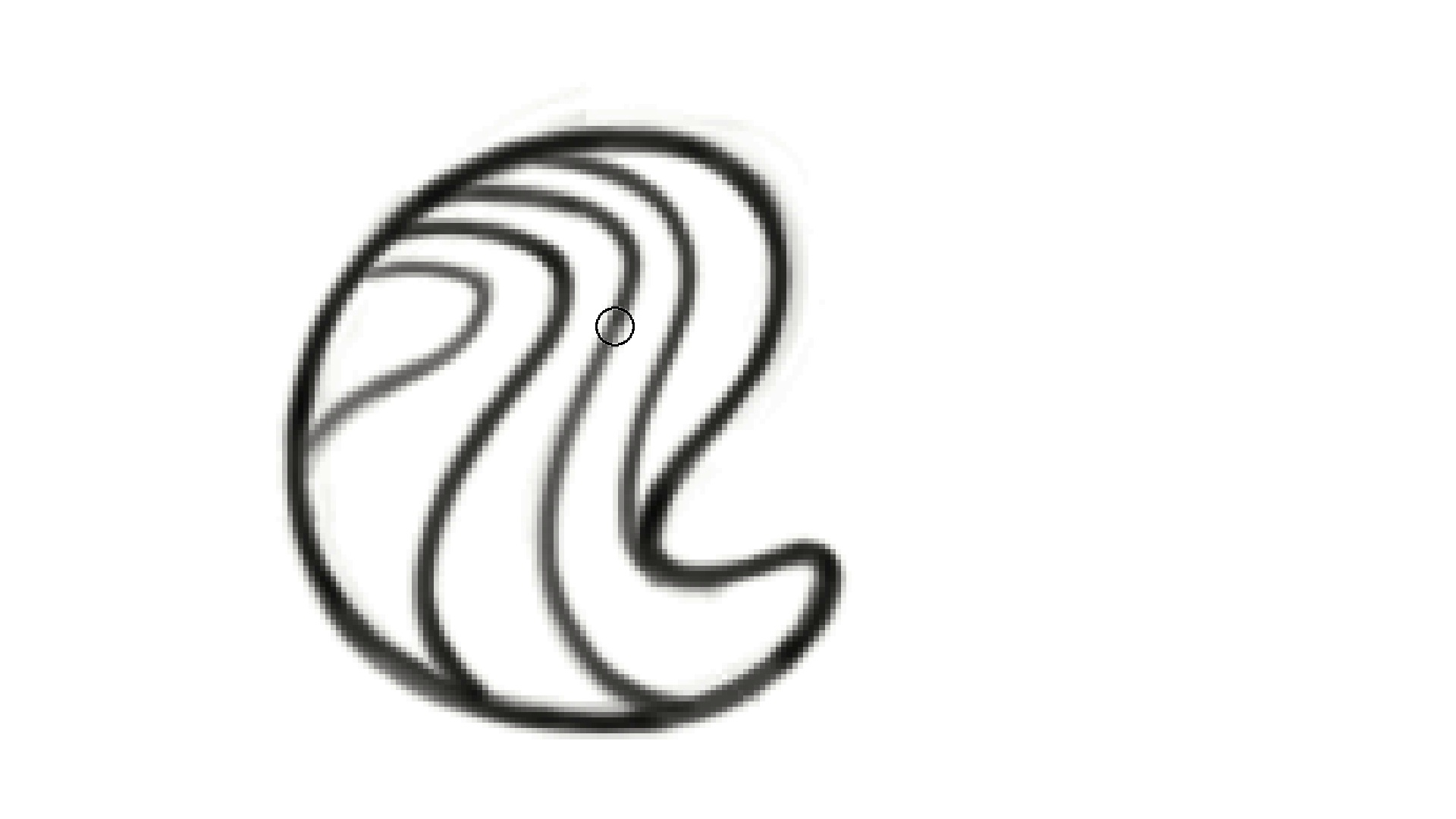 
key(Control+ControlLeft)
 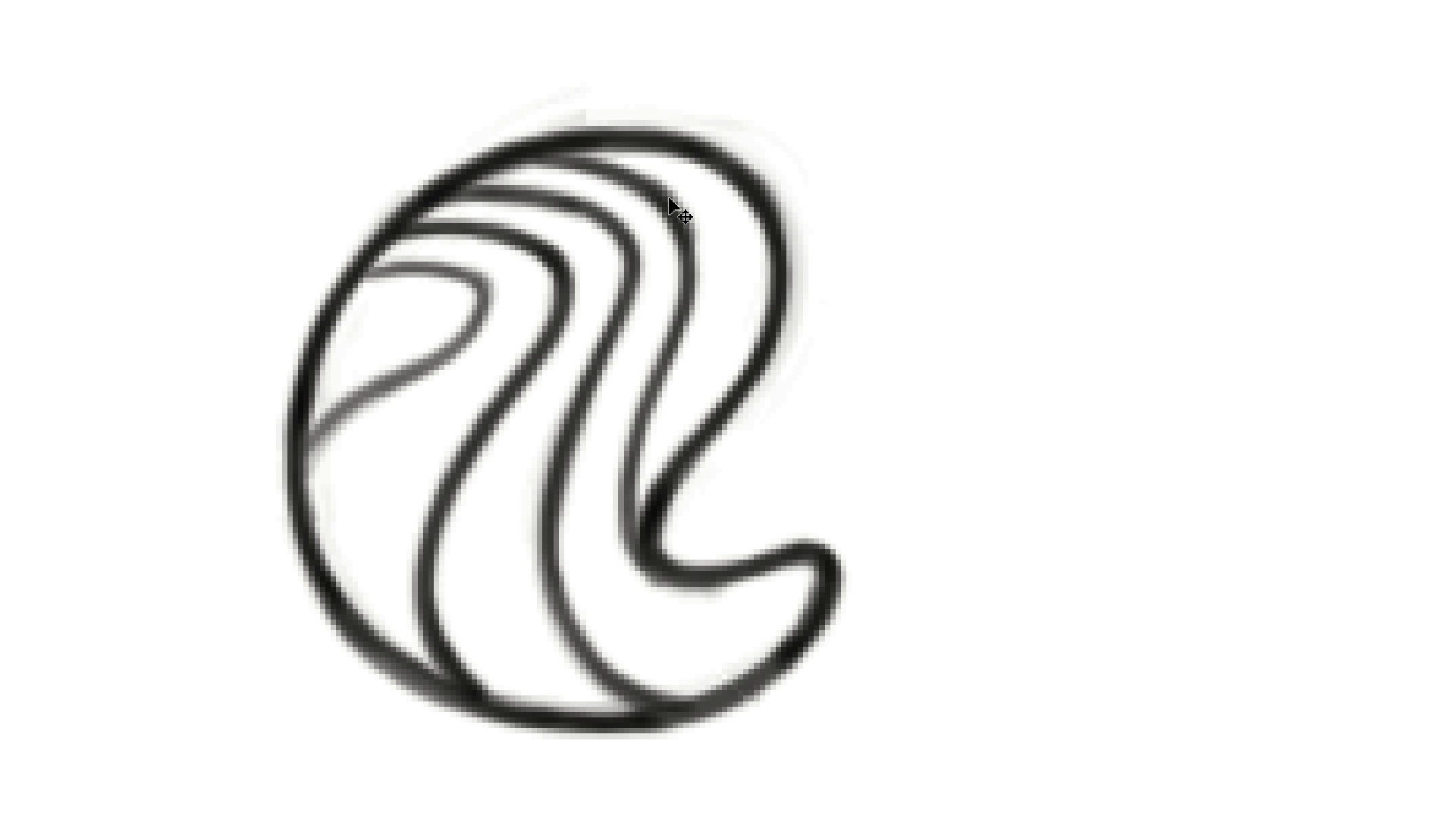 
key(Control+Z)
 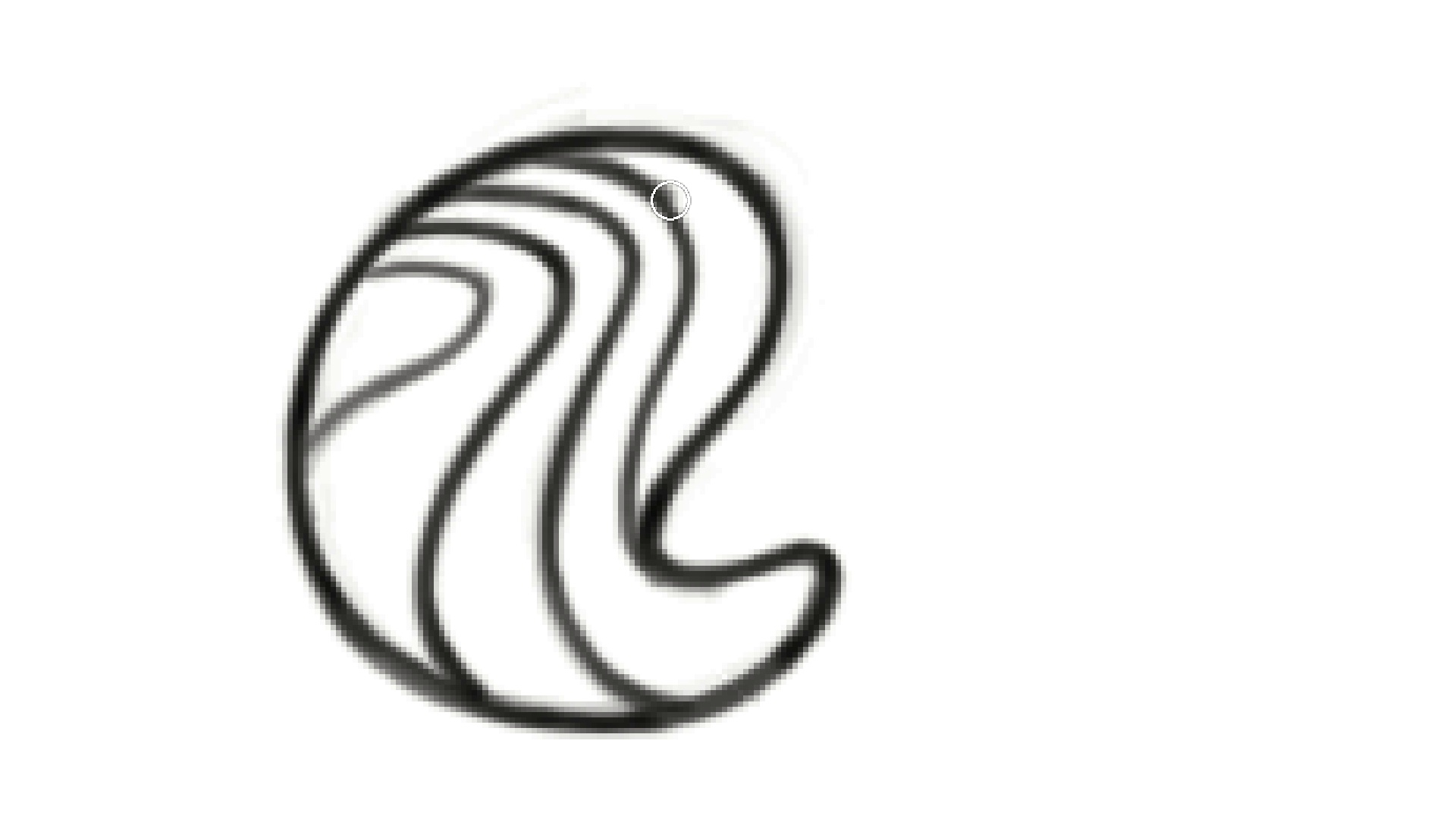 
key(Control+ControlLeft)
 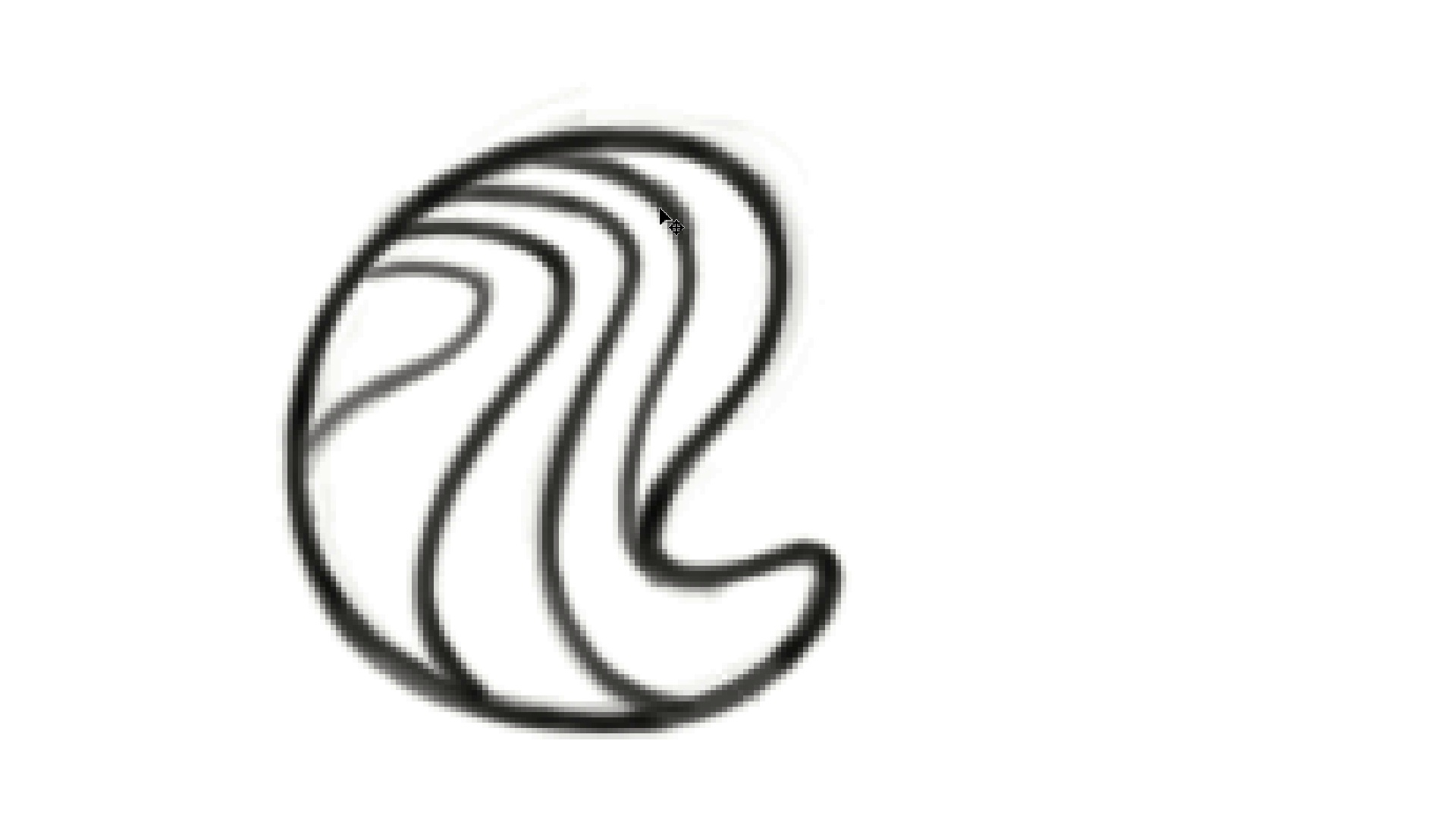 
key(Control+Z)
 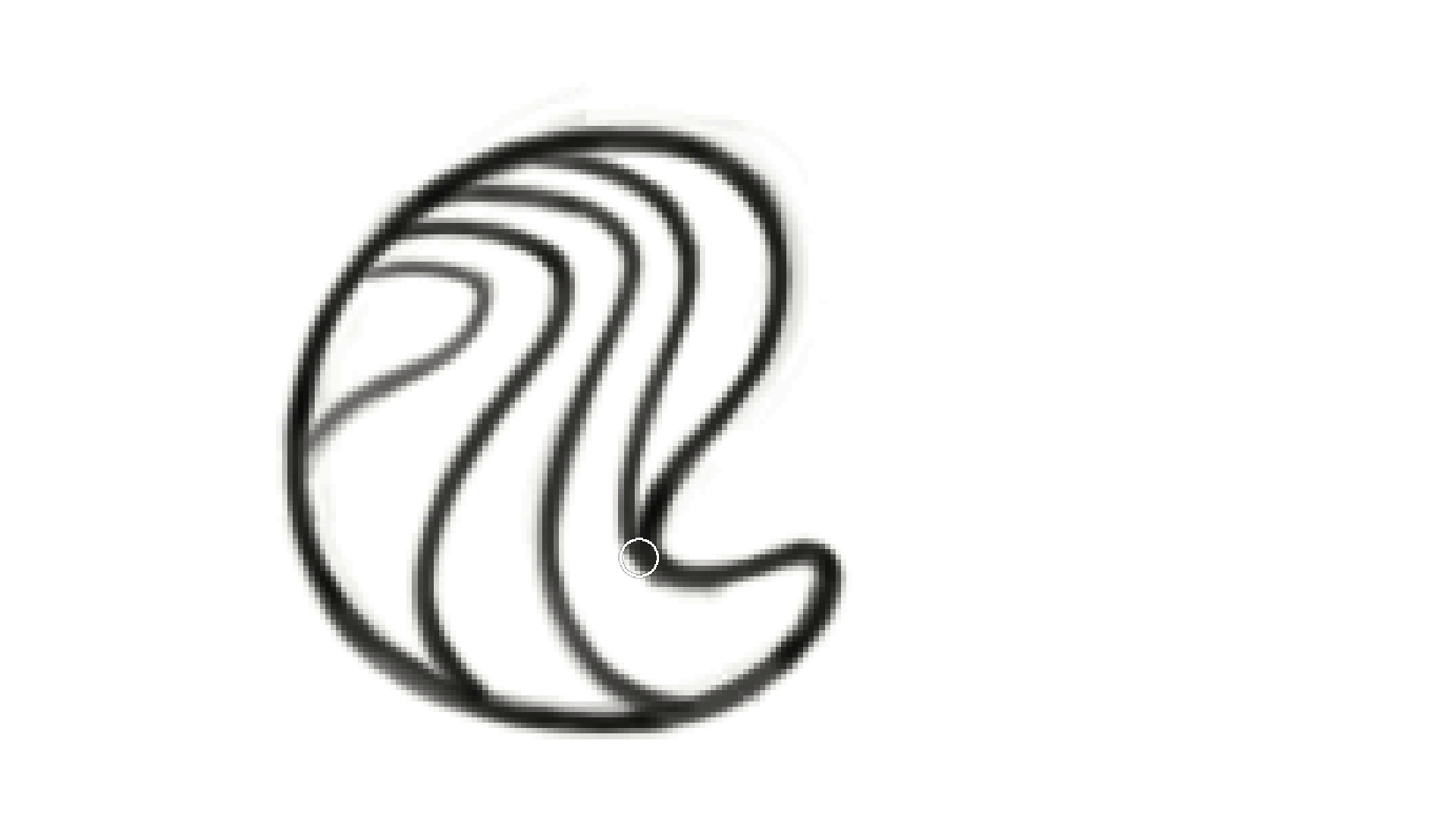 
wait(6.24)
 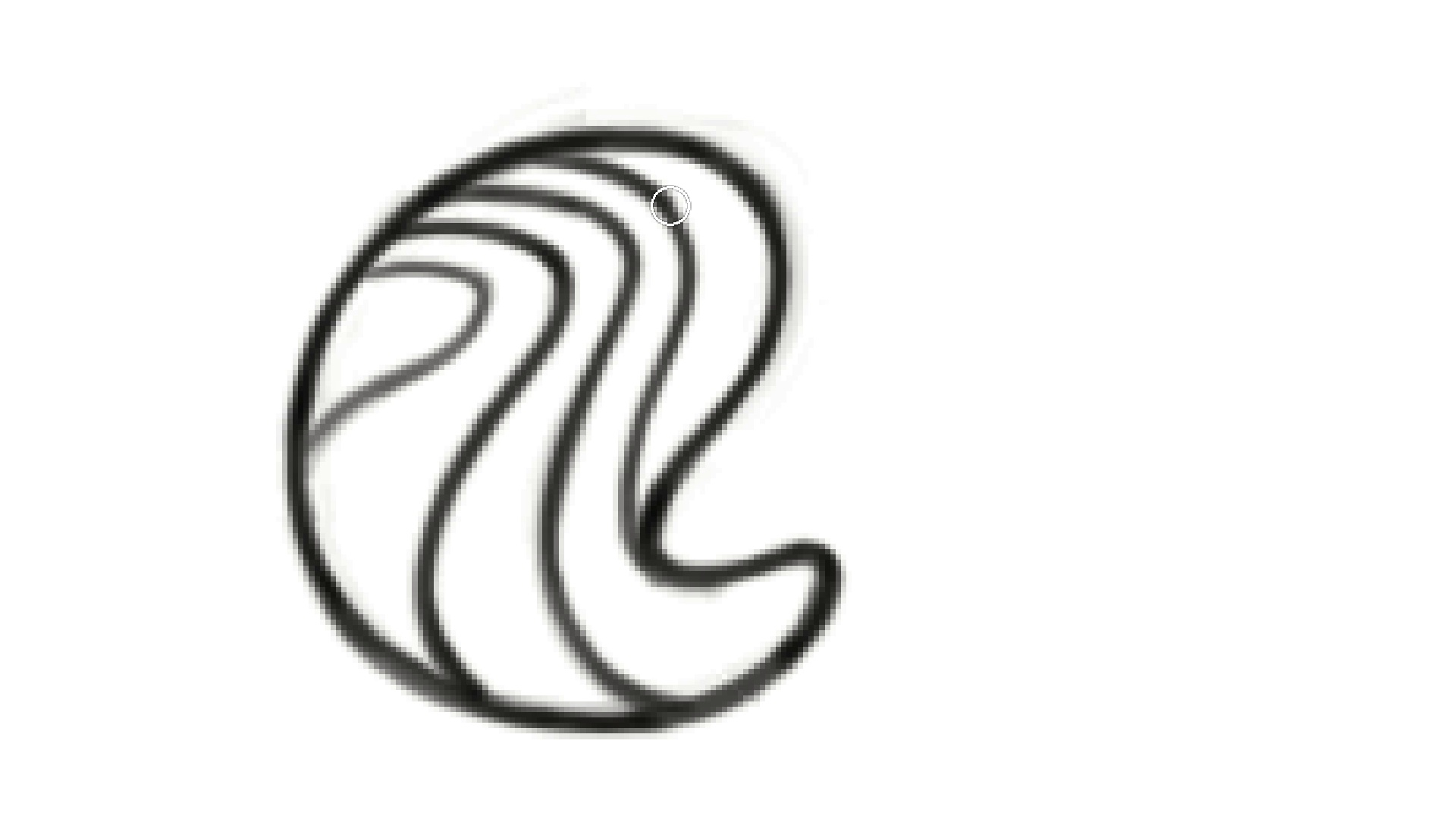 
hold_key(key=Backquote, duration=1.32)
 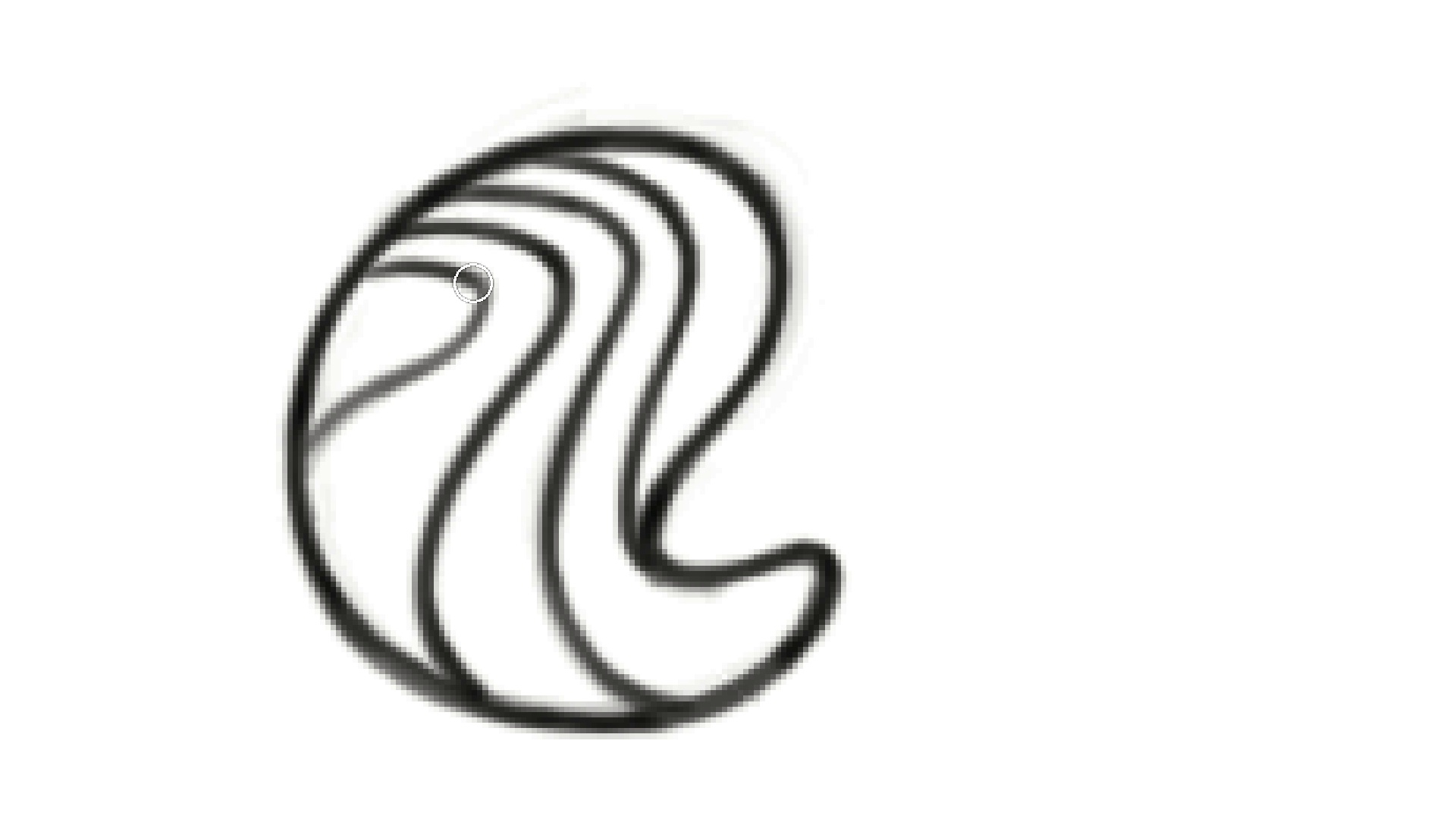 
key(Control+ControlLeft)
 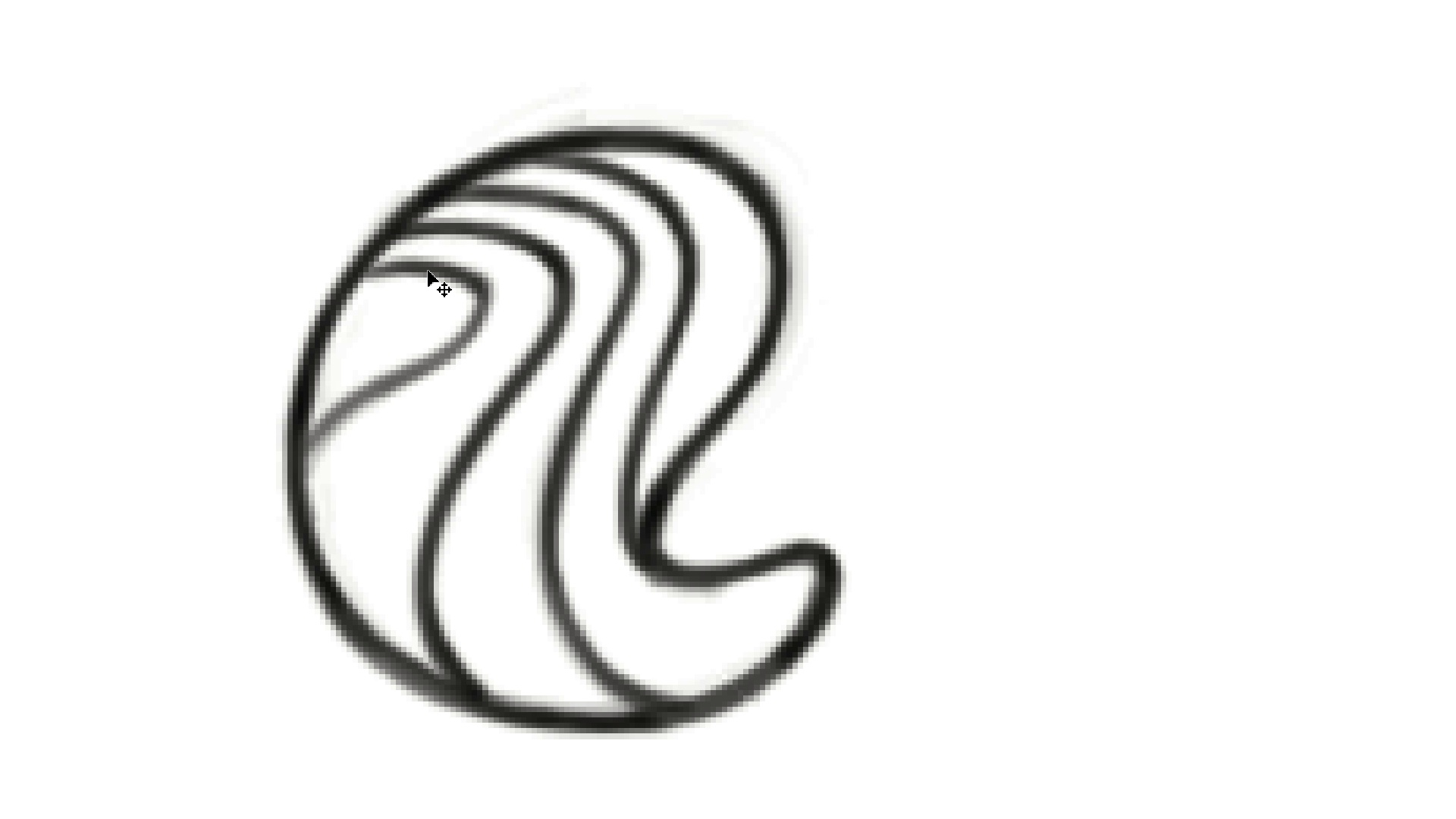 
key(Control+Z)
 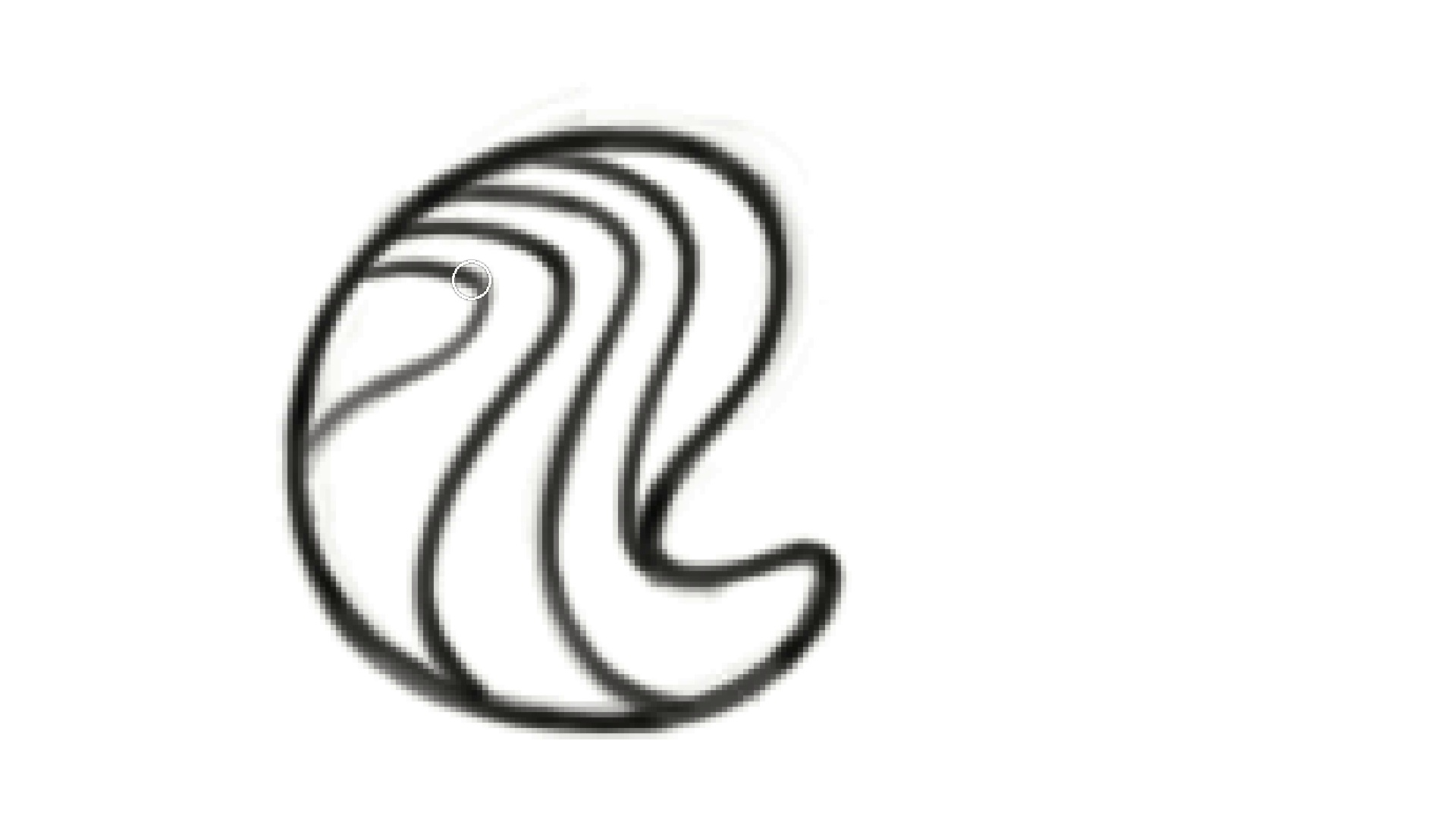 
hold_key(key=Backquote, duration=1.16)
 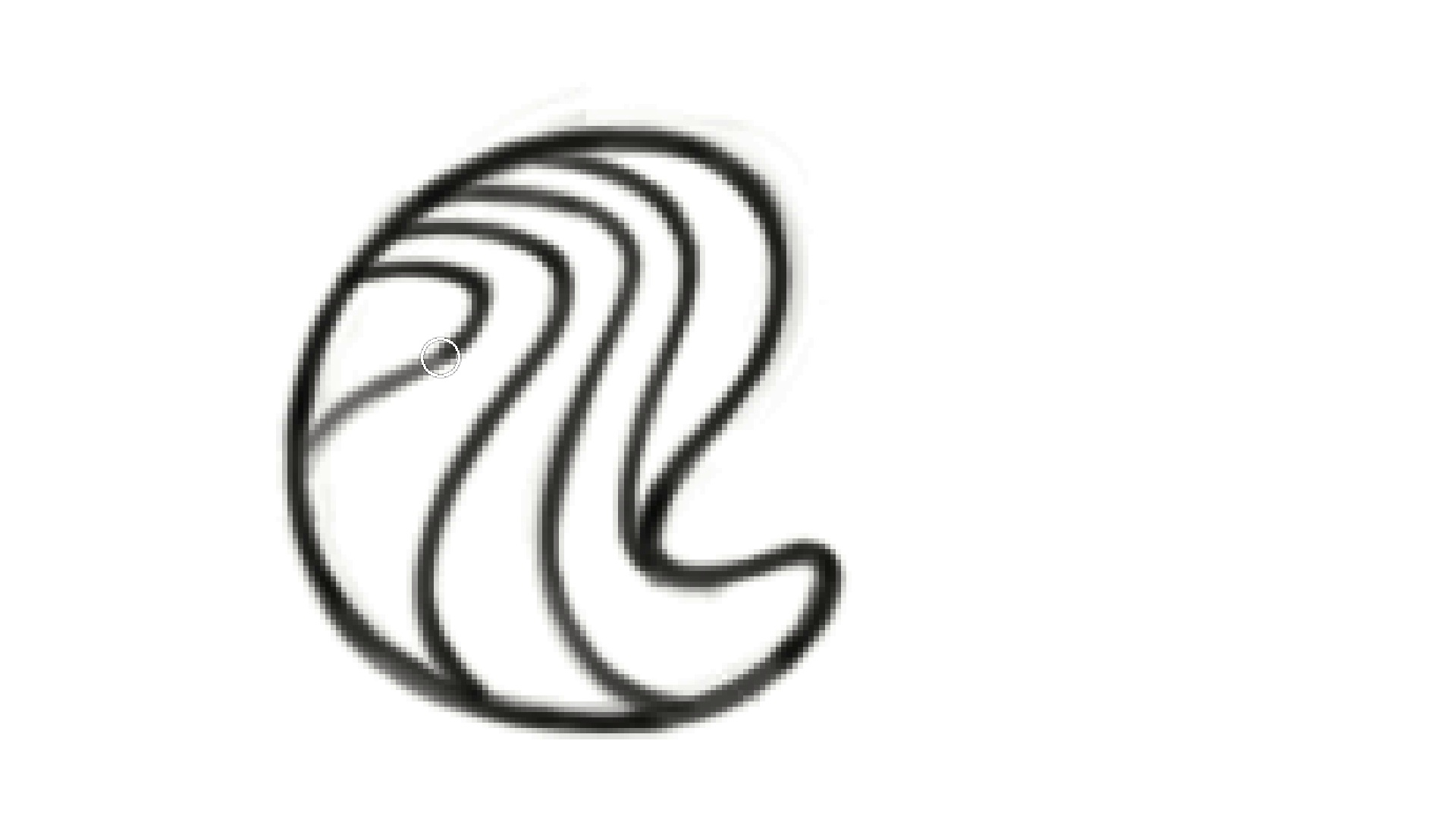 
wait(5.7)
 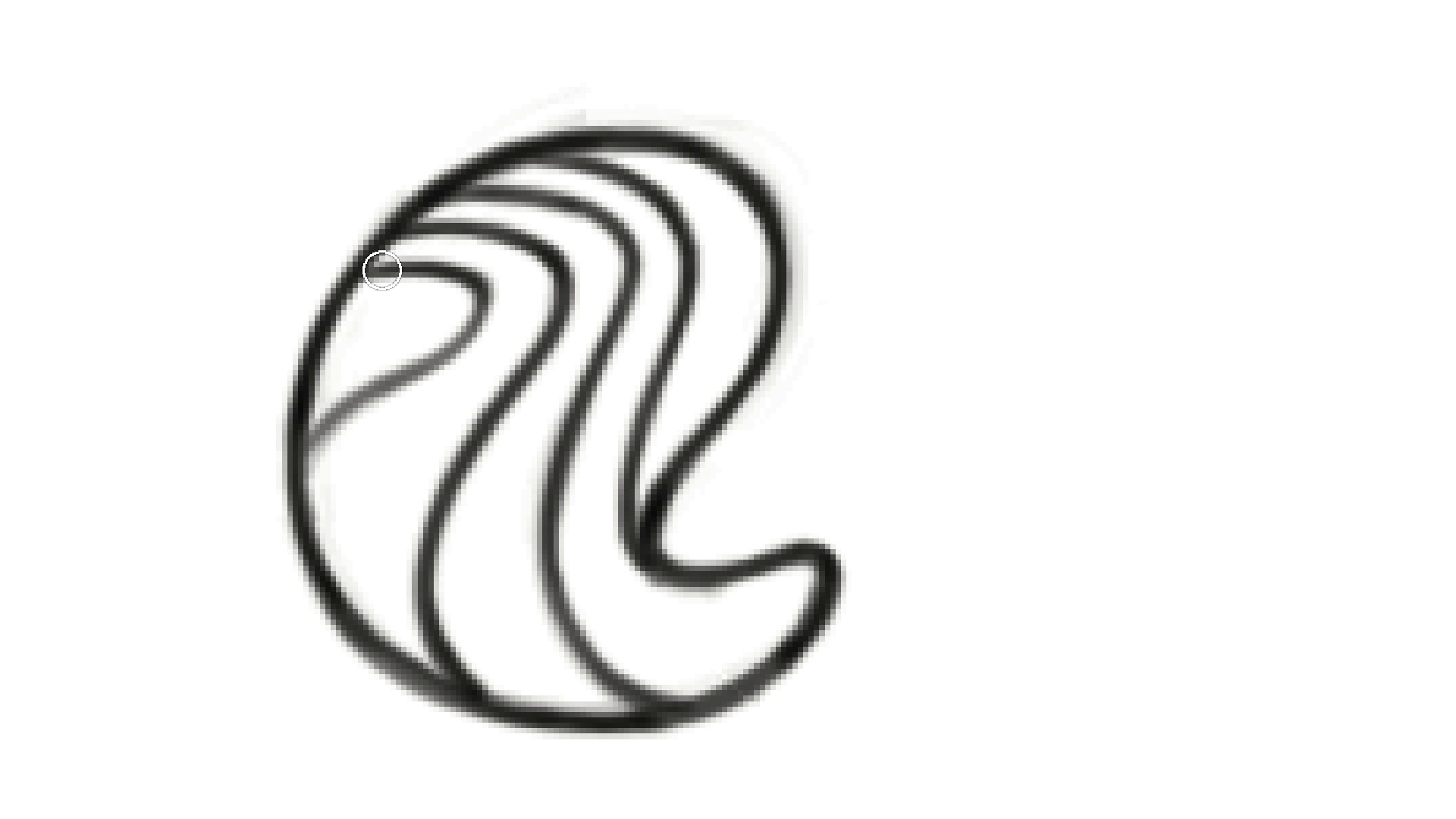 
hold_key(key=Backquote, duration=1.52)
 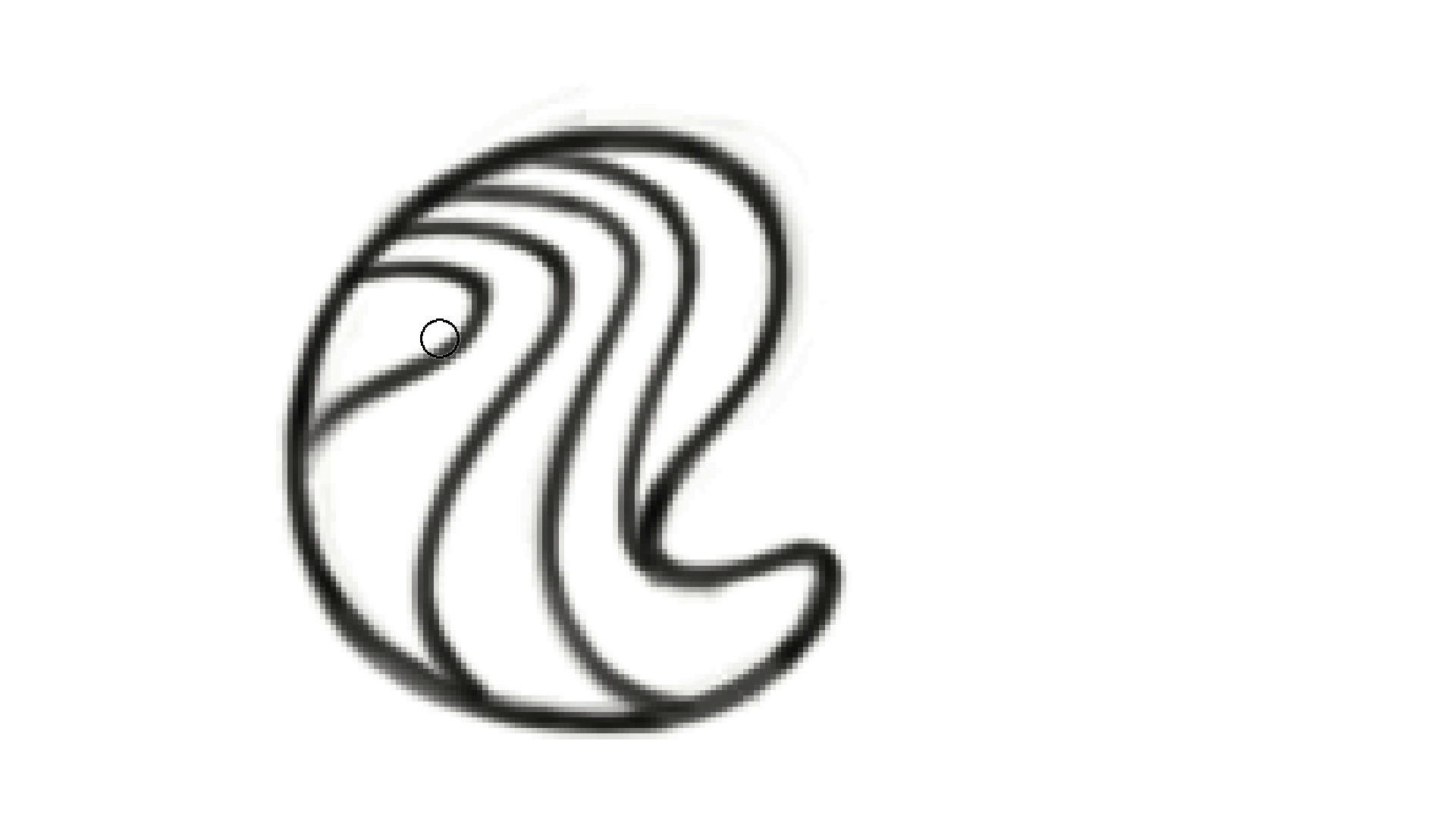 
hold_key(key=Backquote, duration=0.4)
 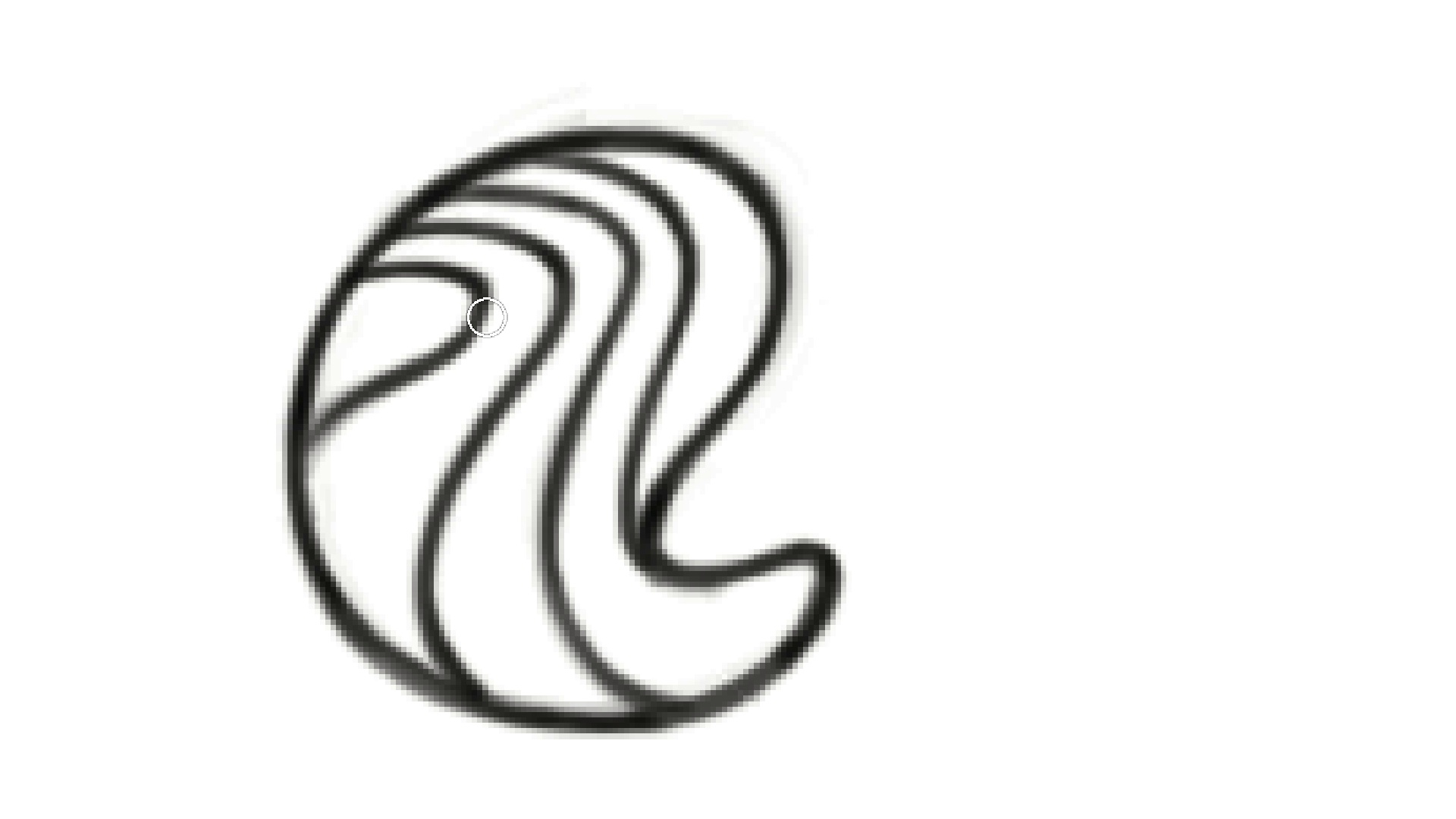 
hold_key(key=Backquote, duration=0.76)
 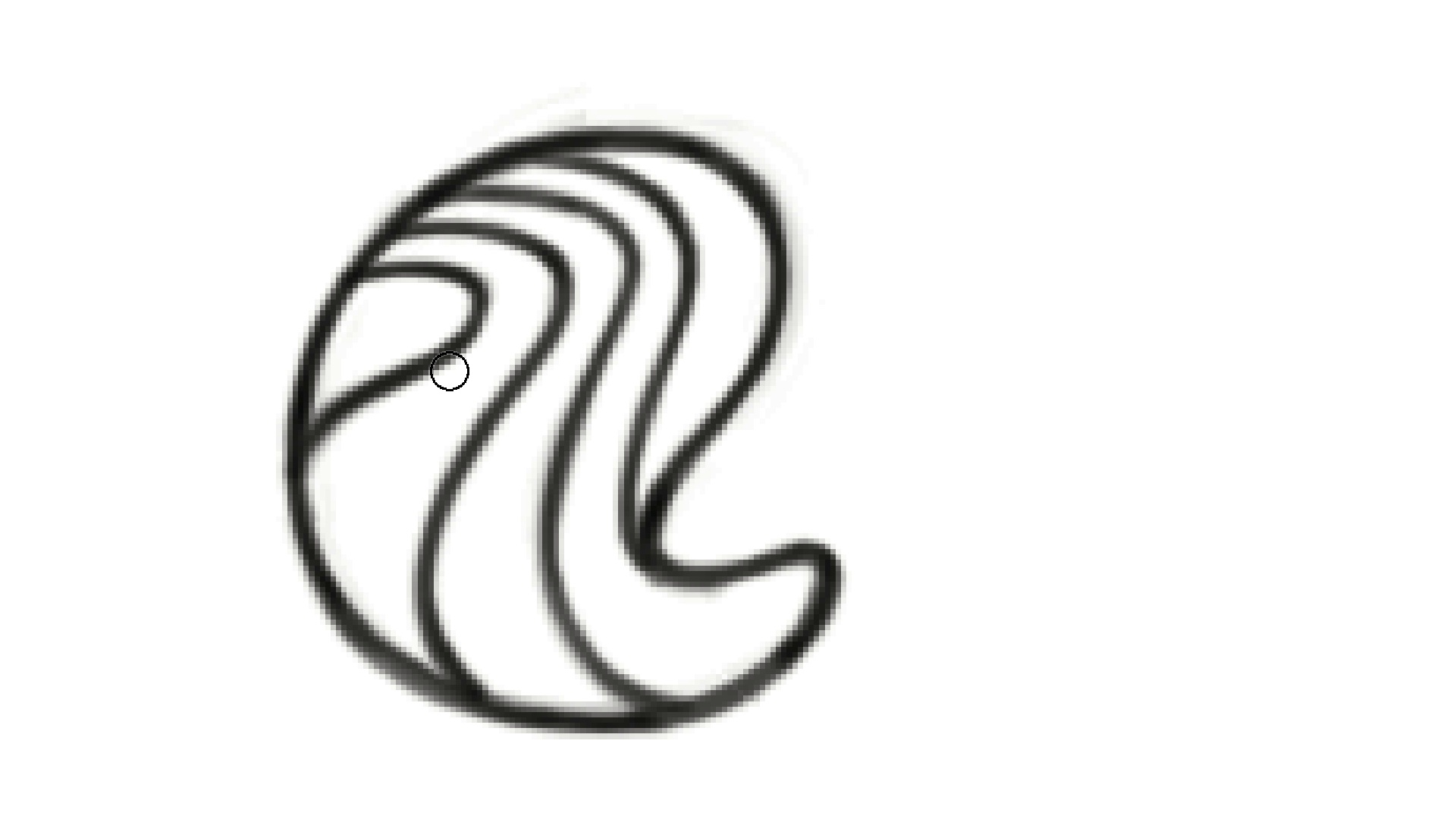 
hold_key(key=ControlLeft, duration=1.27)
 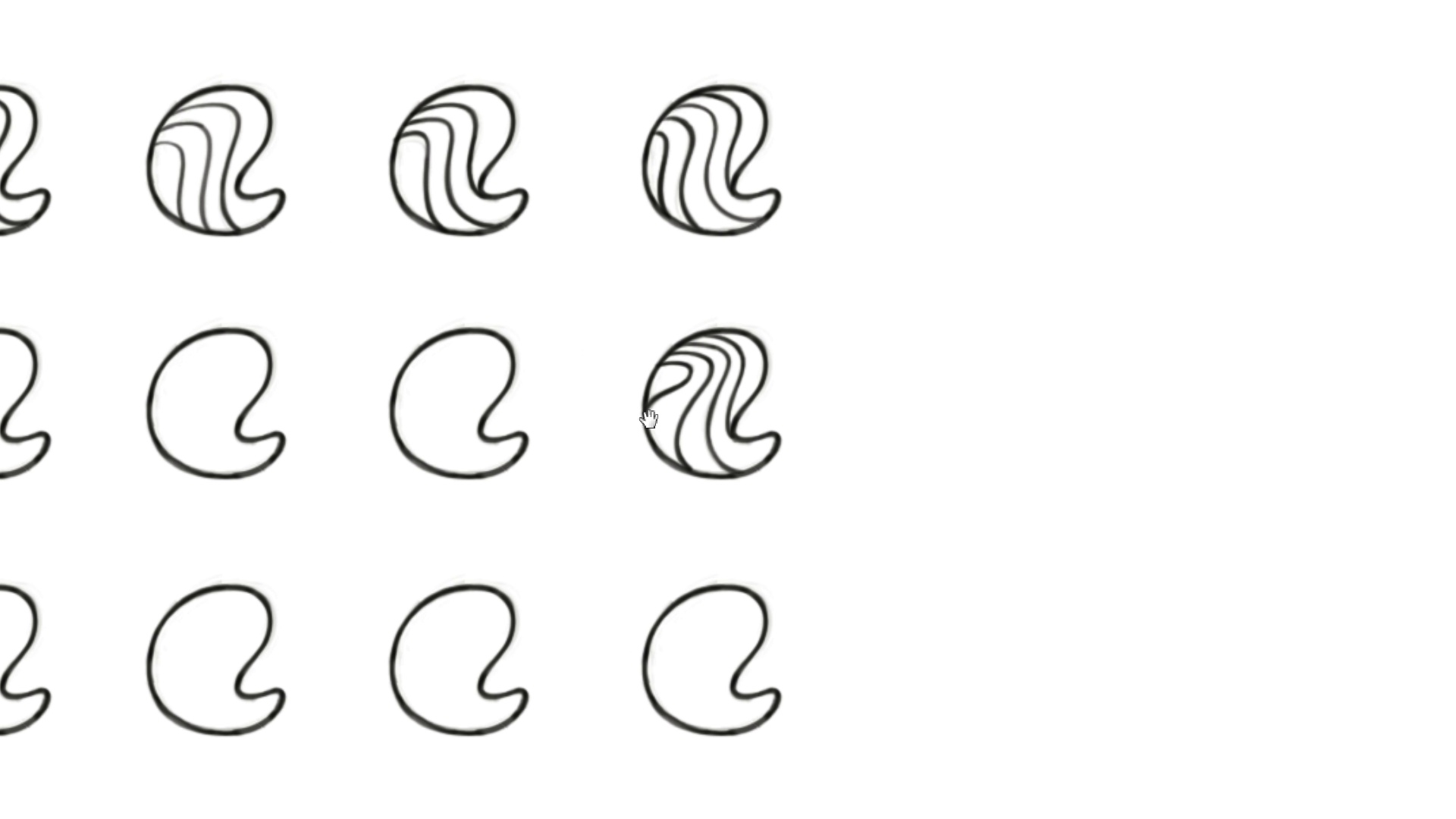 
hold_key(key=Space, duration=1.52)
 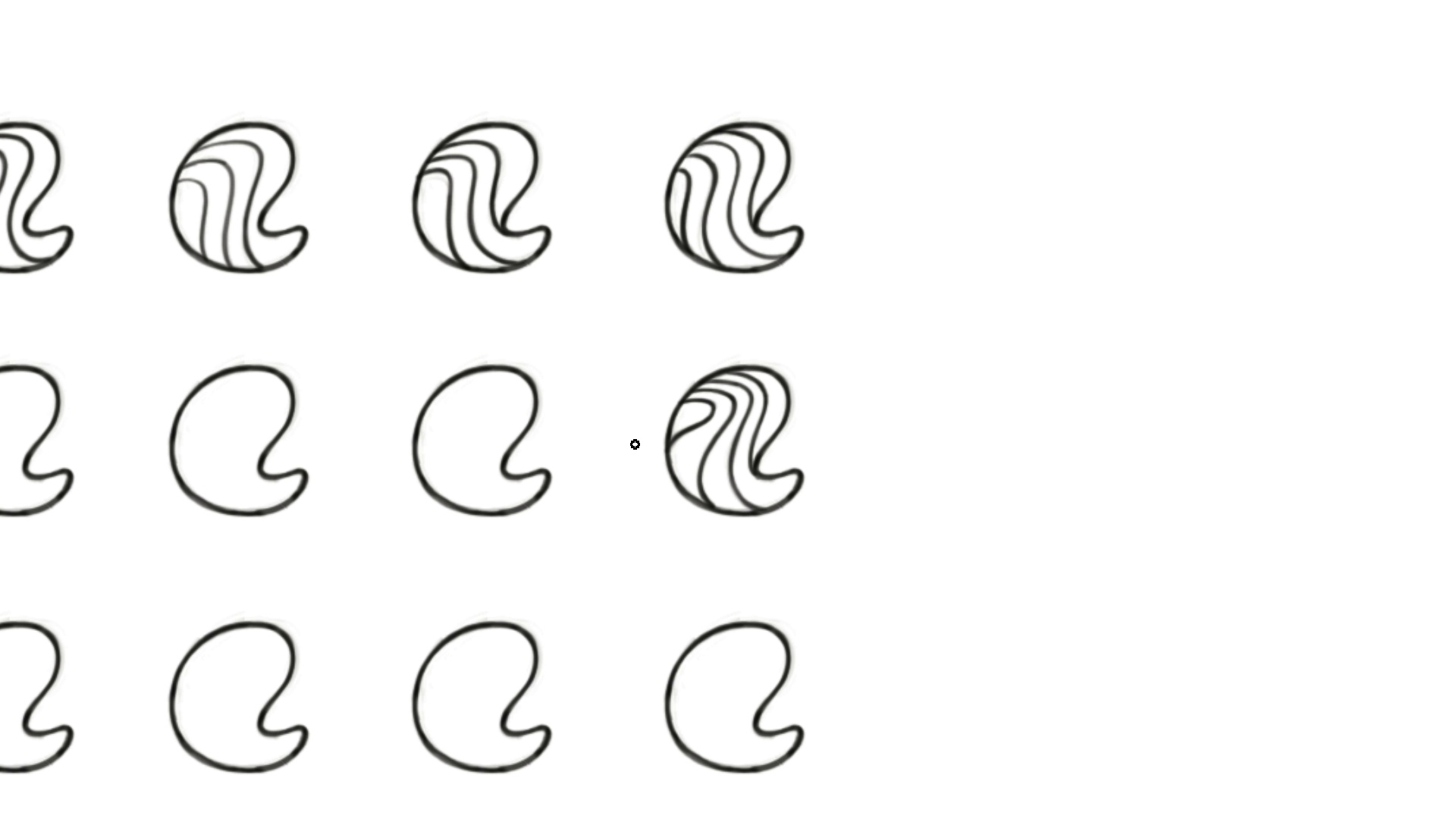 
hold_key(key=Space, duration=0.52)
 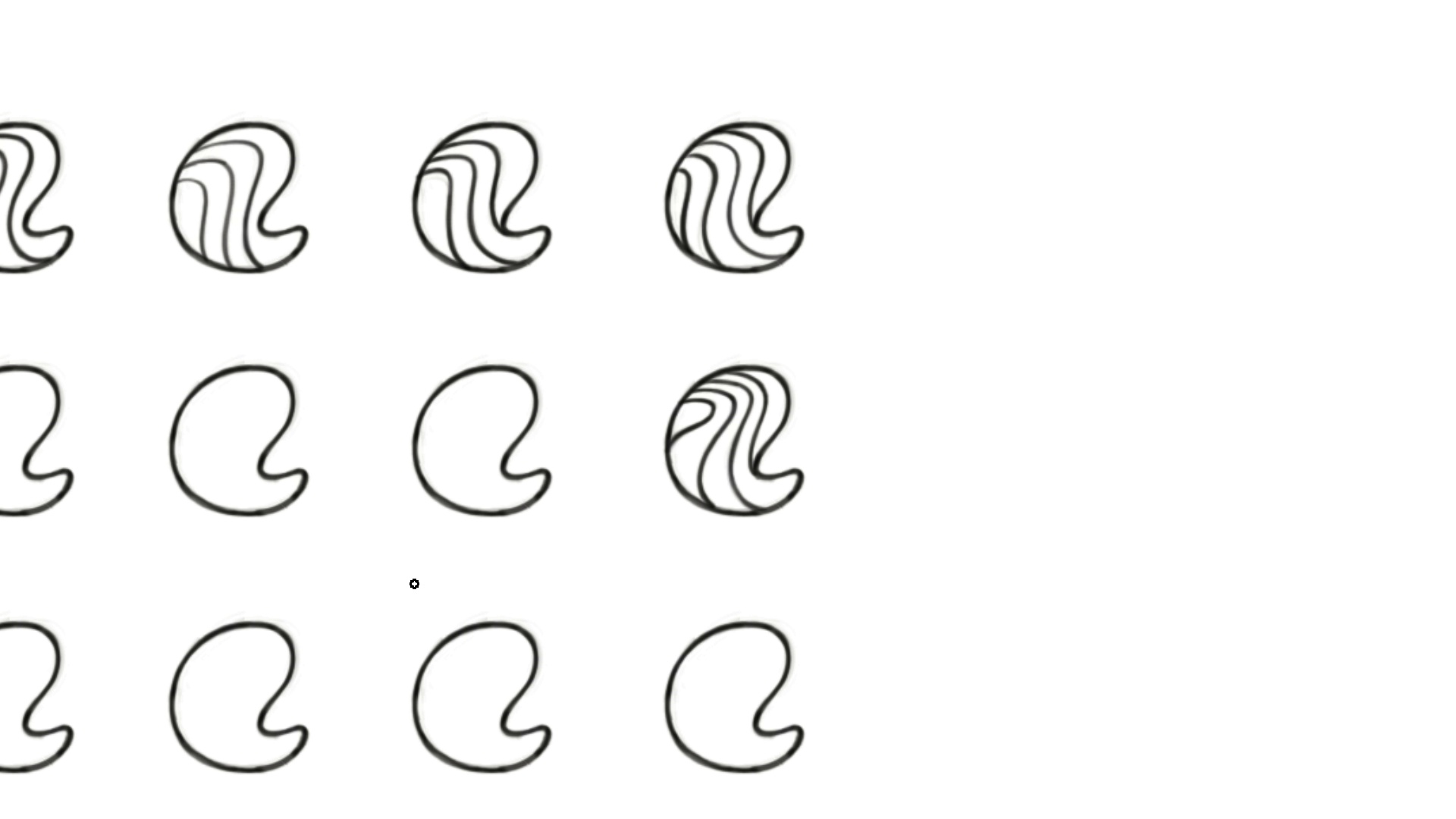 
hold_key(key=Space, duration=0.87)
 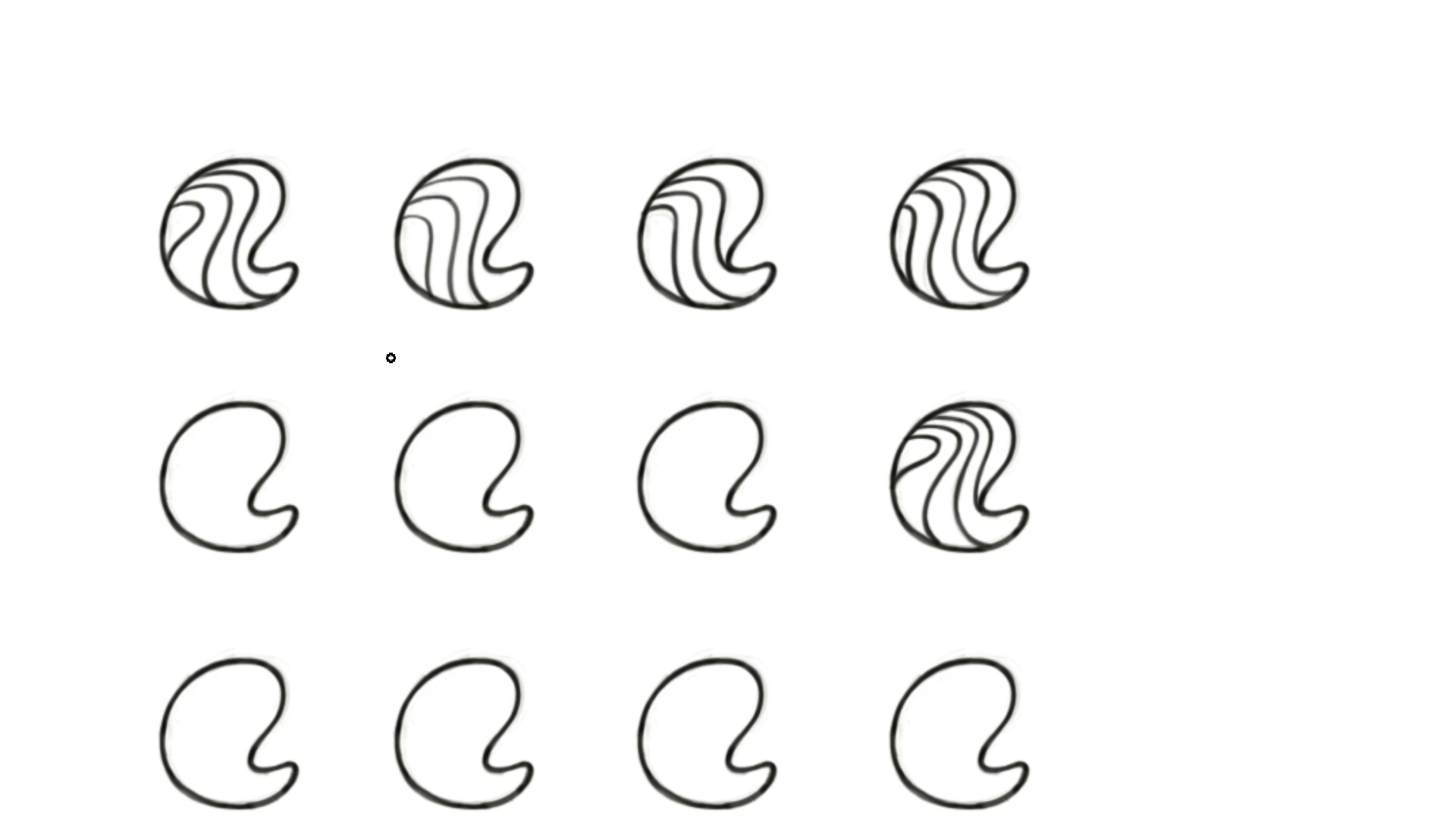 
wait(13.6)
 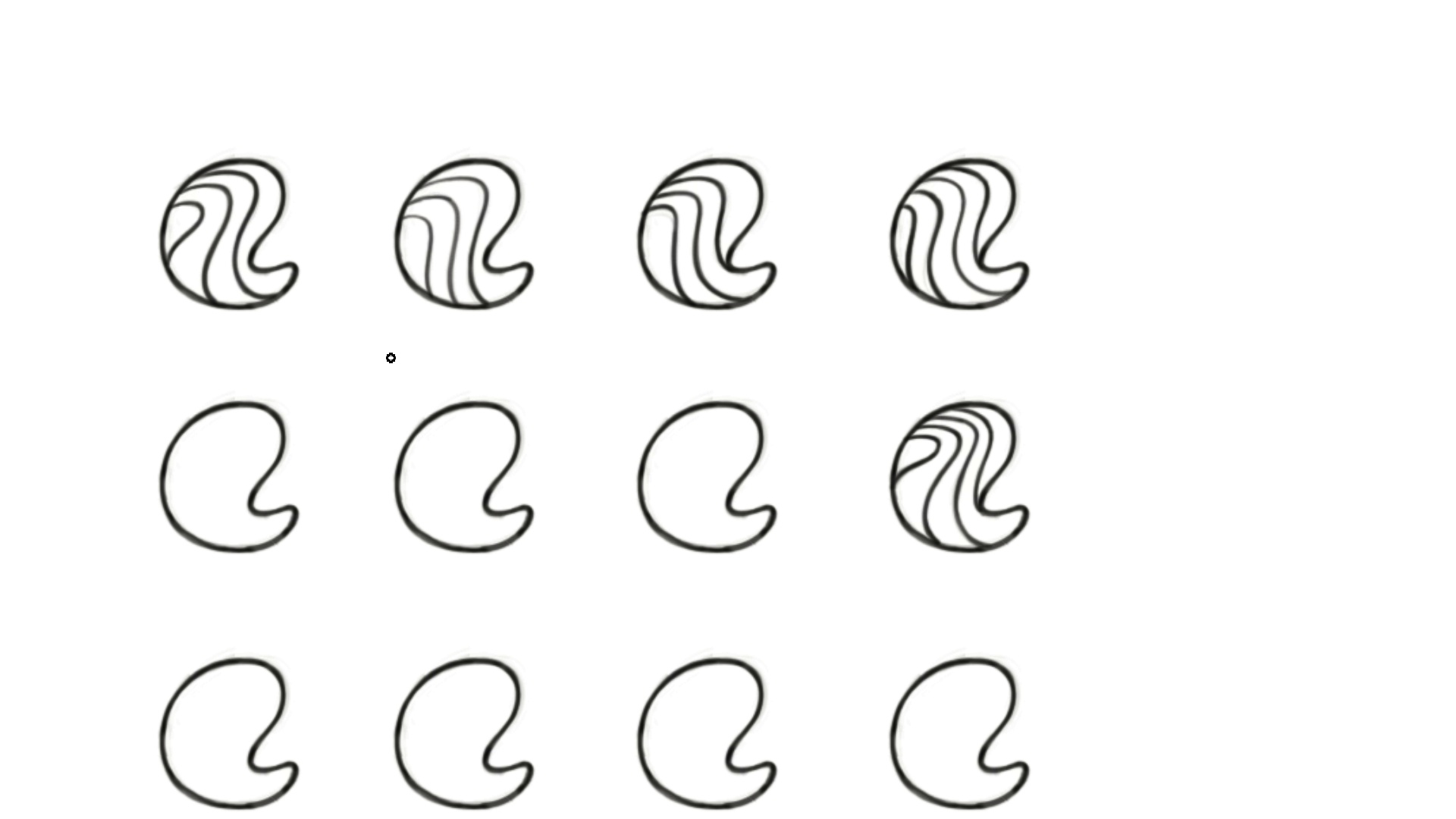 
hold_key(key=ControlLeft, duration=0.79)
 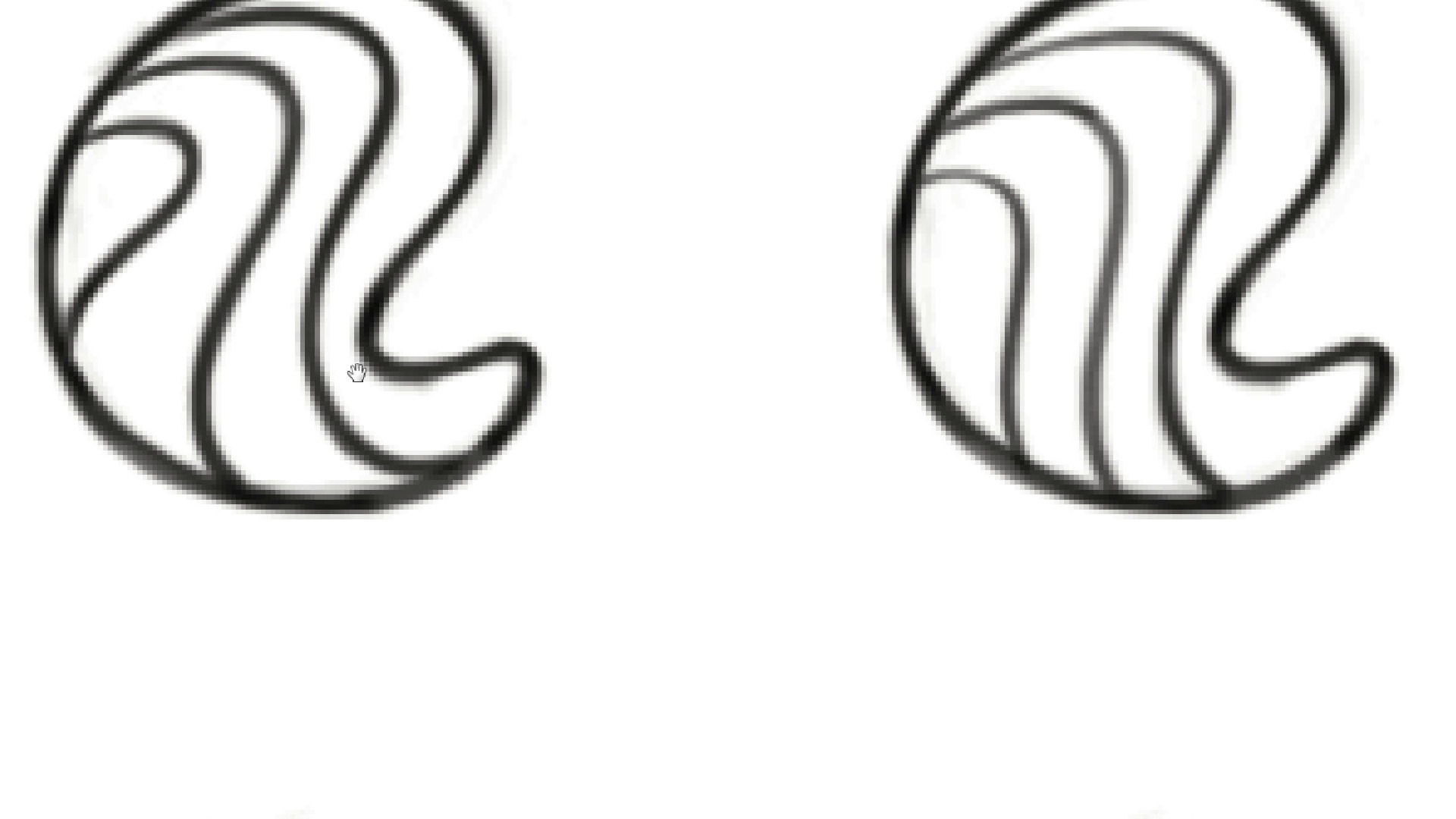 
hold_key(key=Space, duration=2.44)
 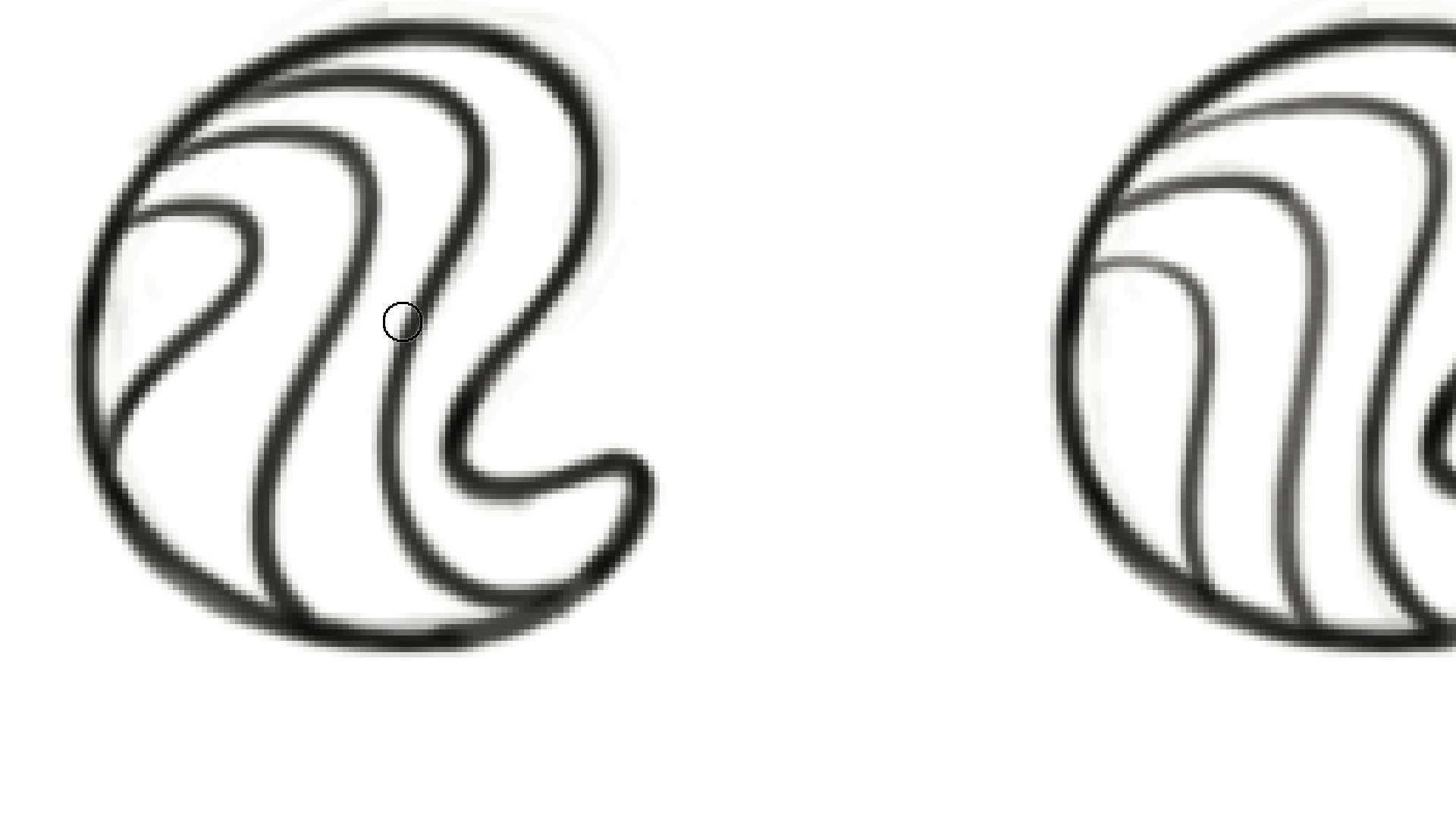 
key(Control+ControlLeft)
 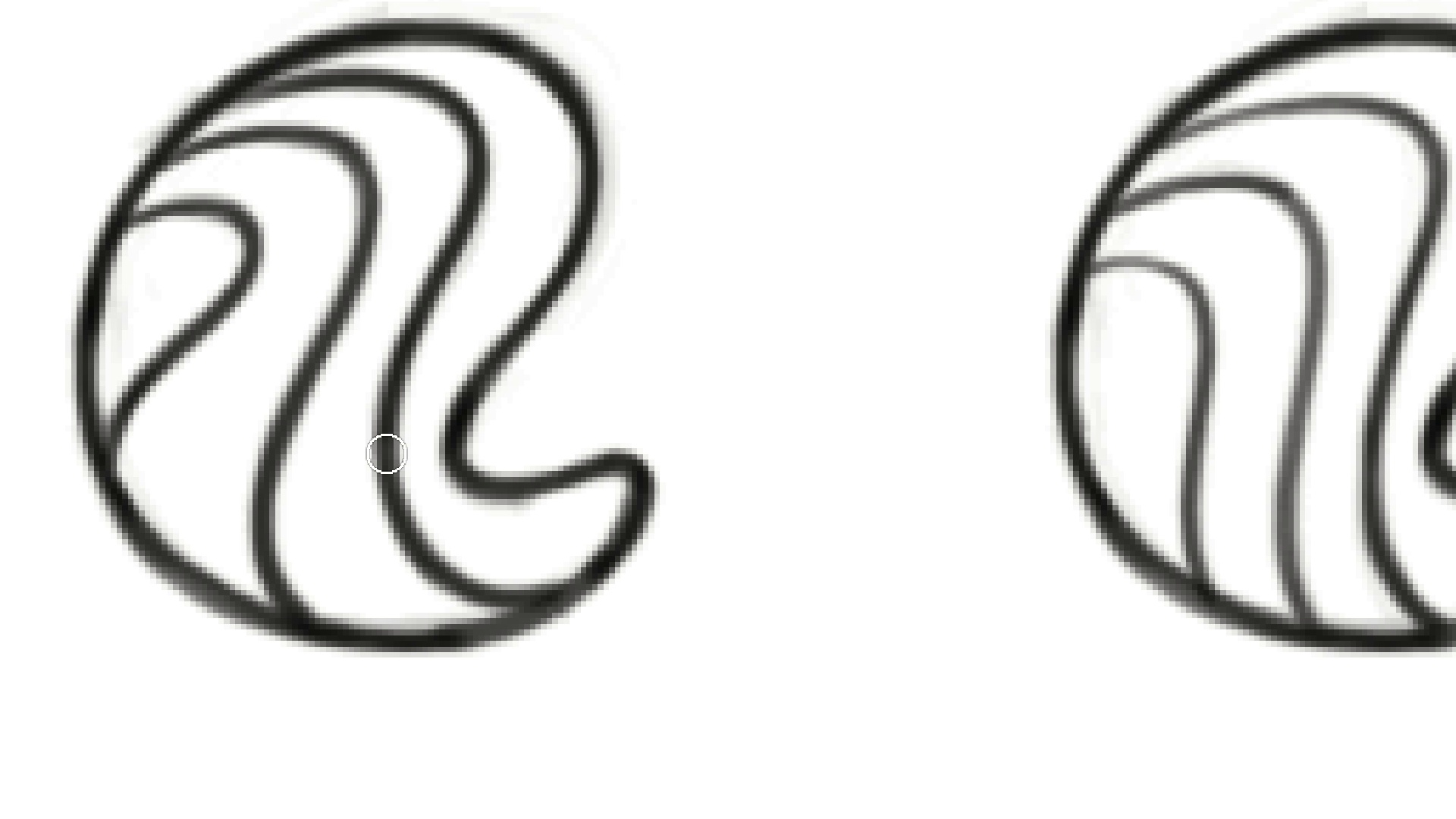 
hold_key(key=Backquote, duration=1.52)
 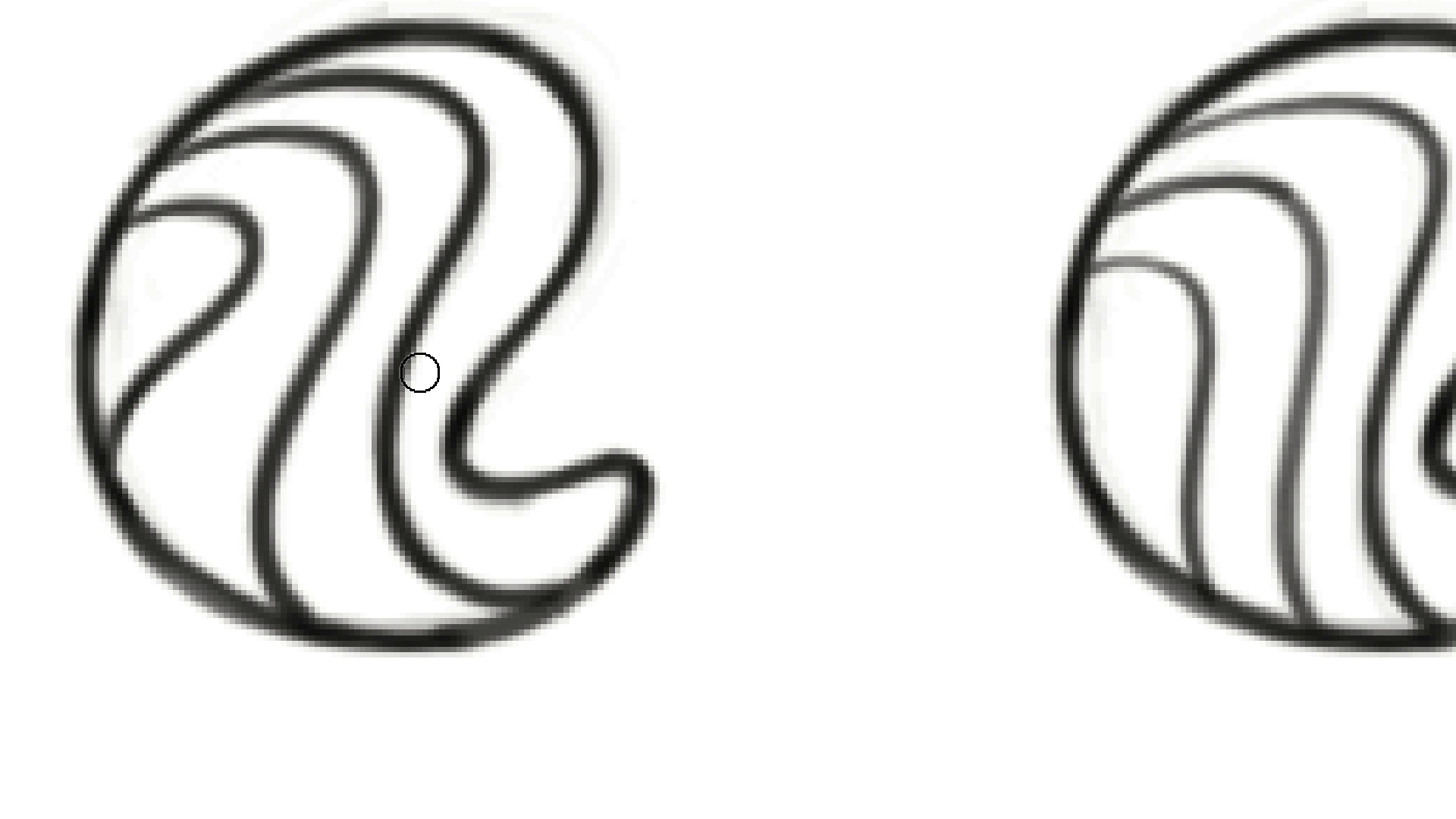 
hold_key(key=Backquote, duration=1.5)
 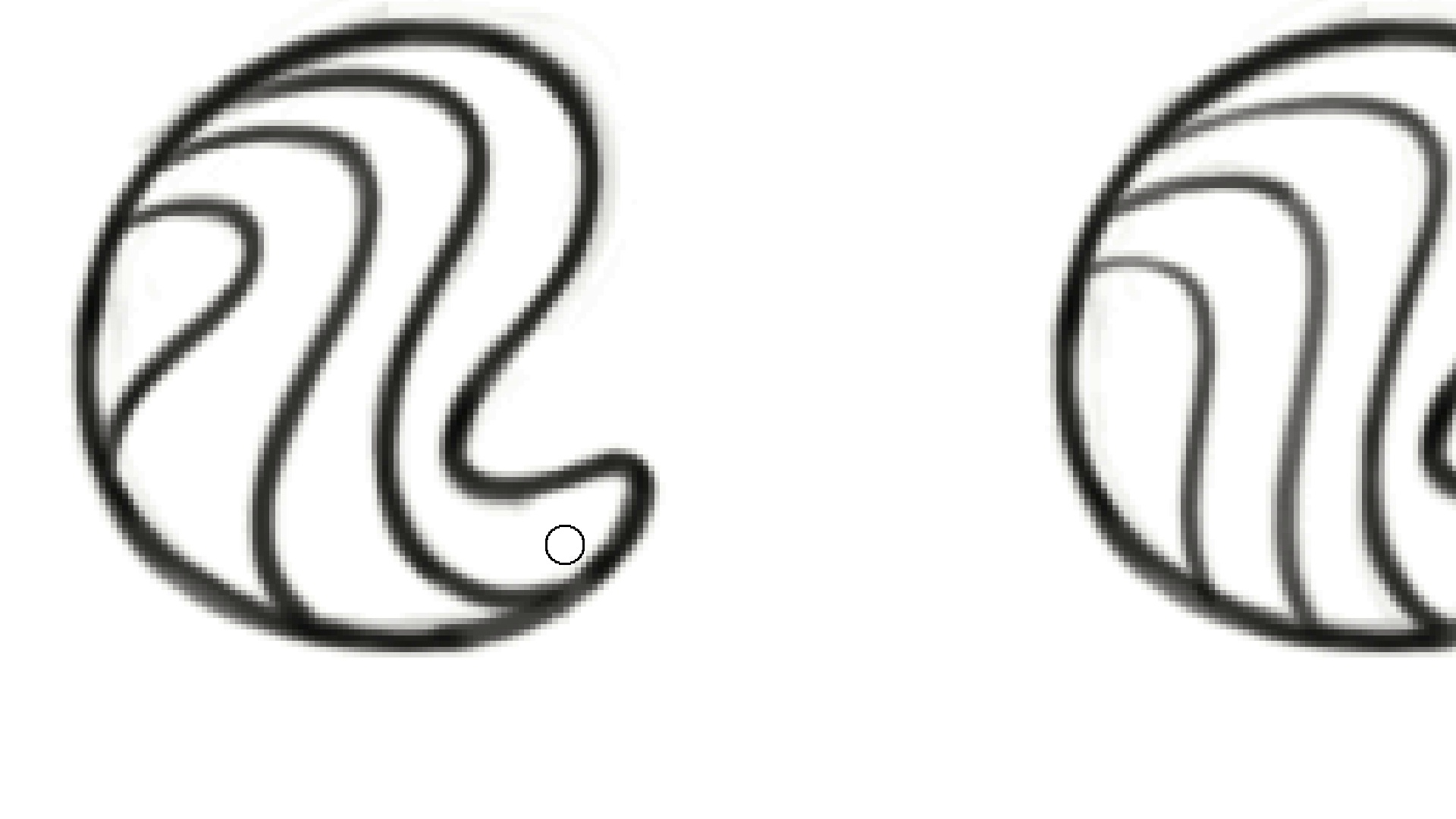 
hold_key(key=Backquote, duration=0.54)
 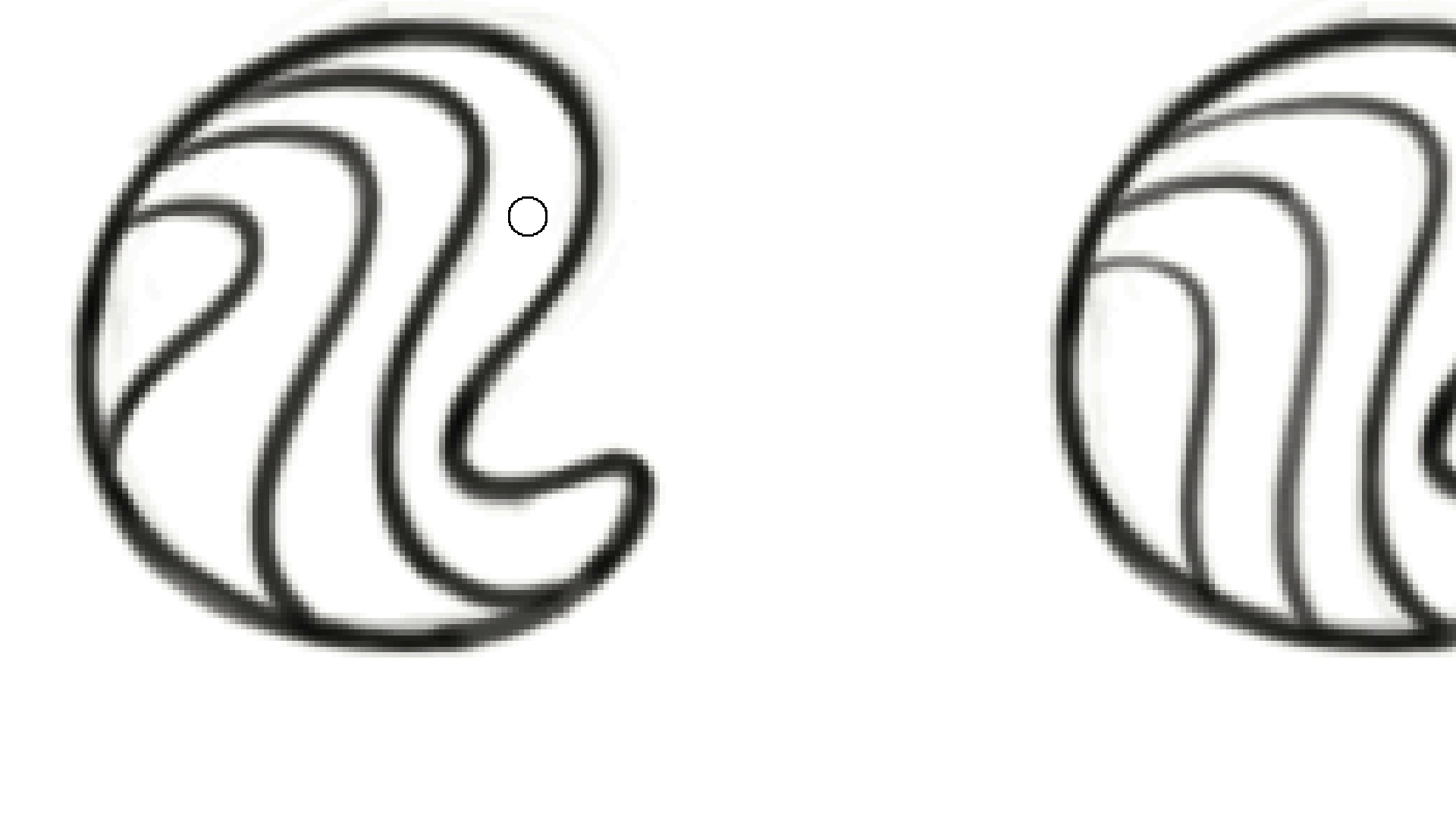 
hold_key(key=ControlLeft, duration=1.08)
 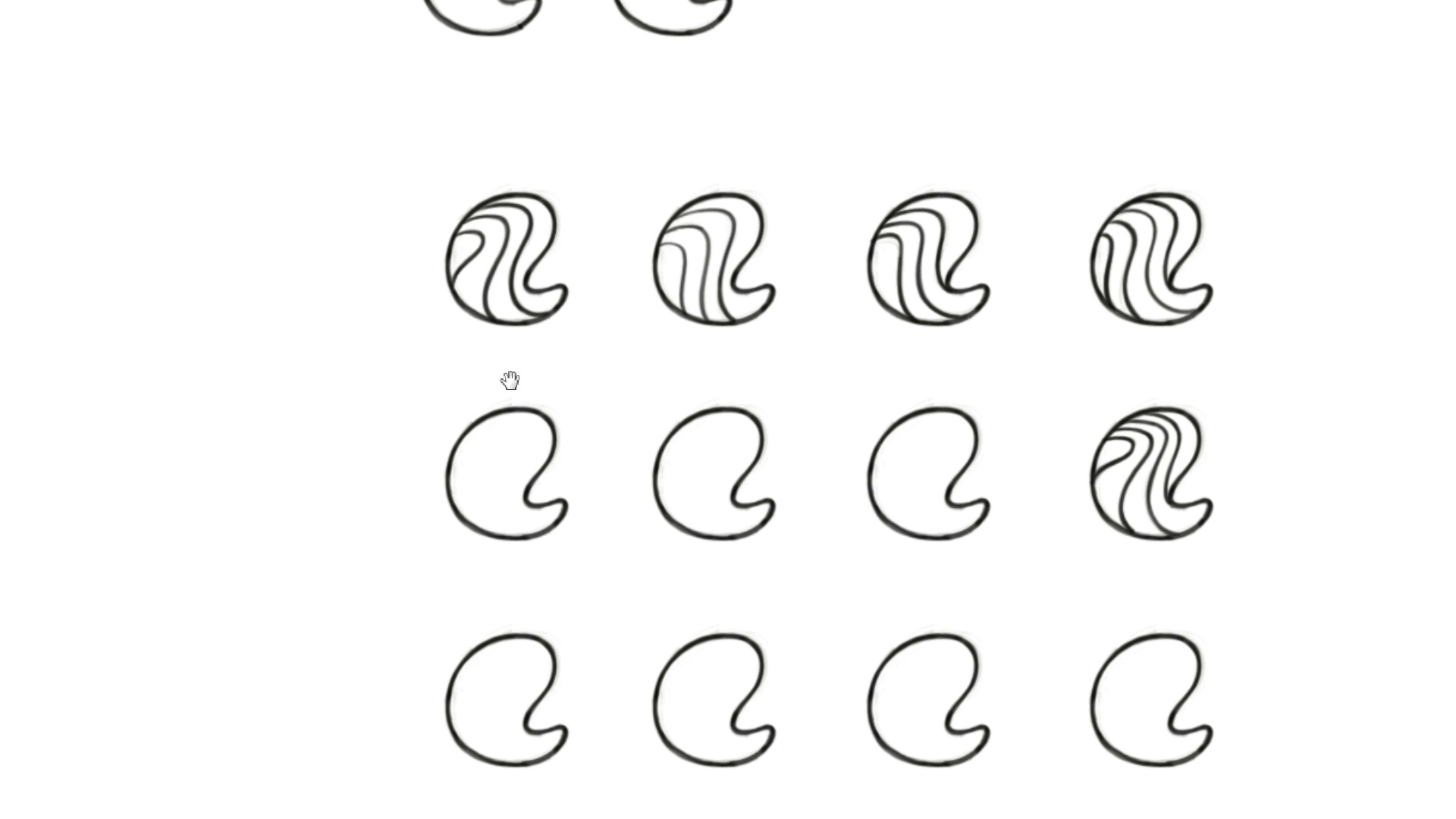 
hold_key(key=Space, duration=1.52)
 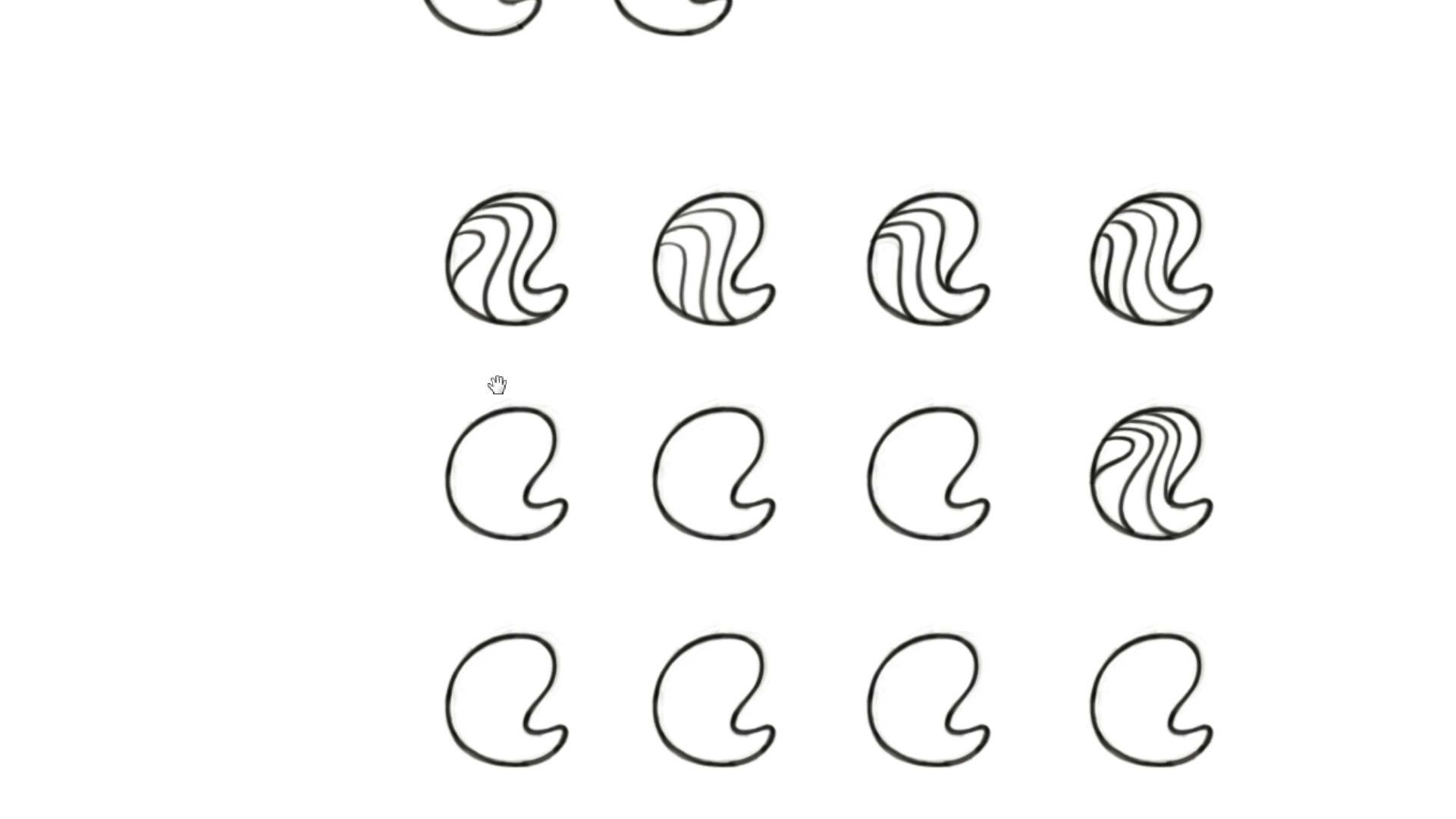 
hold_key(key=Space, duration=1.5)
 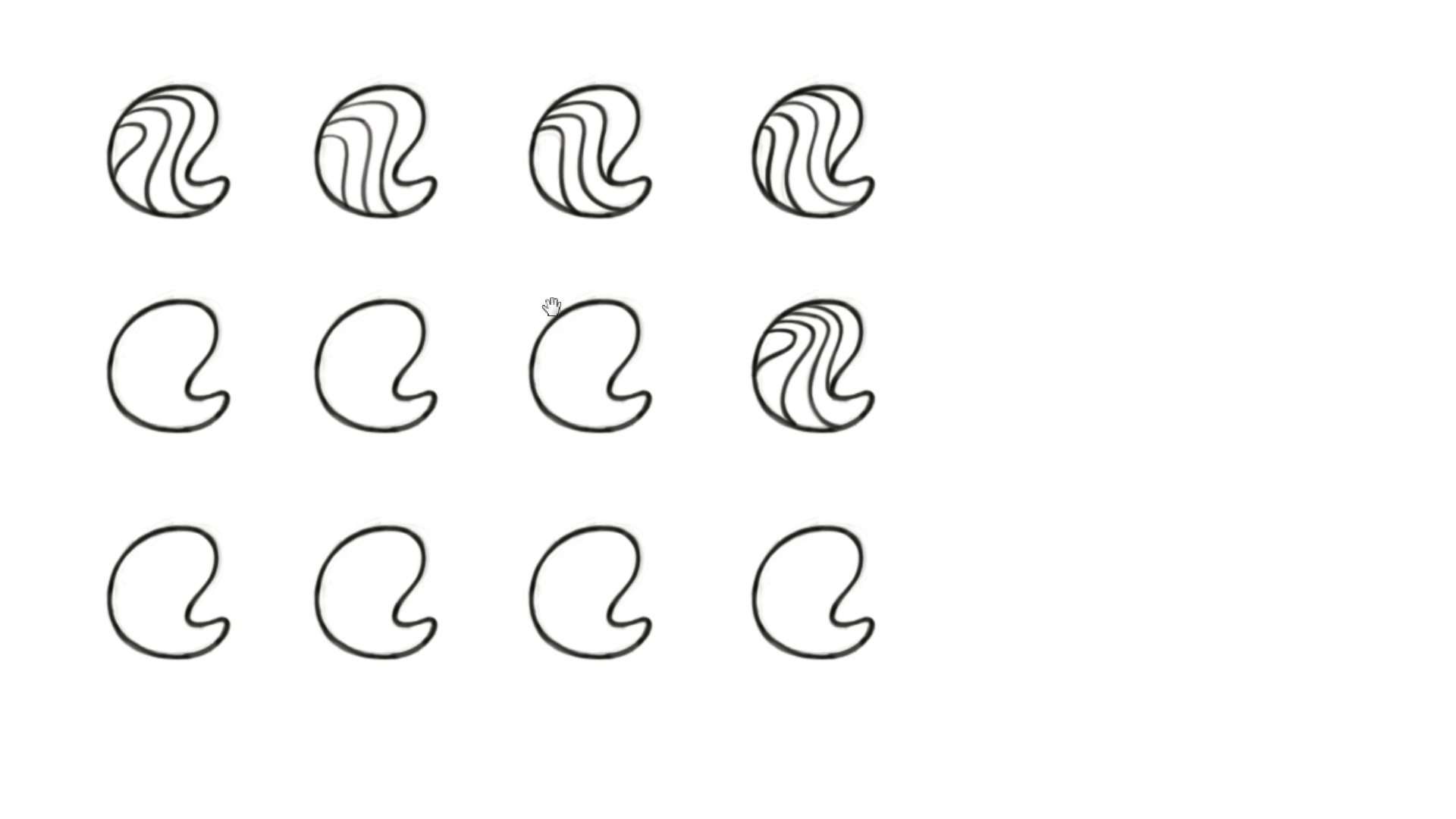 
hold_key(key=Space, duration=2.91)
 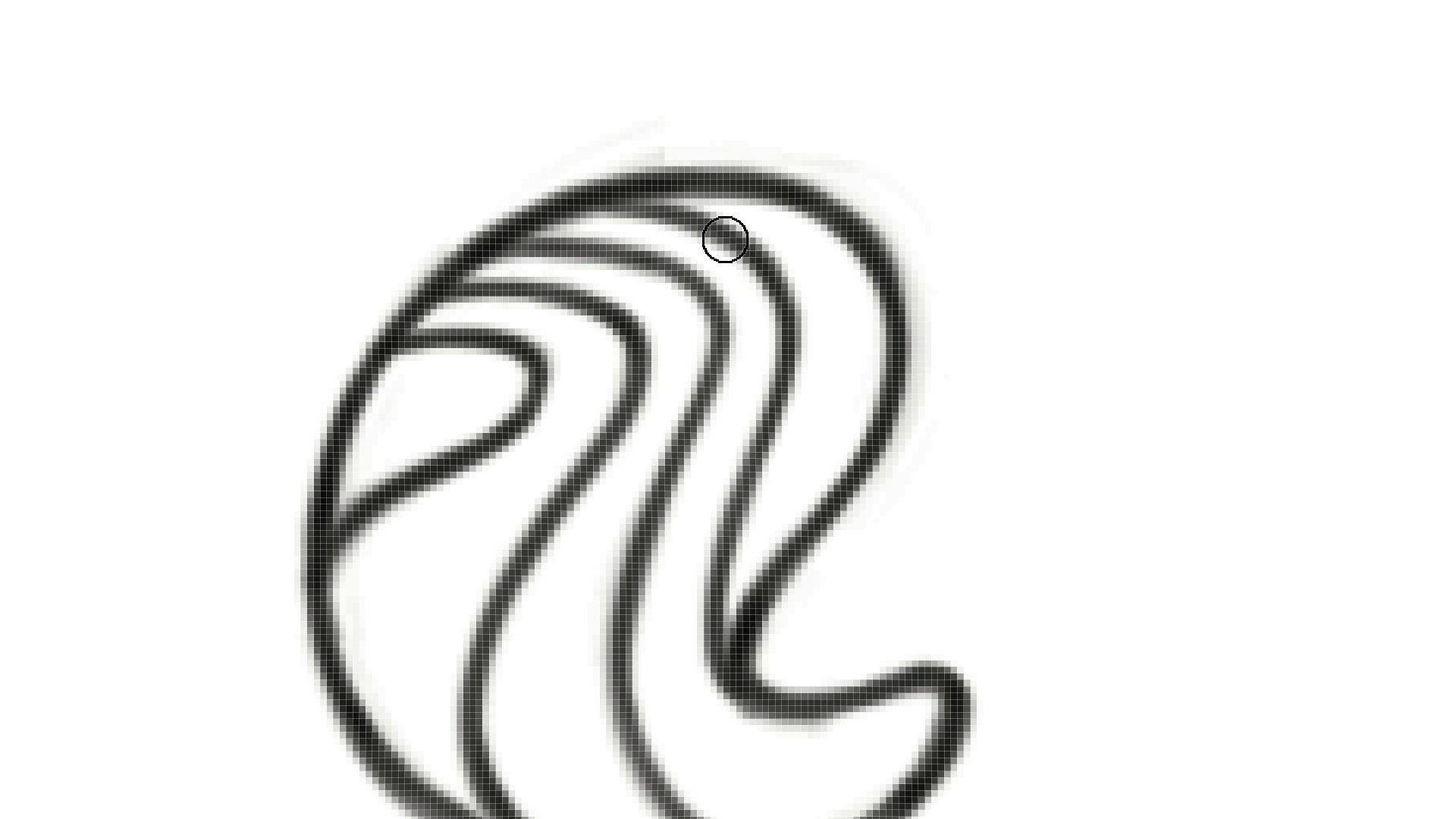 
hold_key(key=ControlLeft, duration=0.33)
 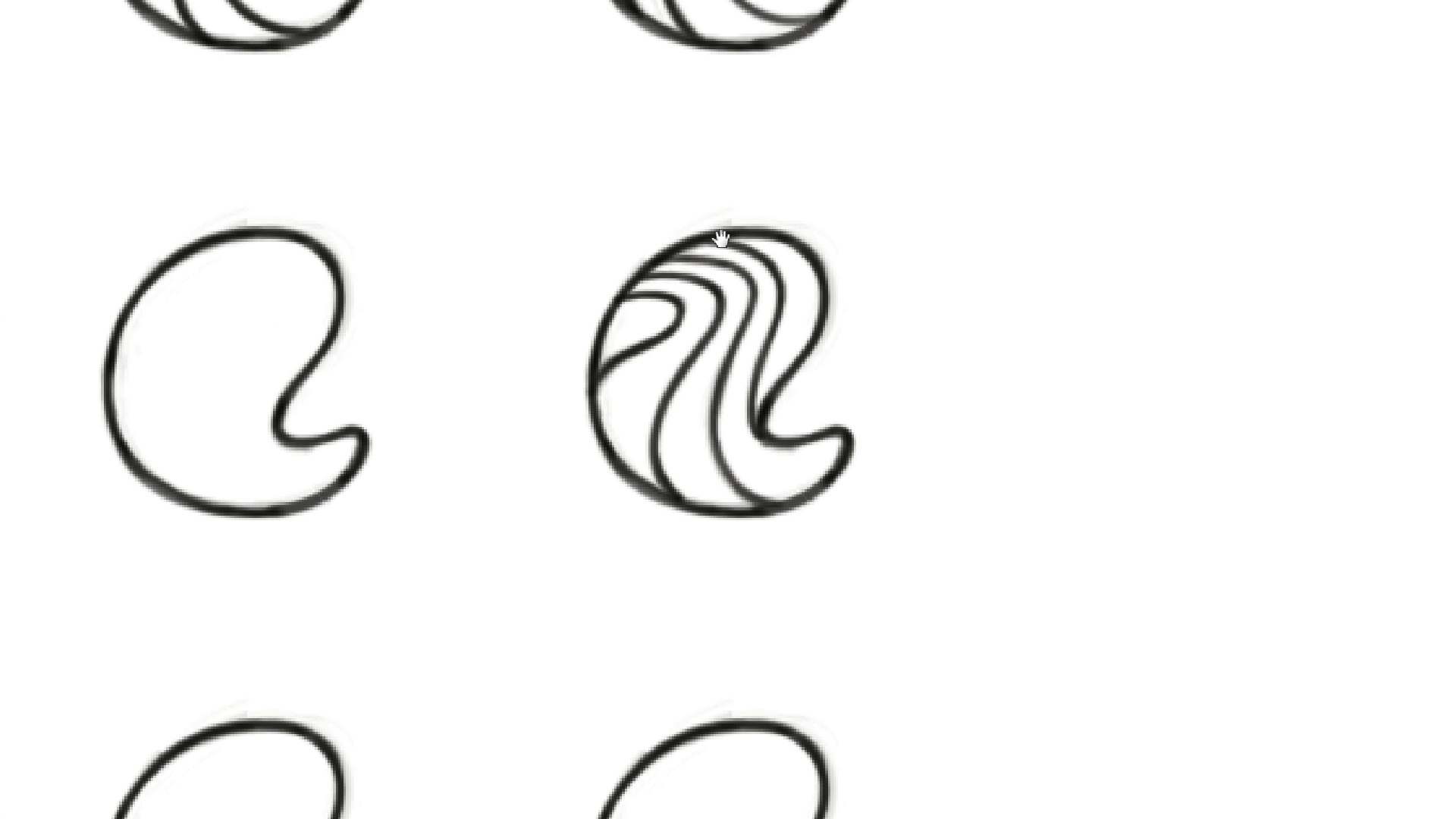 
hold_key(key=ControlLeft, duration=0.98)
 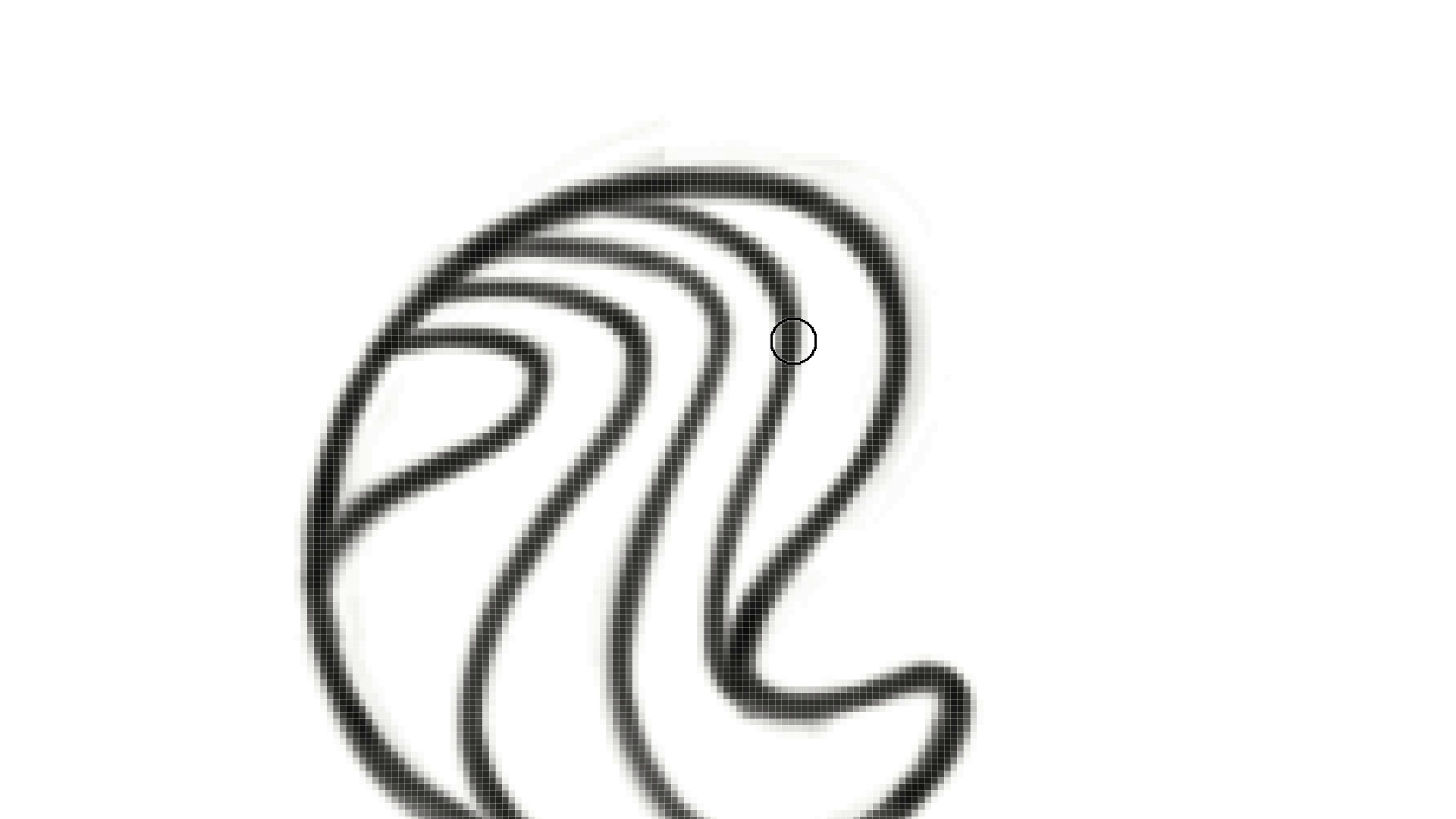 
hold_key(key=Backquote, duration=0.94)
 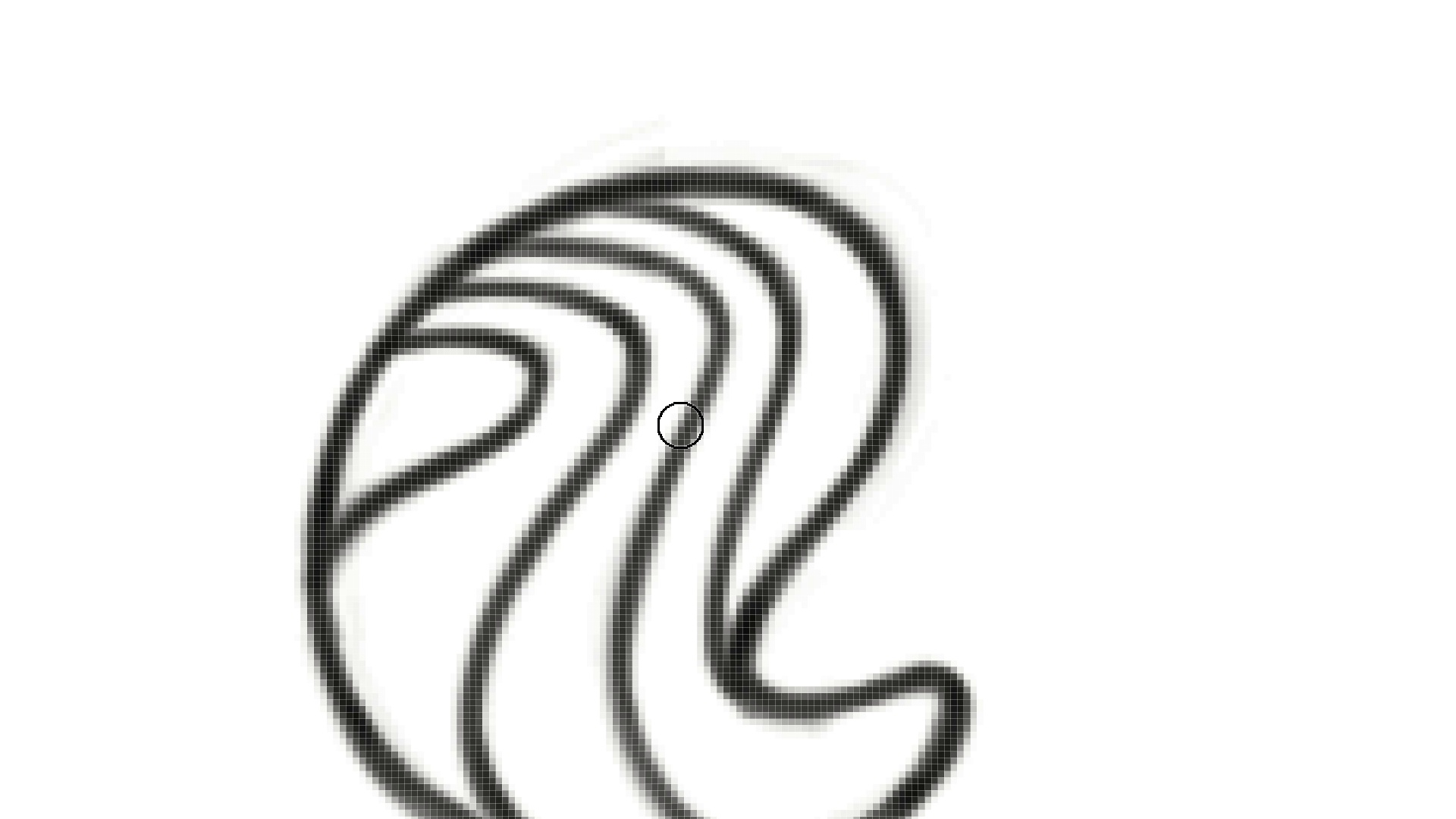 
hold_key(key=Space, duration=0.6)
 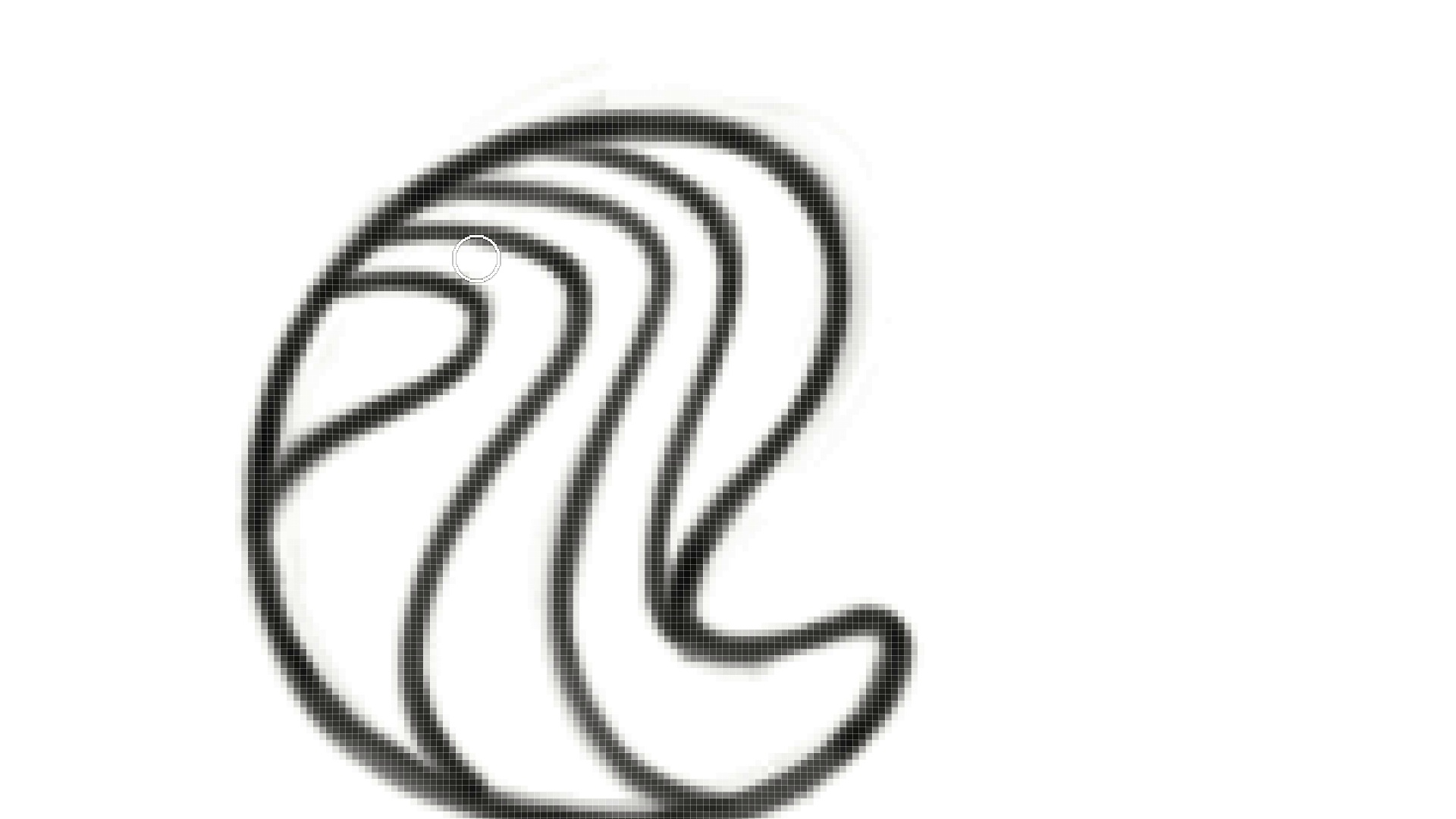 
hold_key(key=L, duration=1.49)
 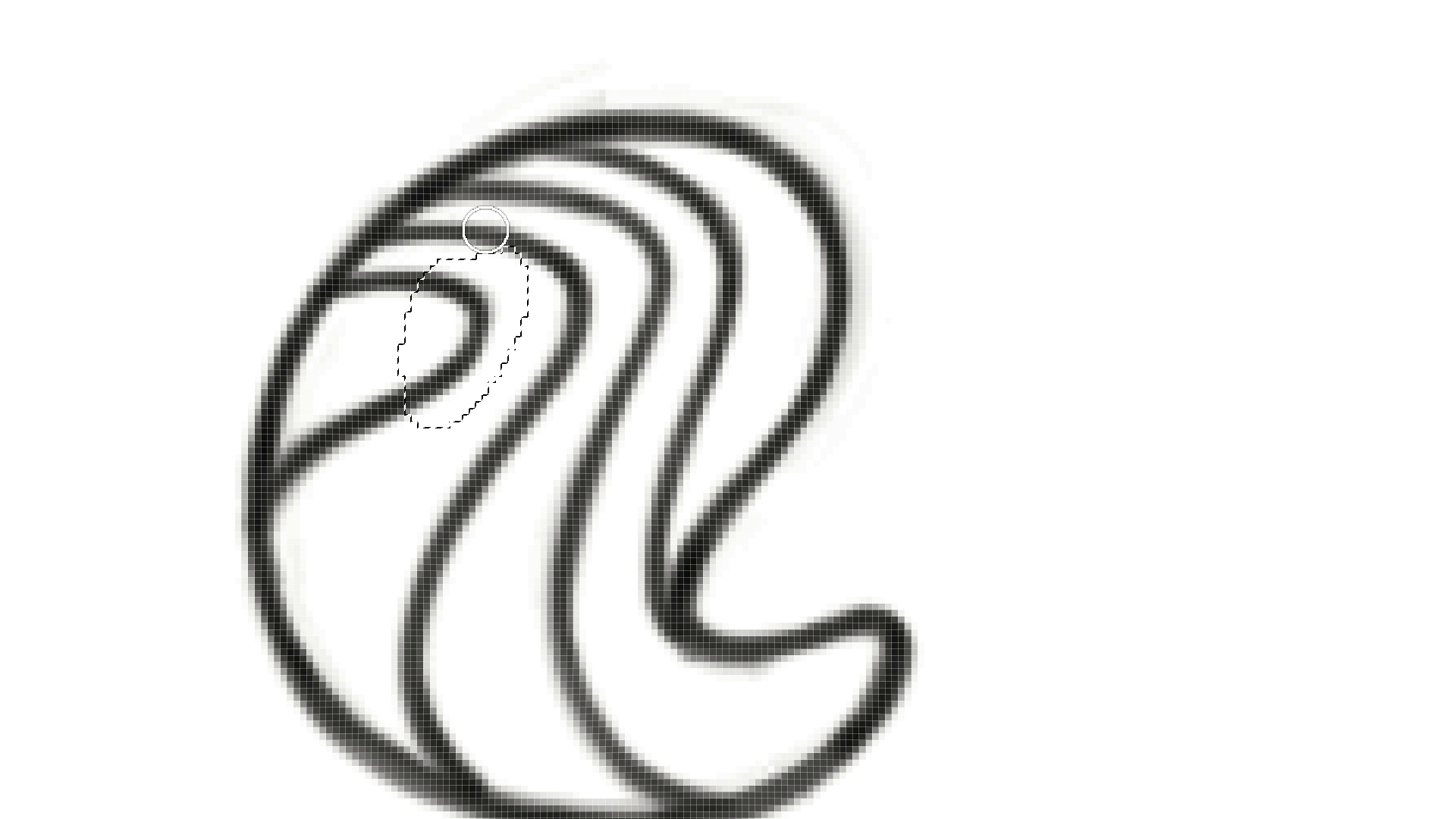 
key(Control+D)
 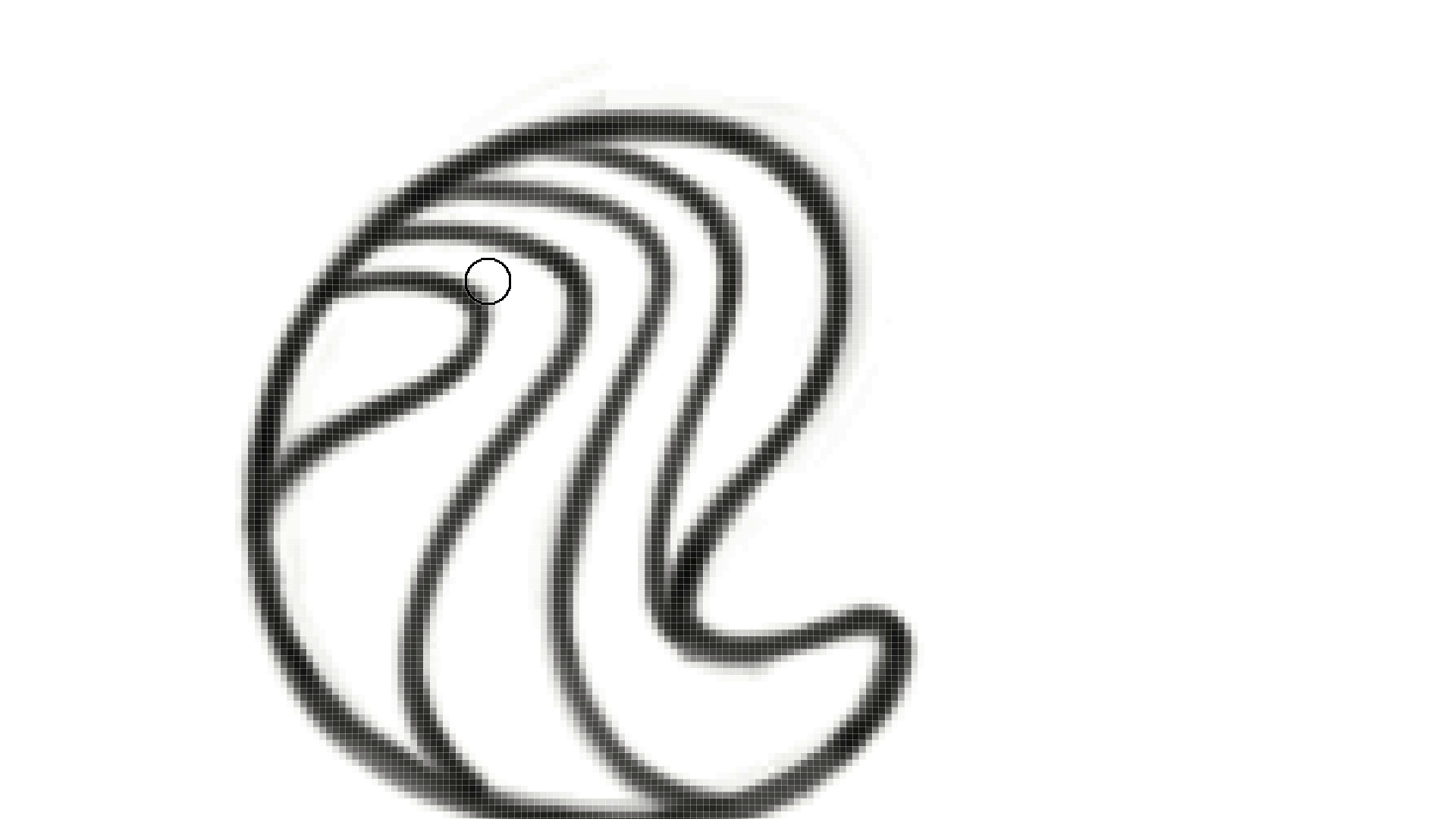 
hold_key(key=L, duration=1.52)
 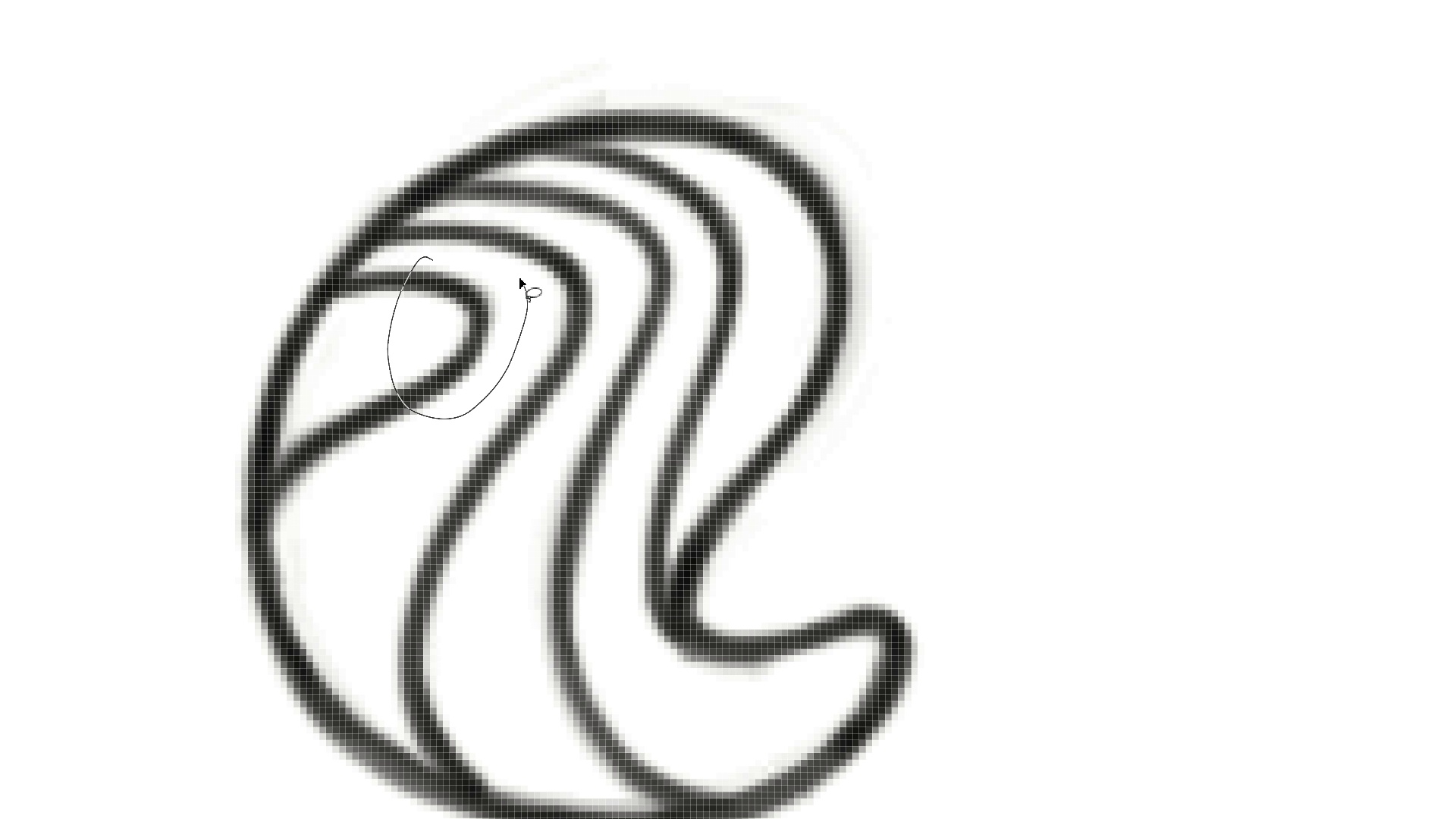 
hold_key(key=L, duration=0.31)
 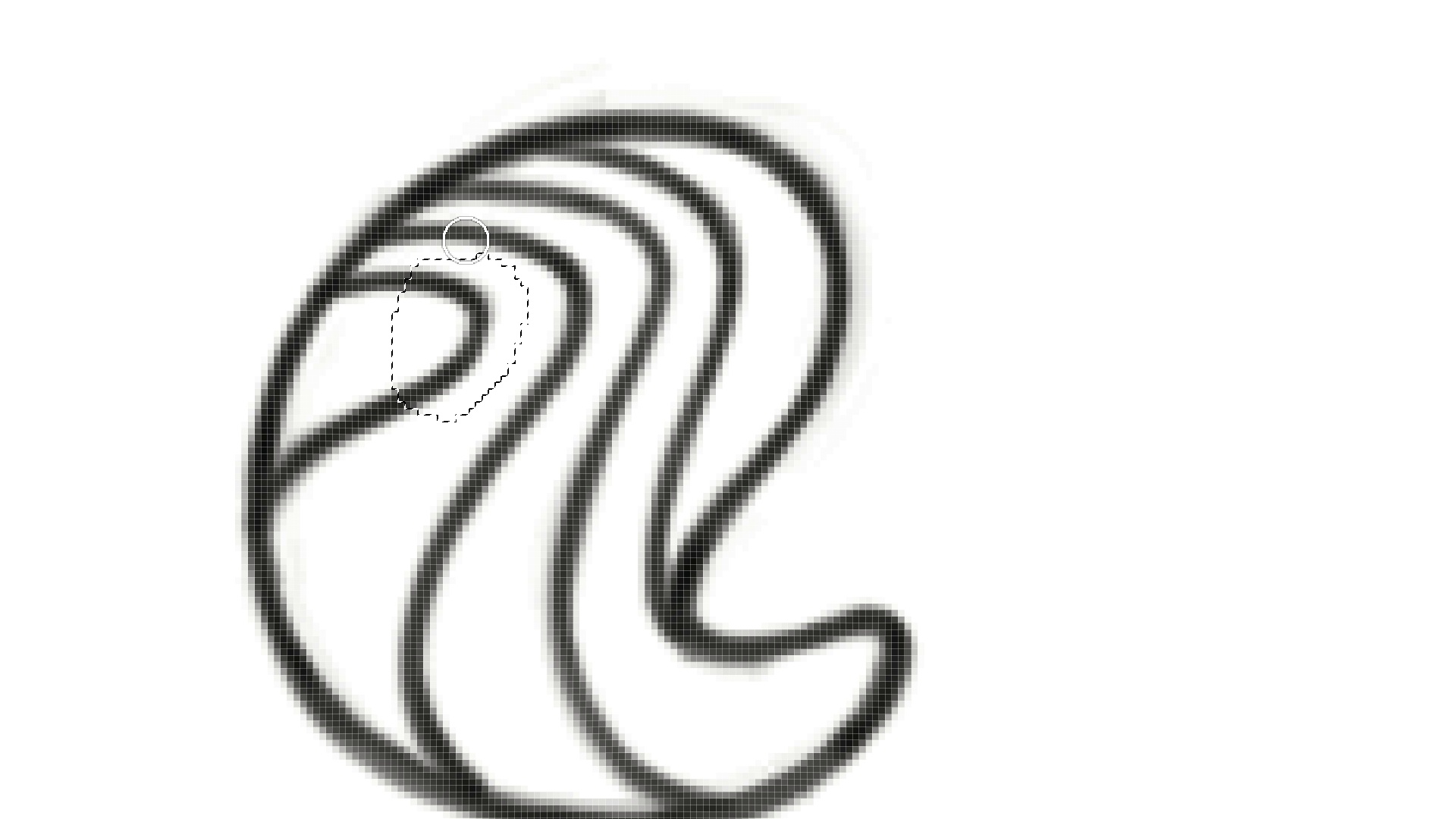 
key(V)
 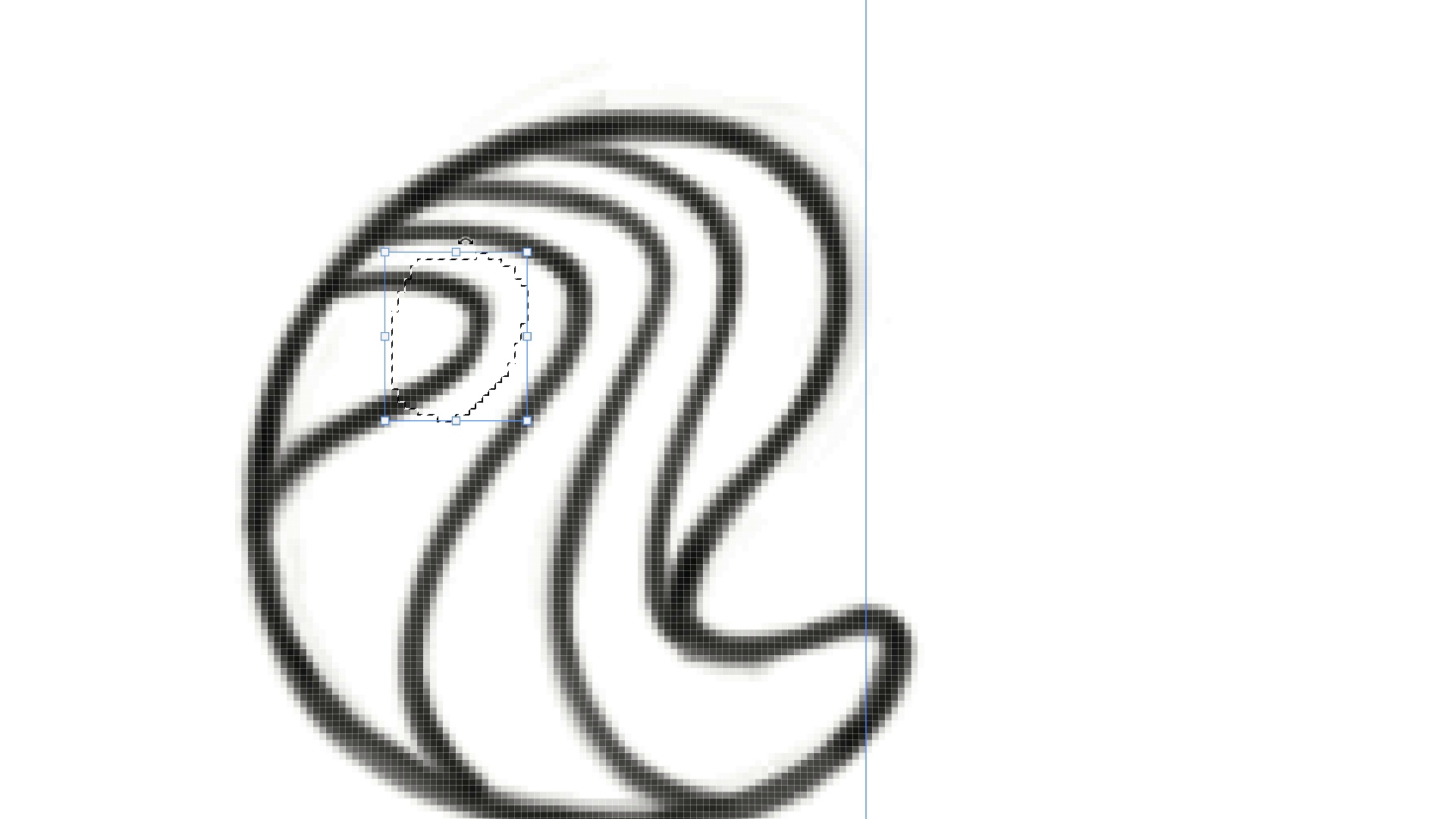 
key(ArrowRight)
 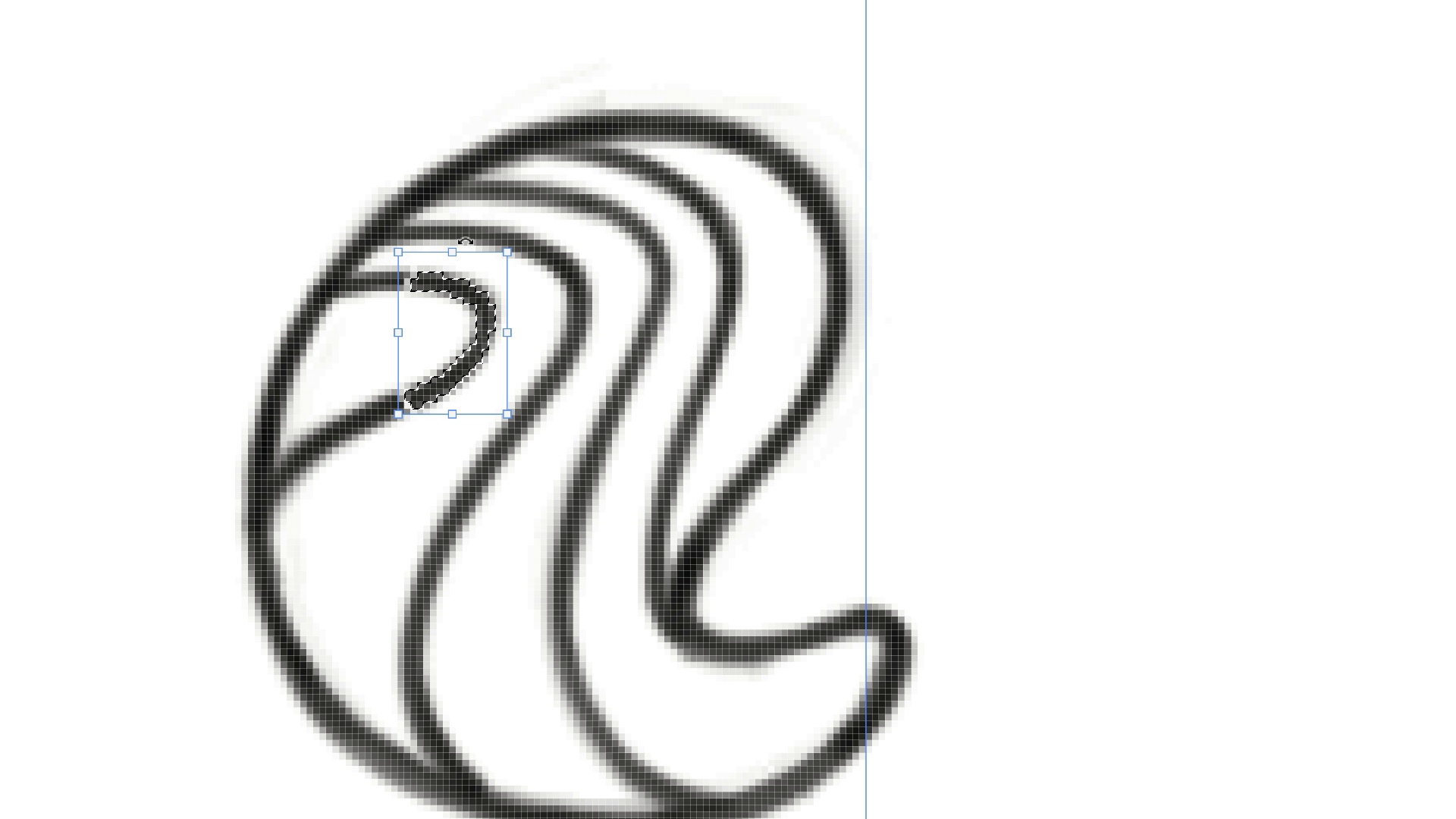 
key(Control+H)
 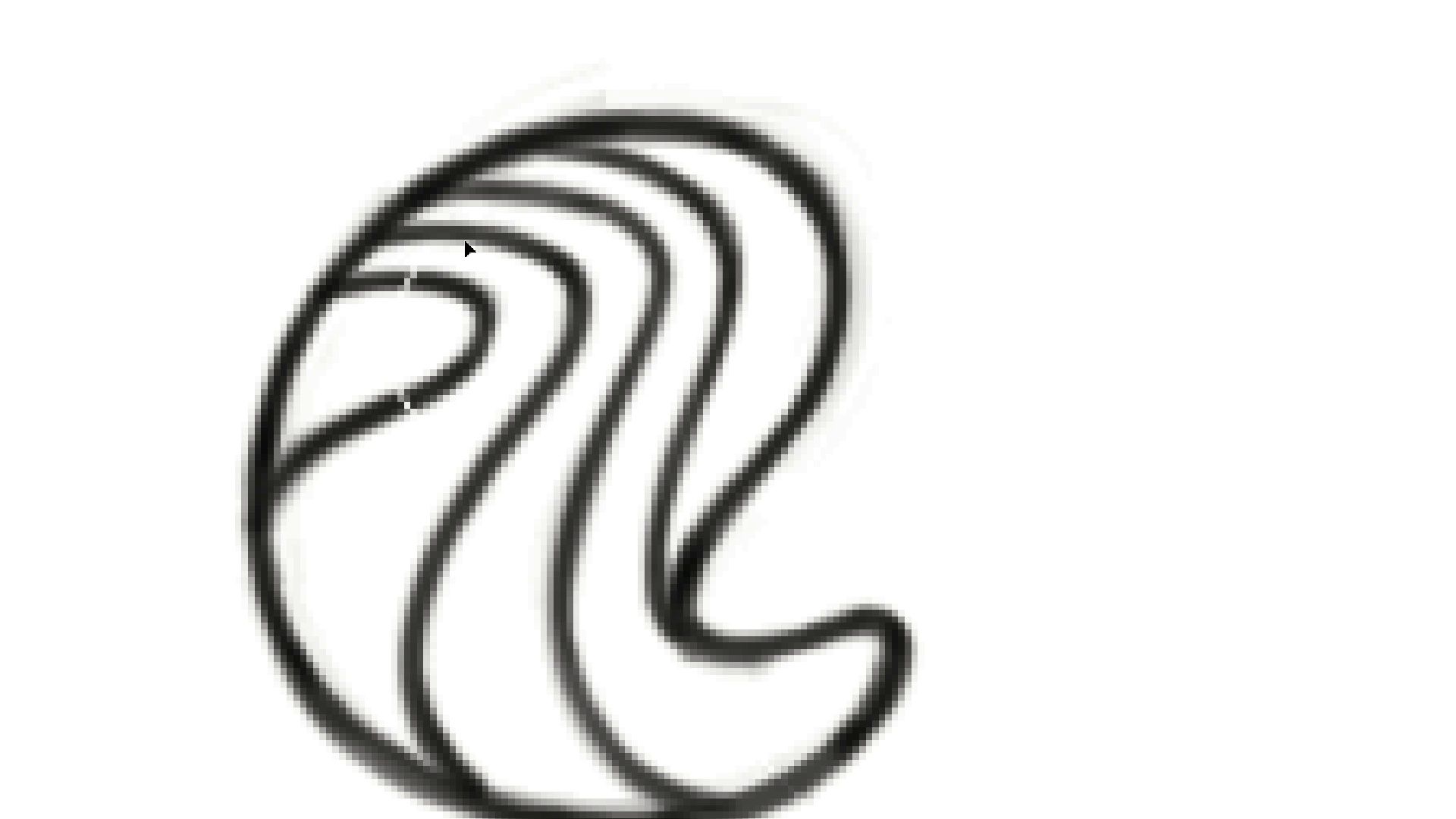 
hold_key(key=ControlLeft, duration=1.06)
 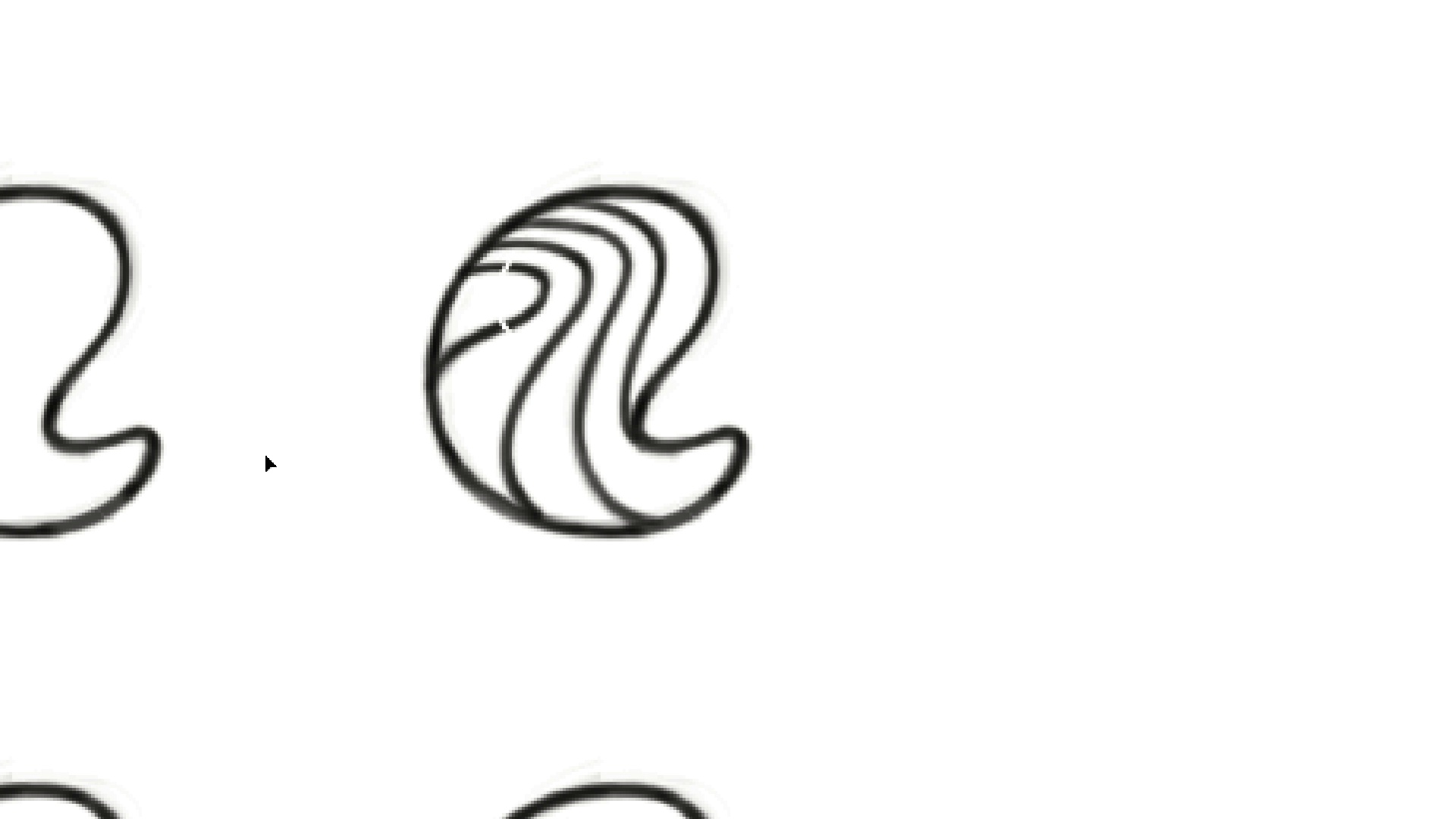 
hold_key(key=Space, duration=0.96)
 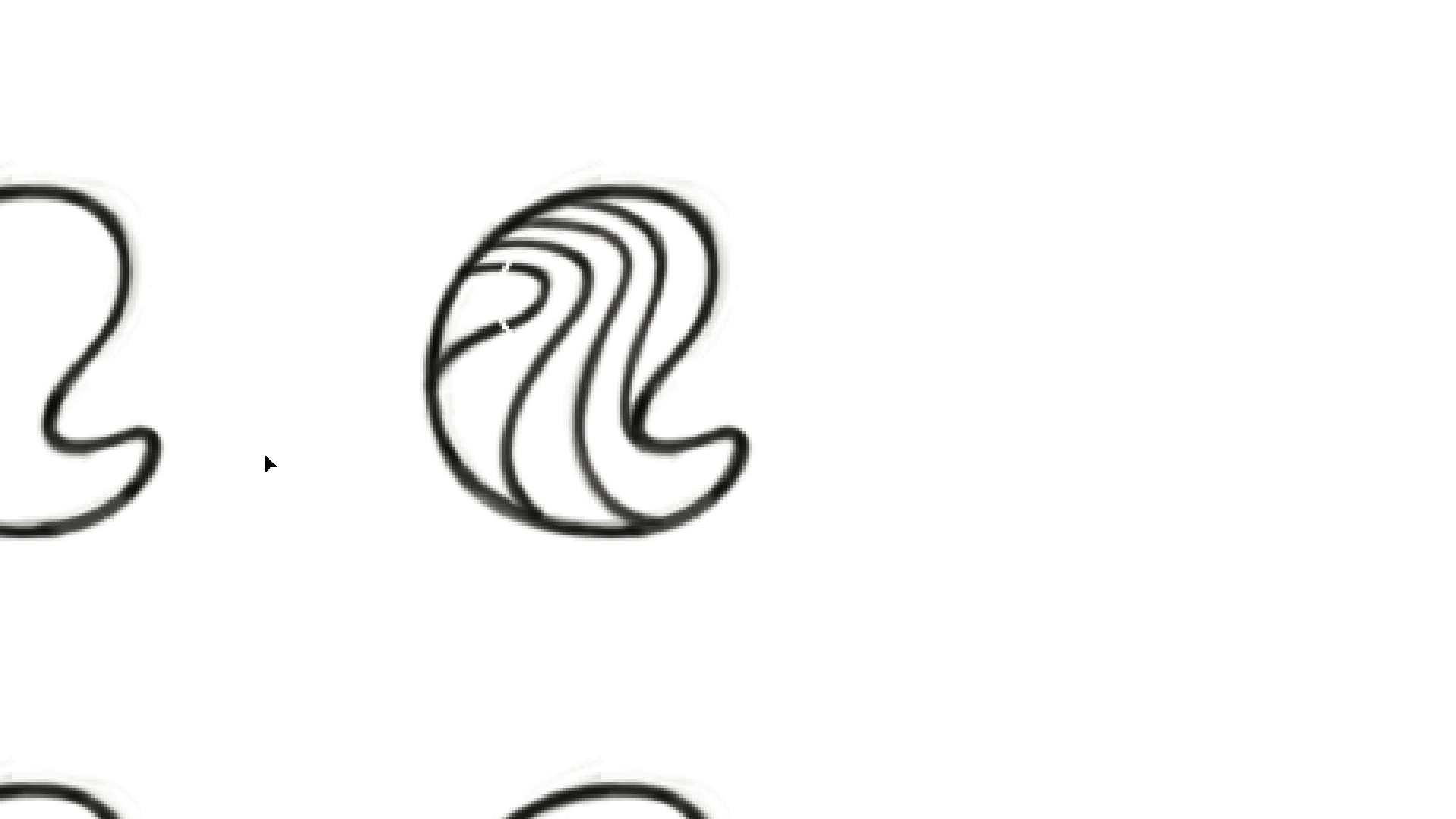 
key(V)
 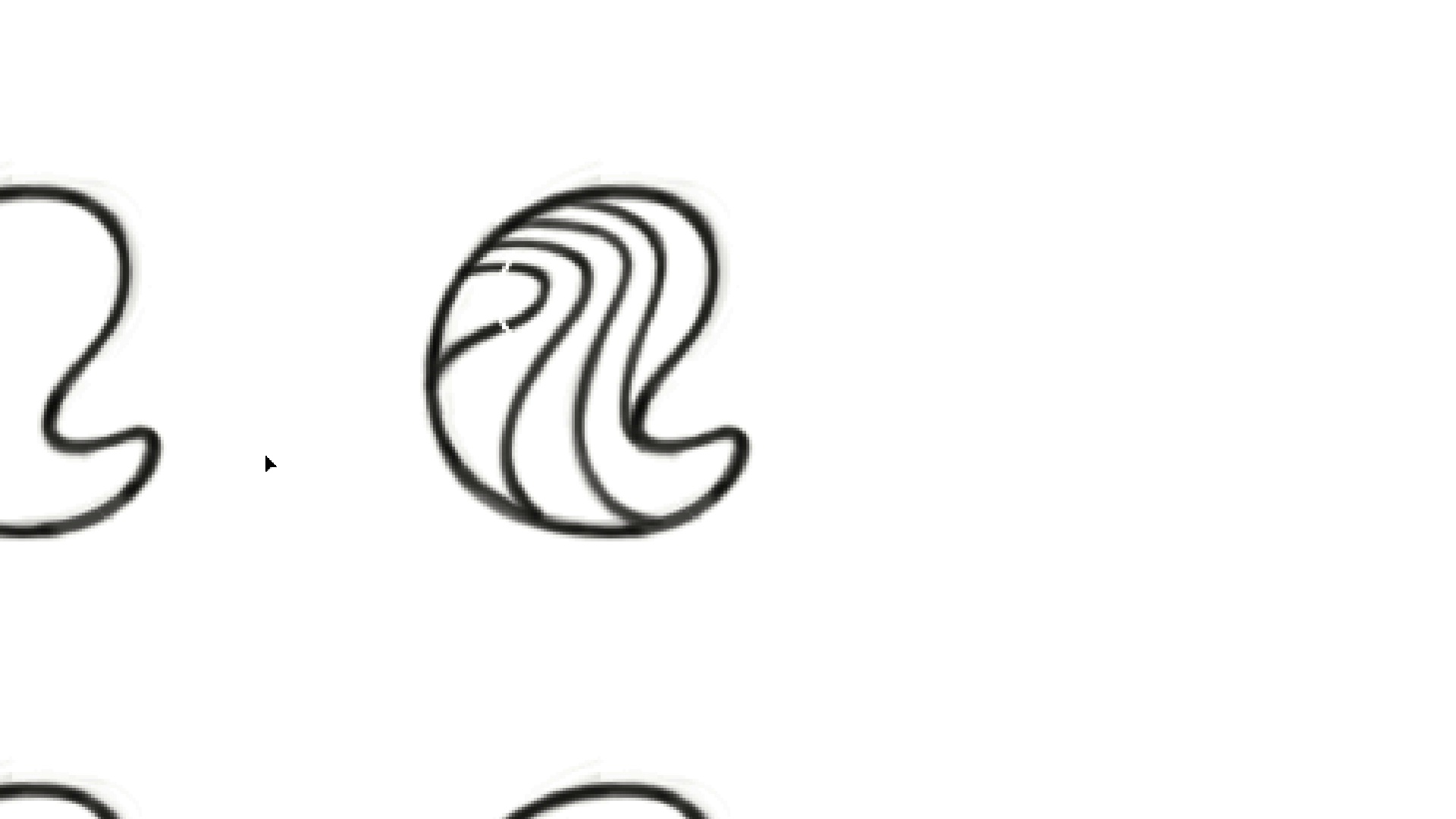 
key(ArrowRight)
 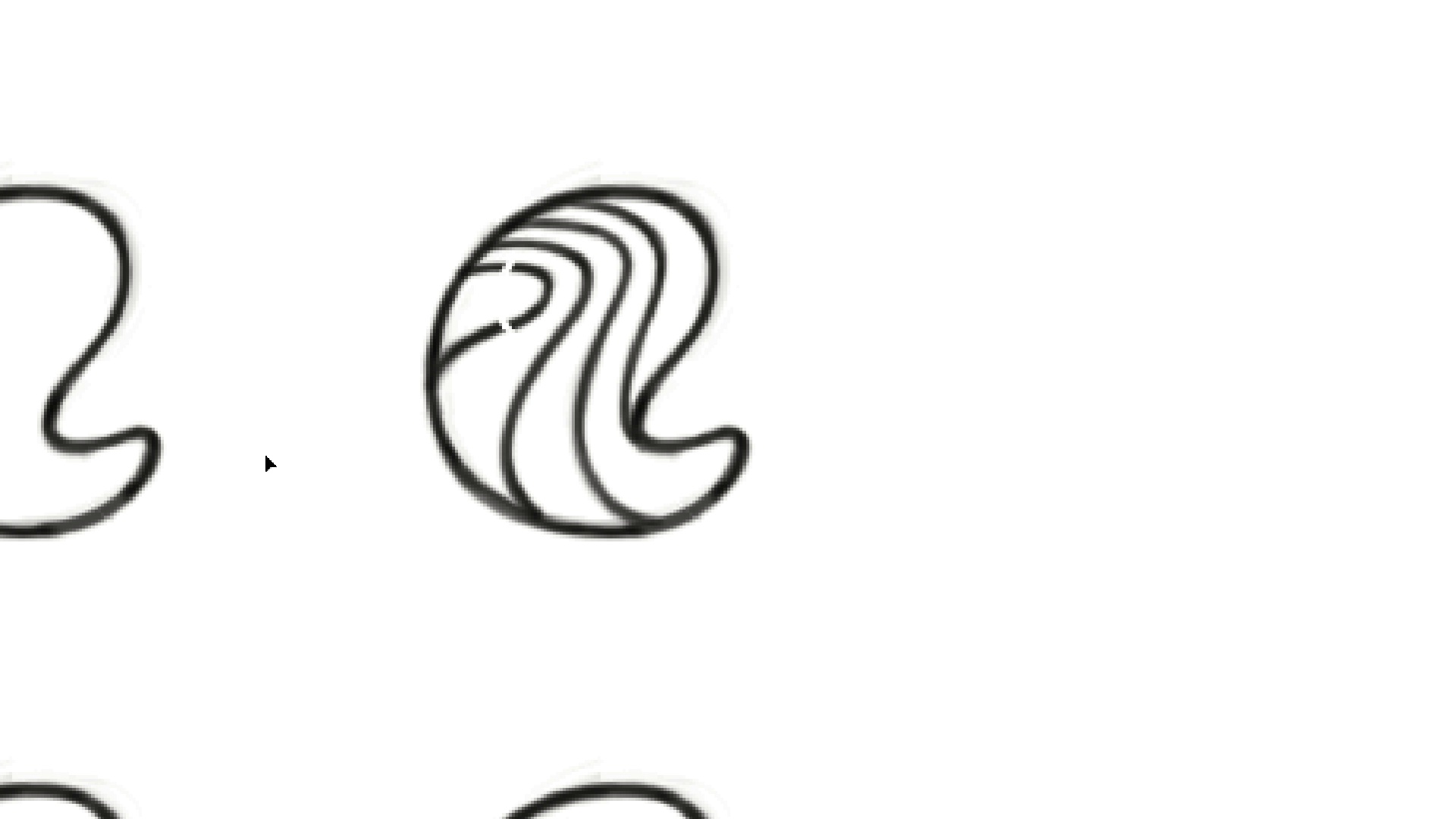 
key(ArrowRight)
 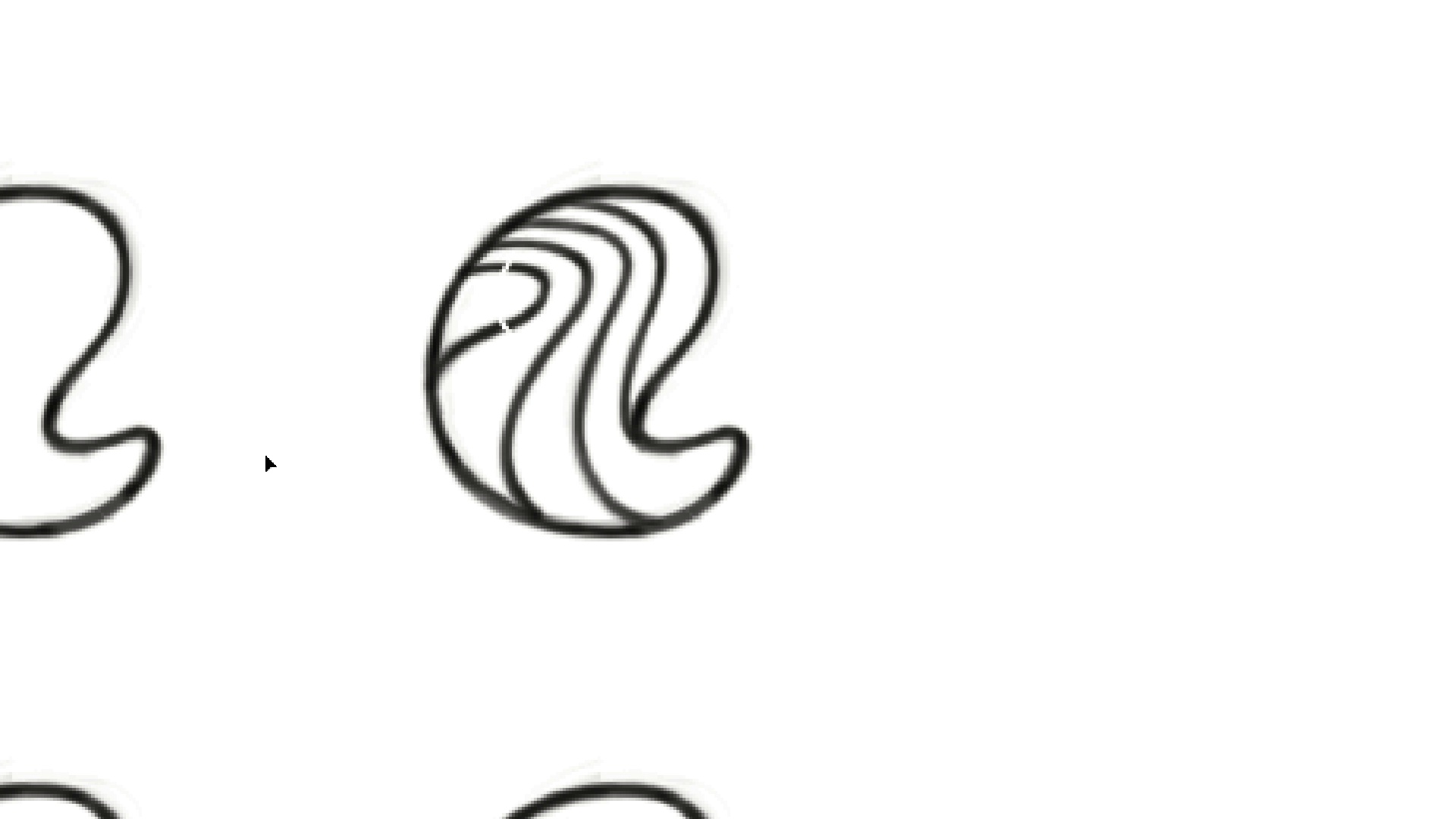 
key(ArrowLeft)
 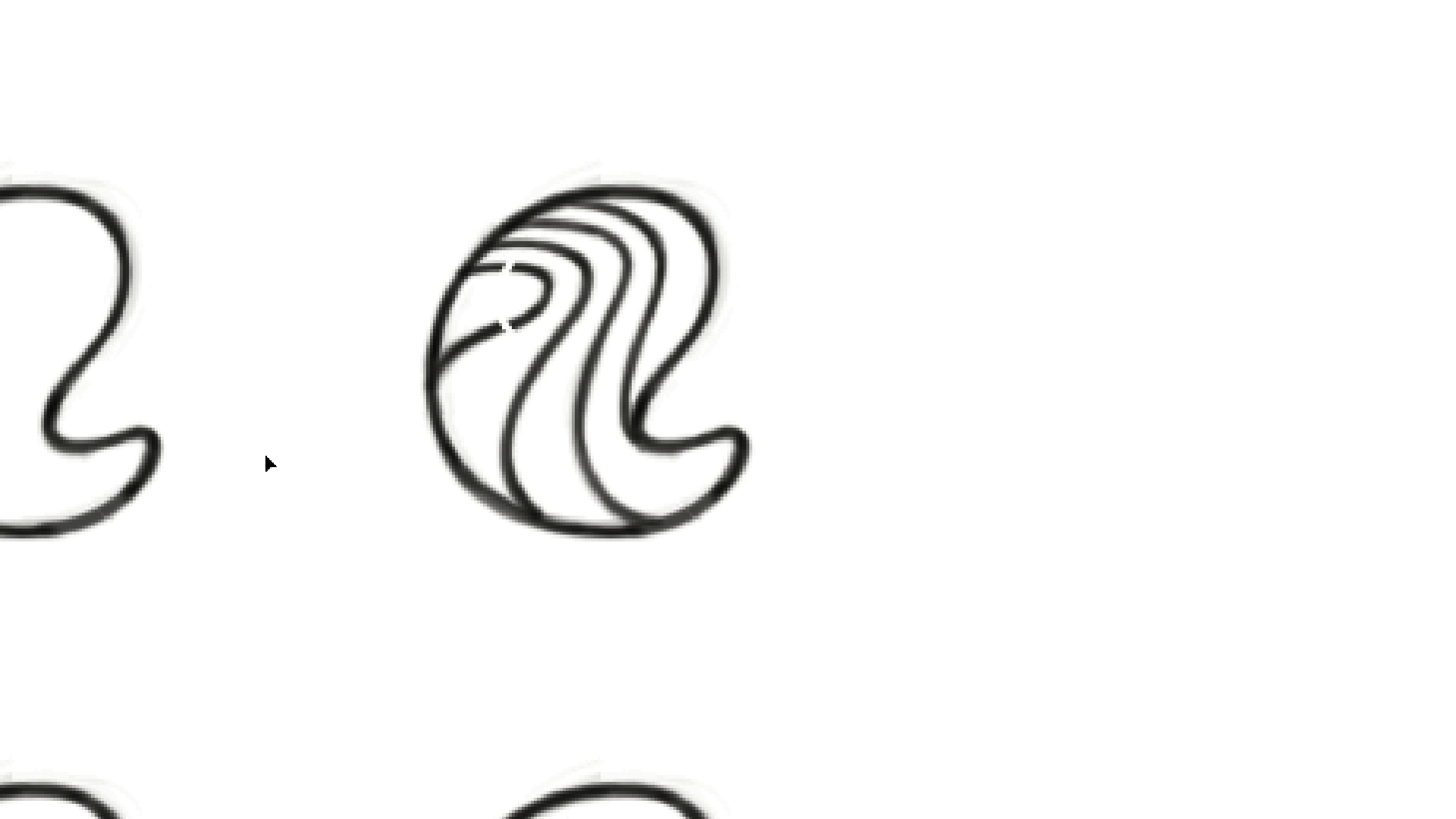 
key(ArrowRight)
 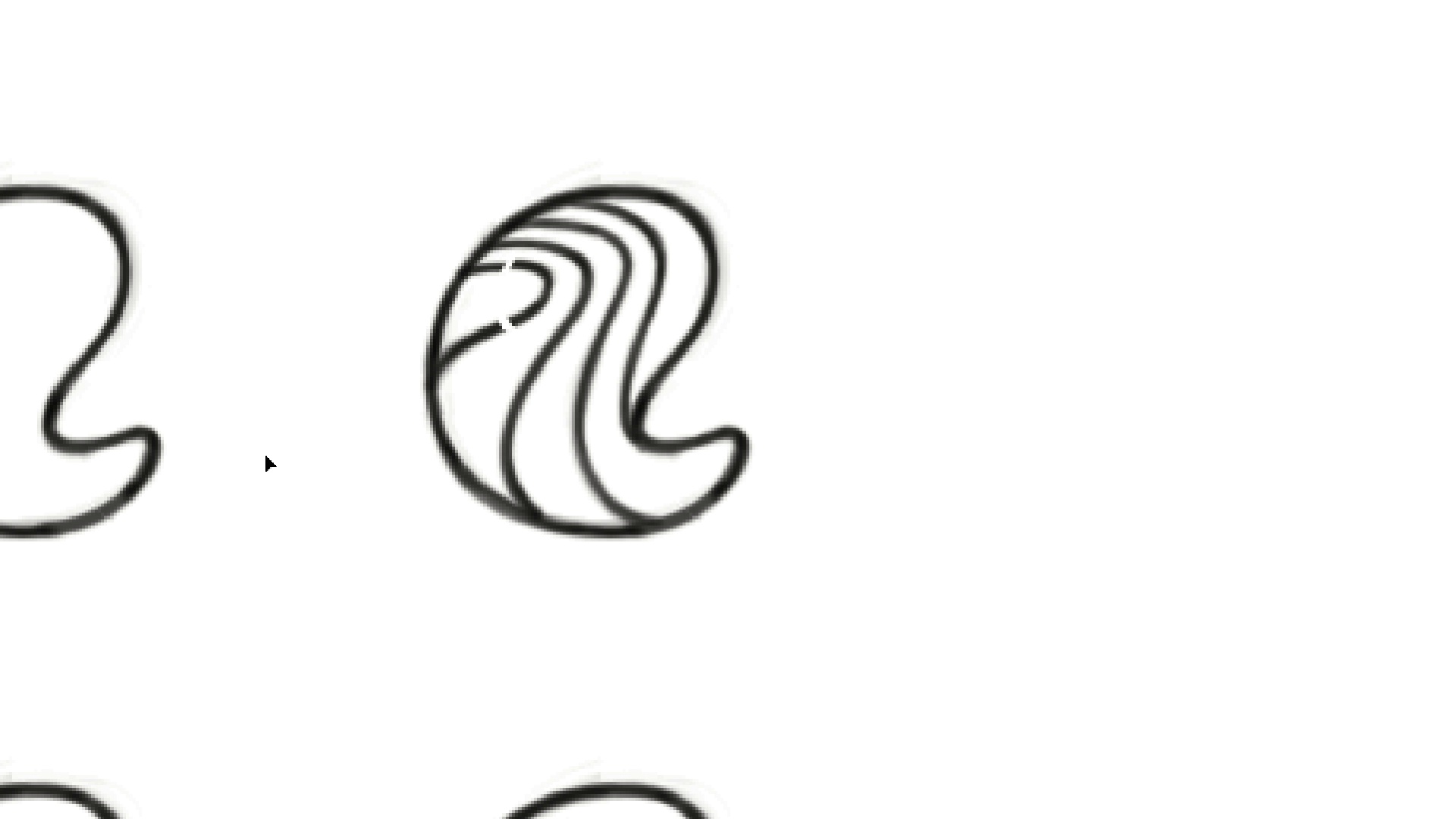 
key(ArrowUp)
 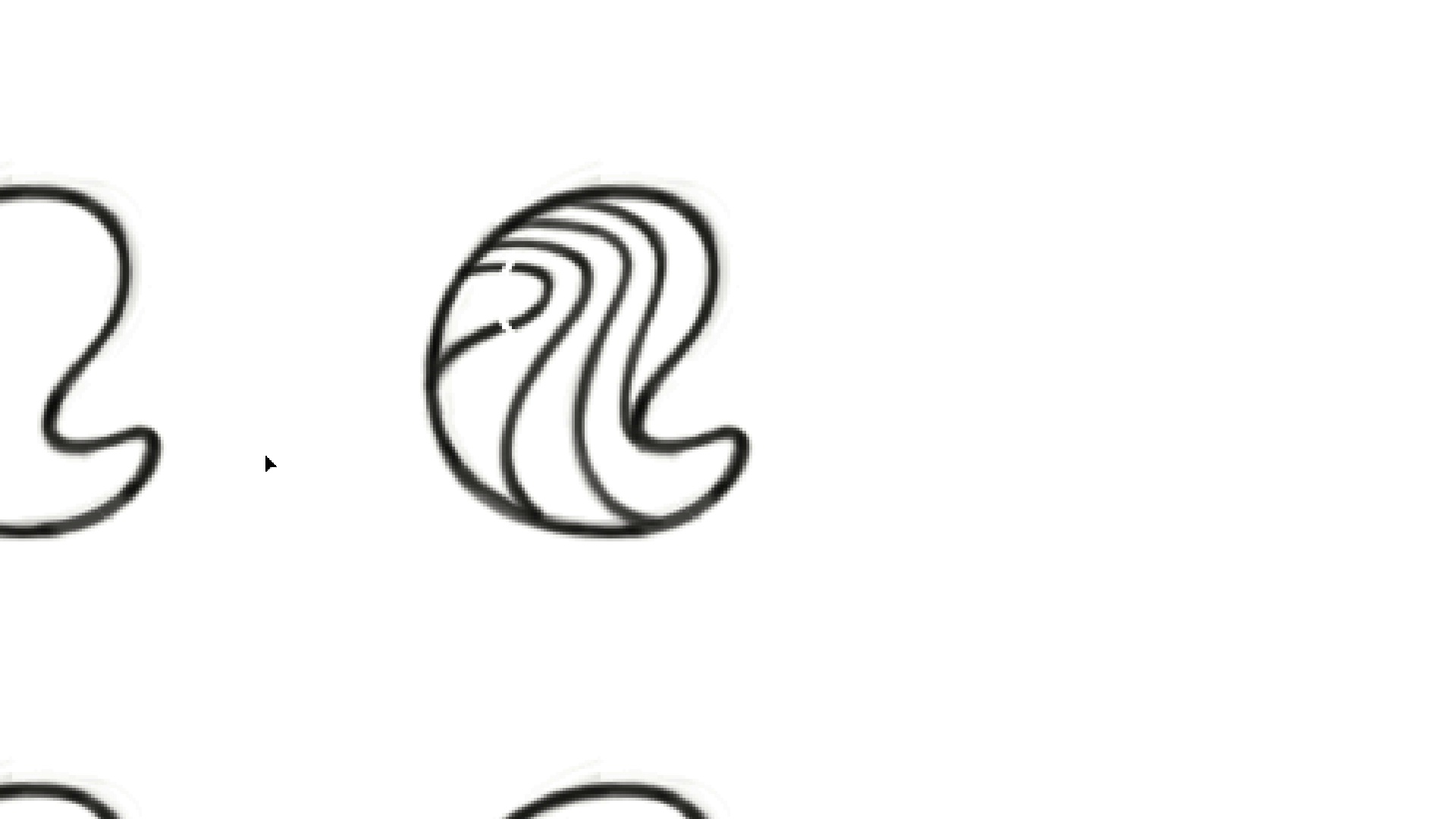 
key(ArrowDown)
 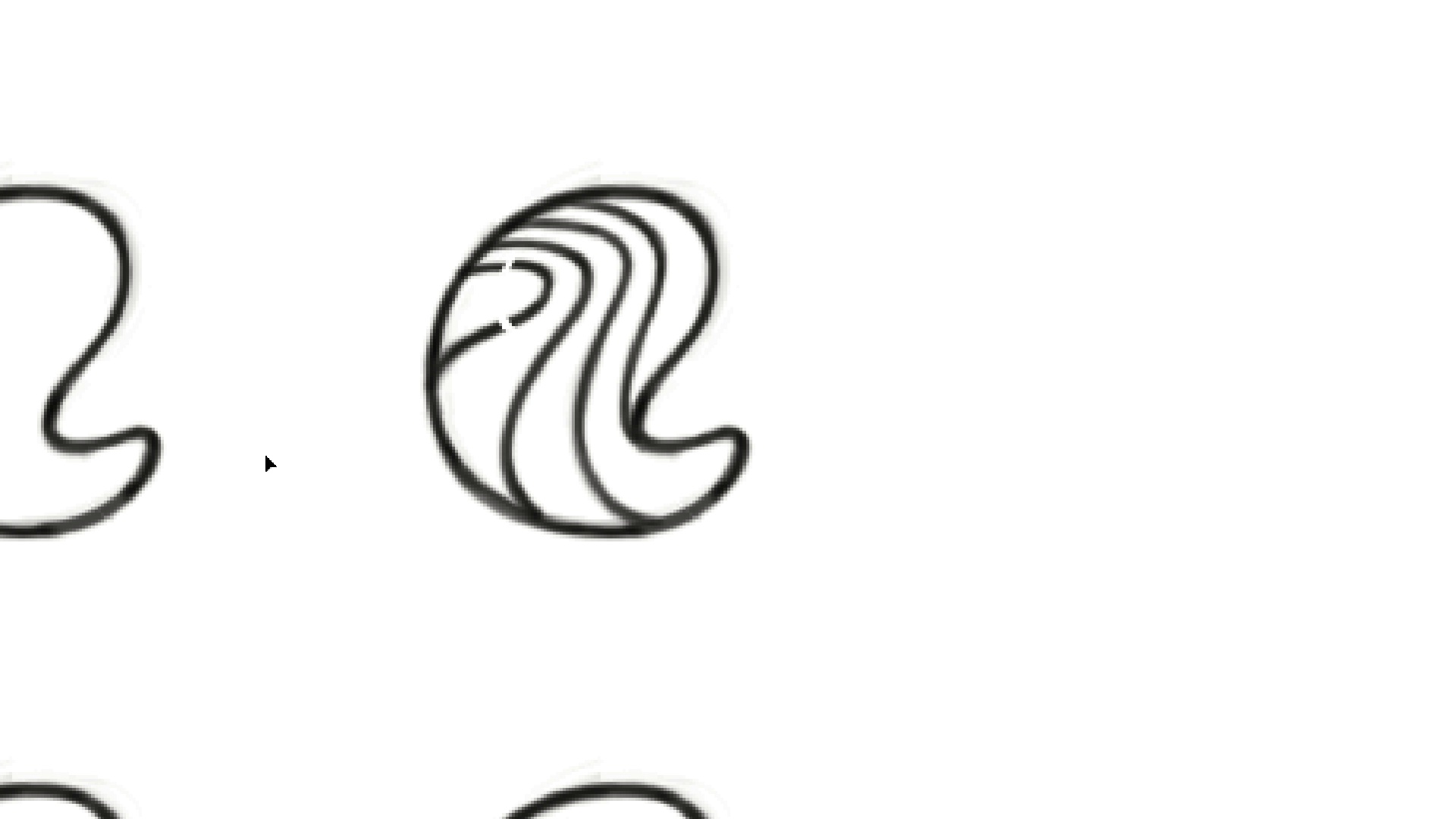 
key(ArrowUp)
 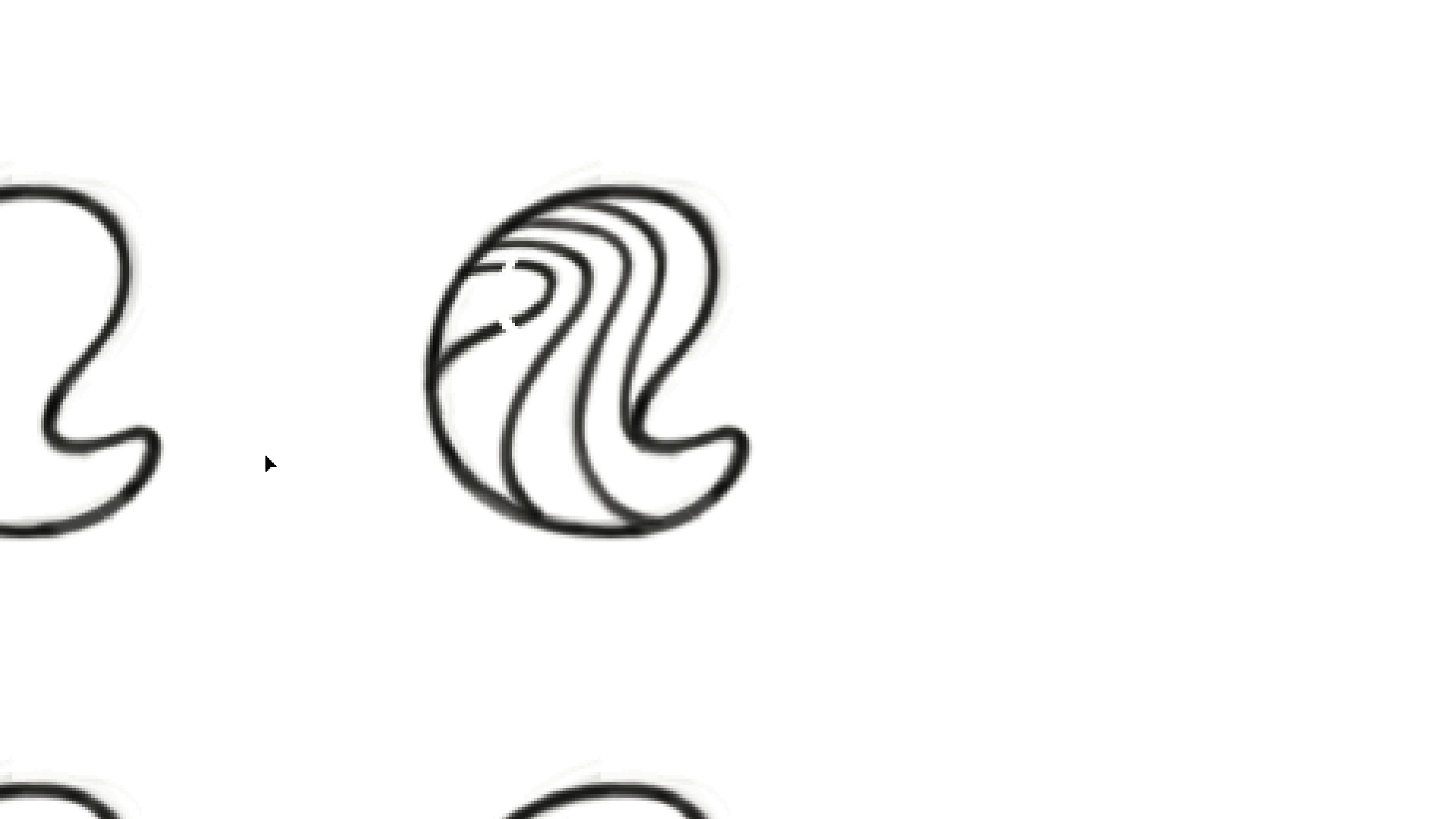 
key(ArrowRight)
 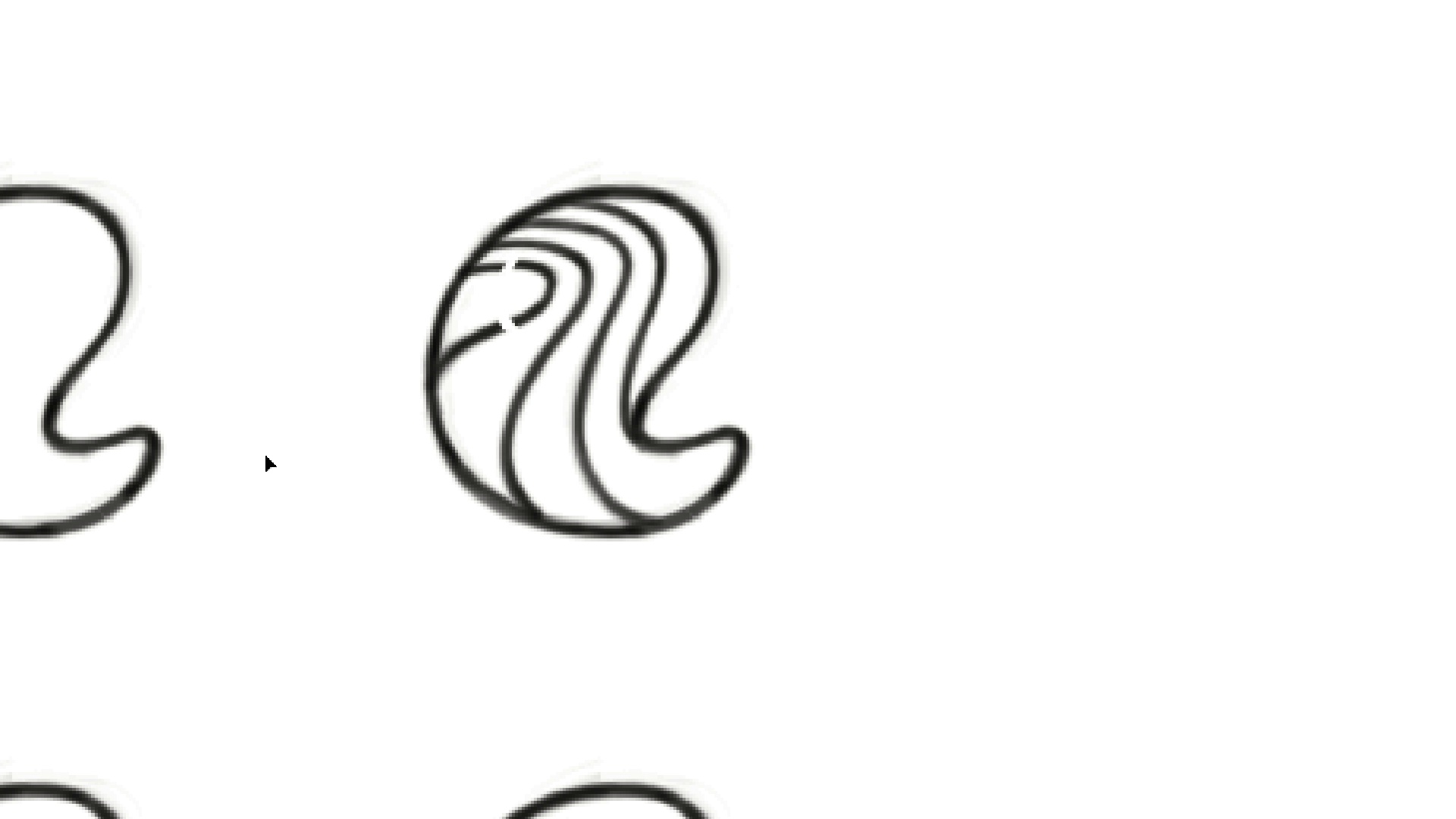 
key(ArrowLeft)
 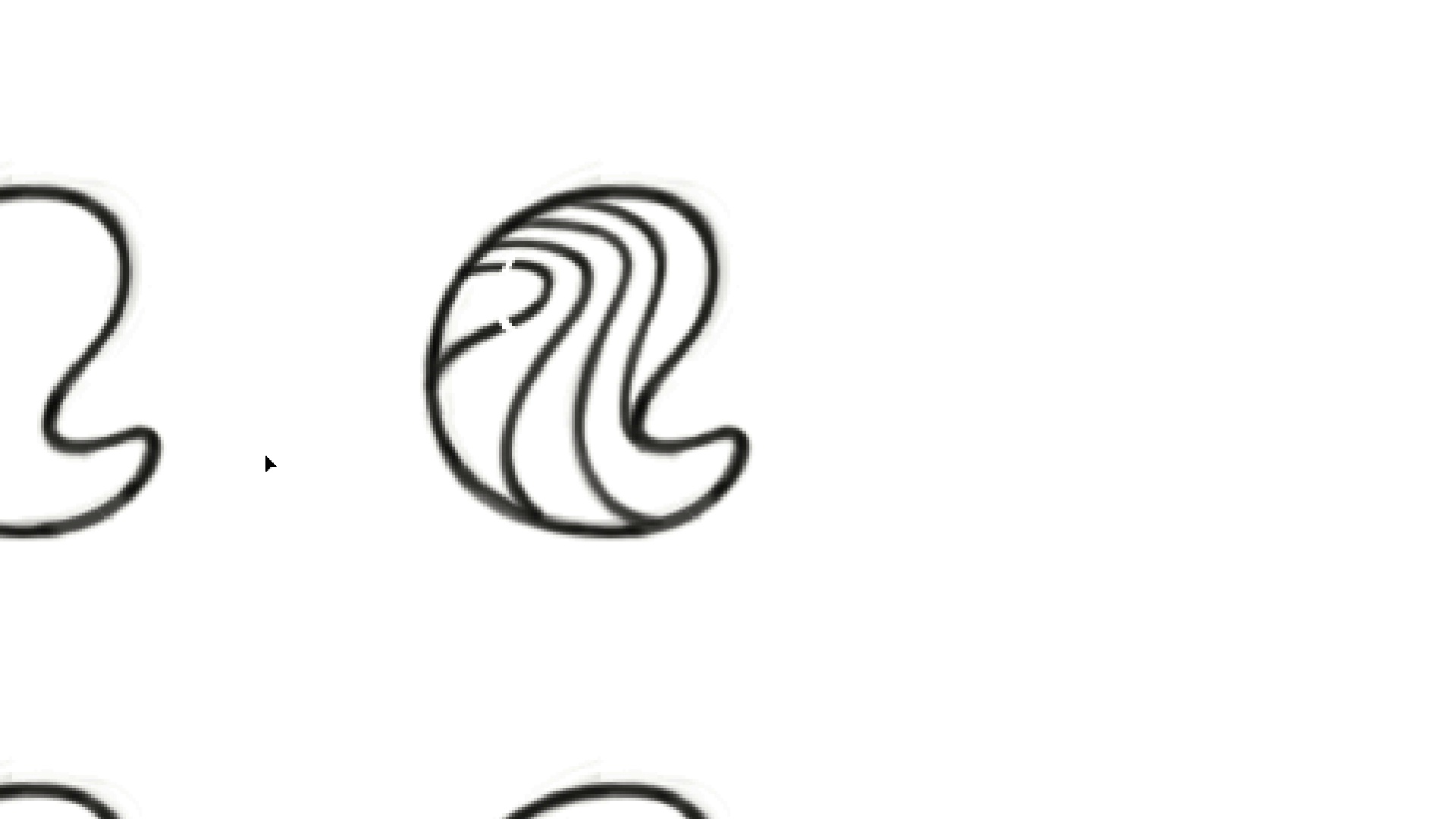 
key(Control+D)
 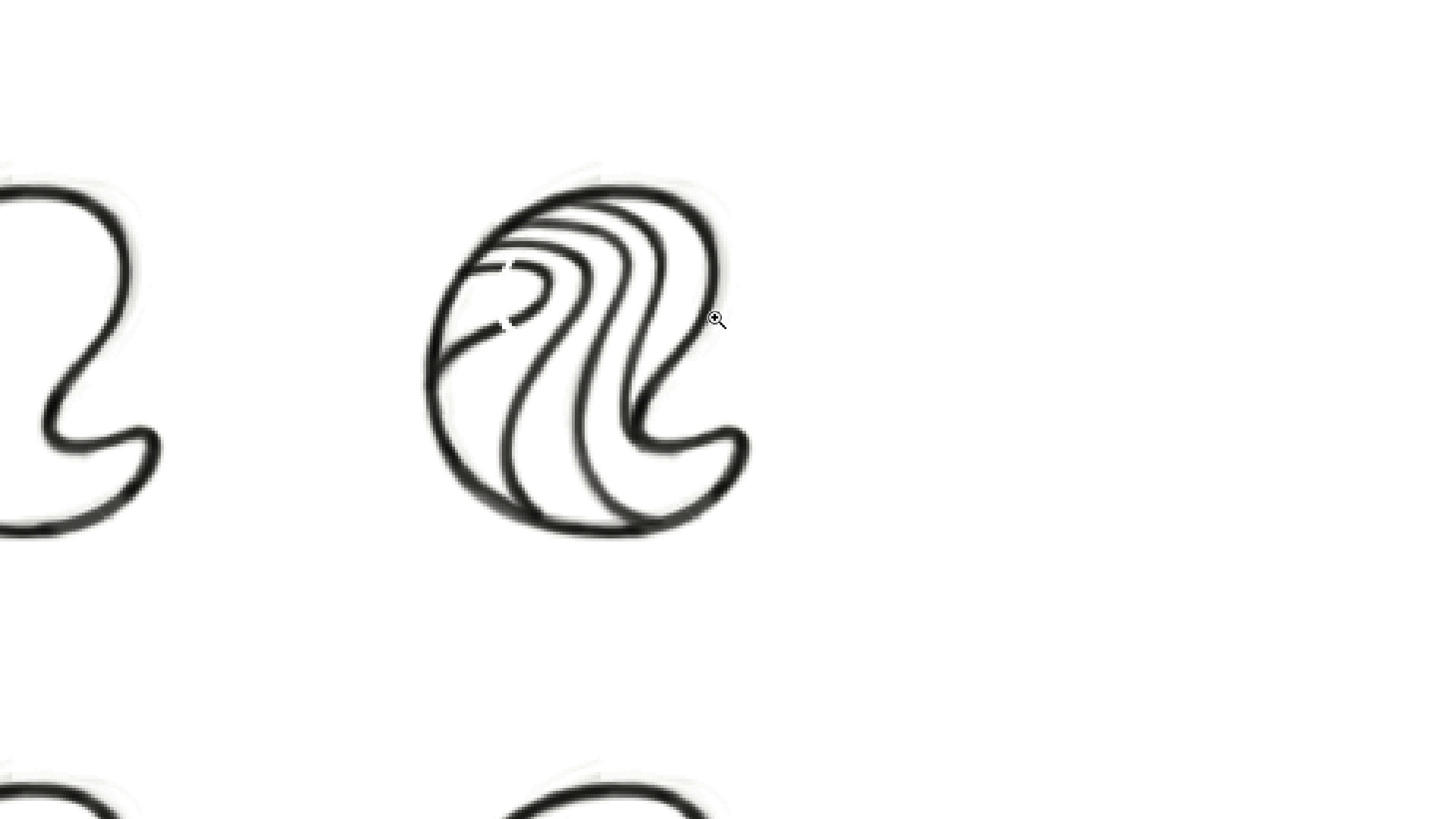 
hold_key(key=ControlLeft, duration=1.14)
 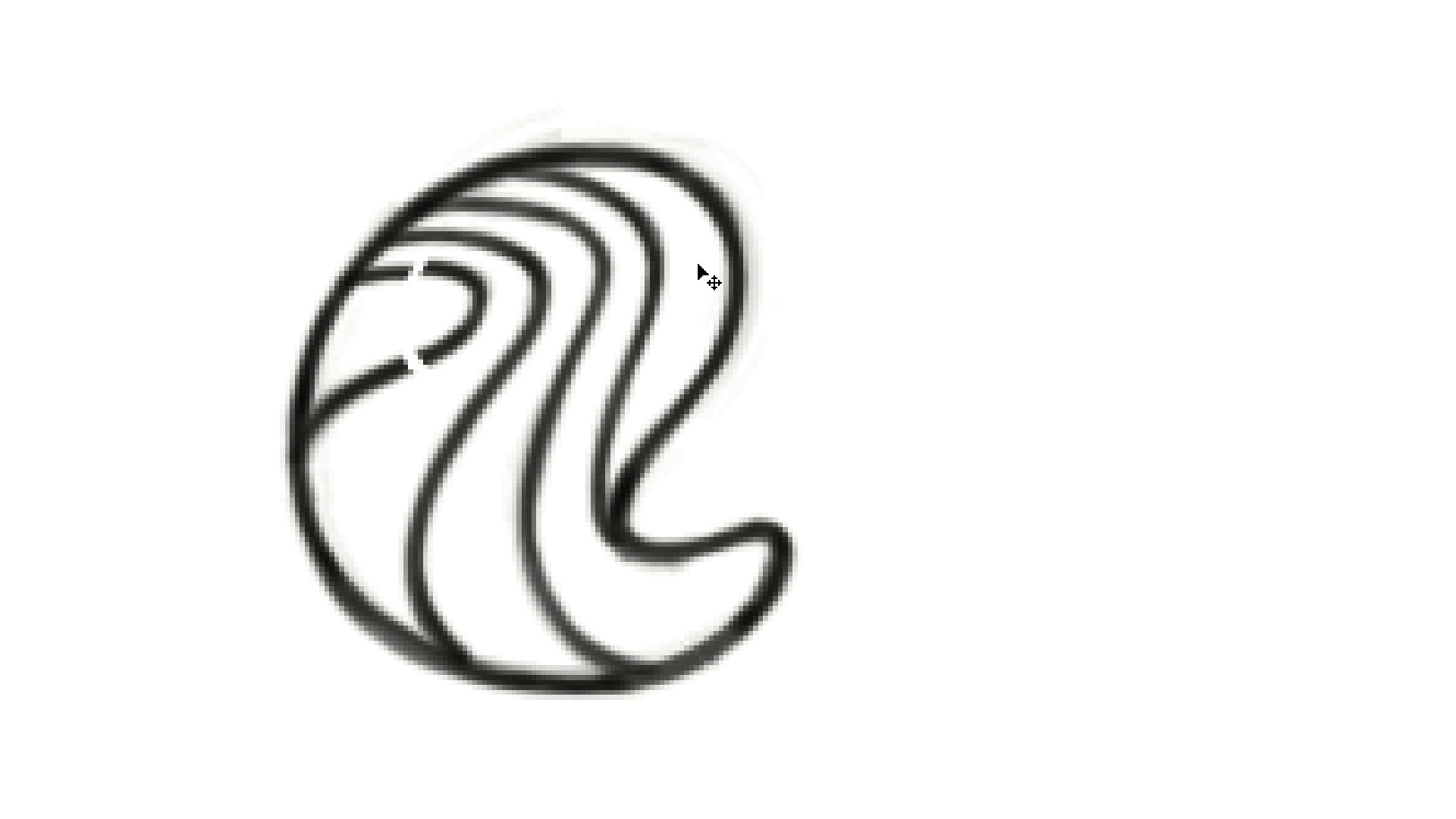 
hold_key(key=Space, duration=1.12)
 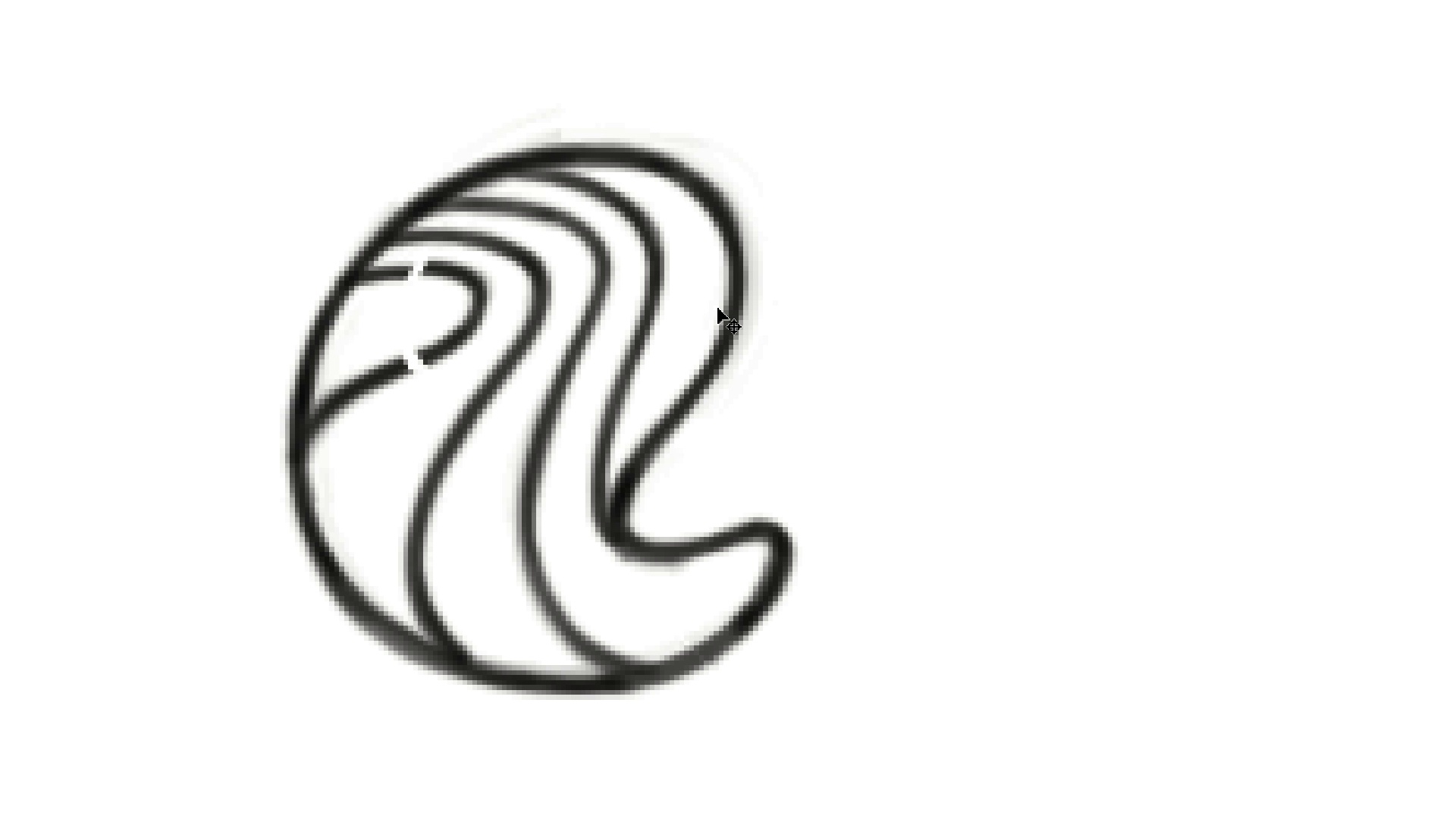 
key(B)
 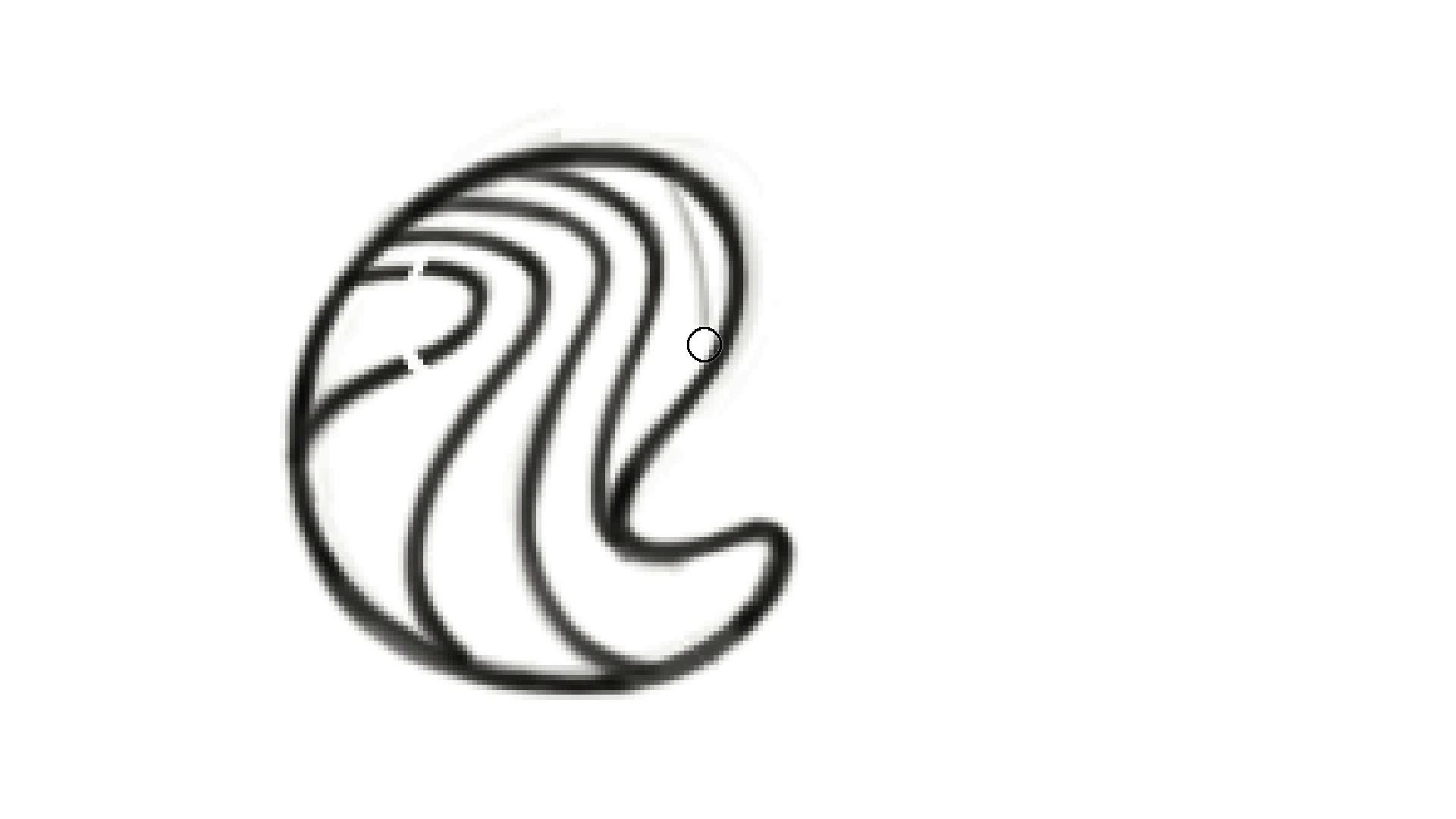 
key(Control+ControlLeft)
 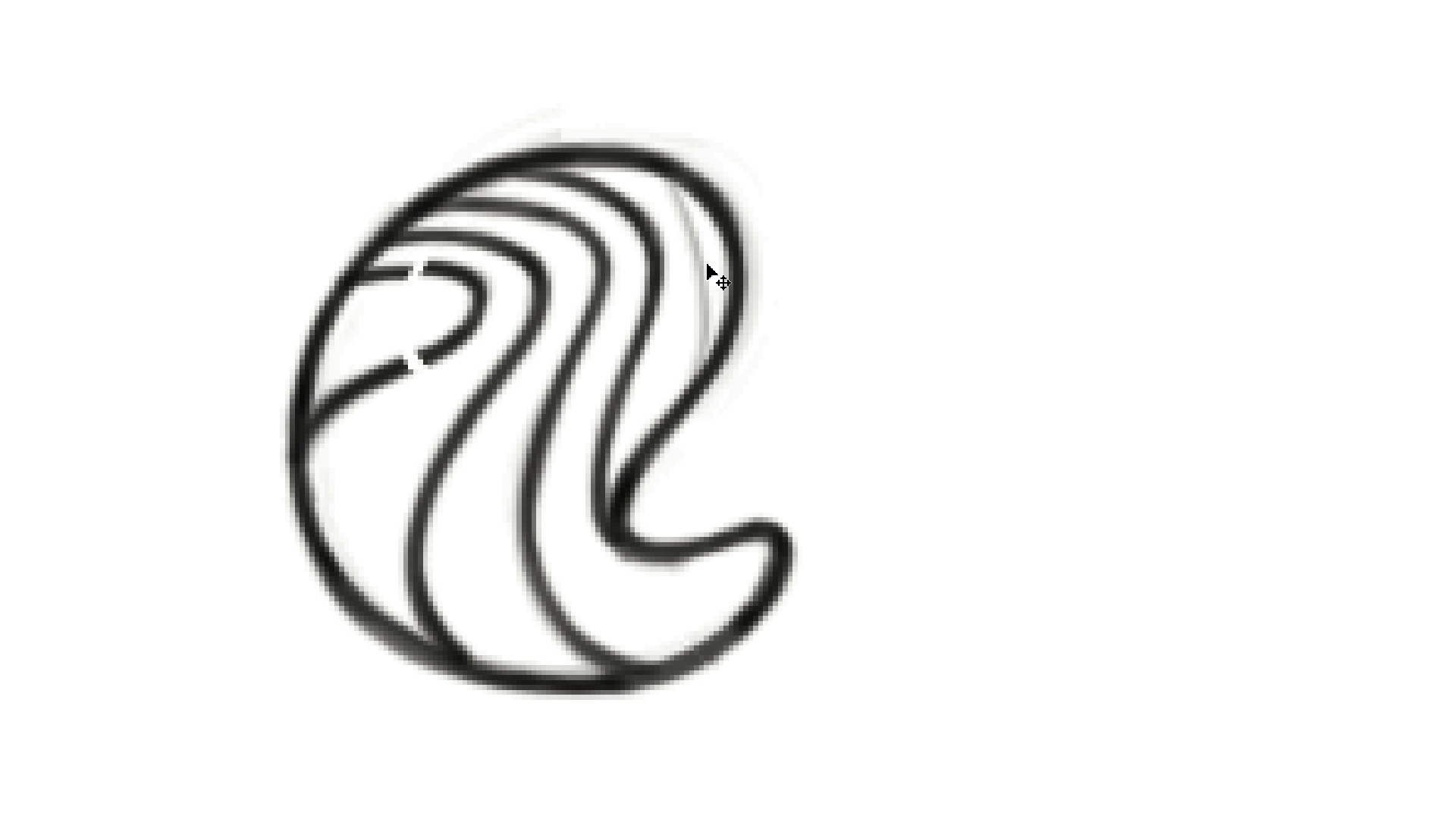 
key(Control+Z)
 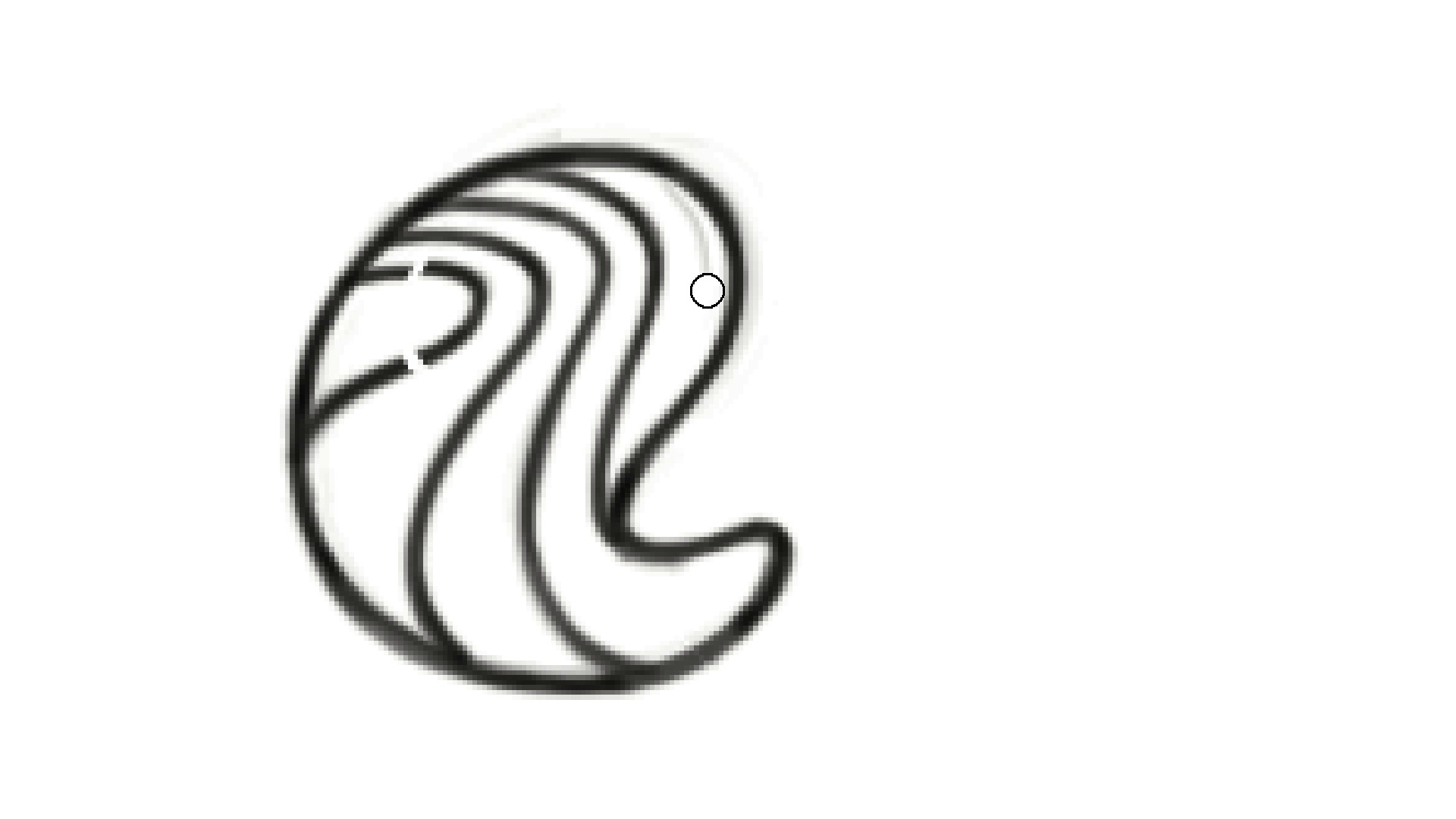 
key(Control+ControlLeft)
 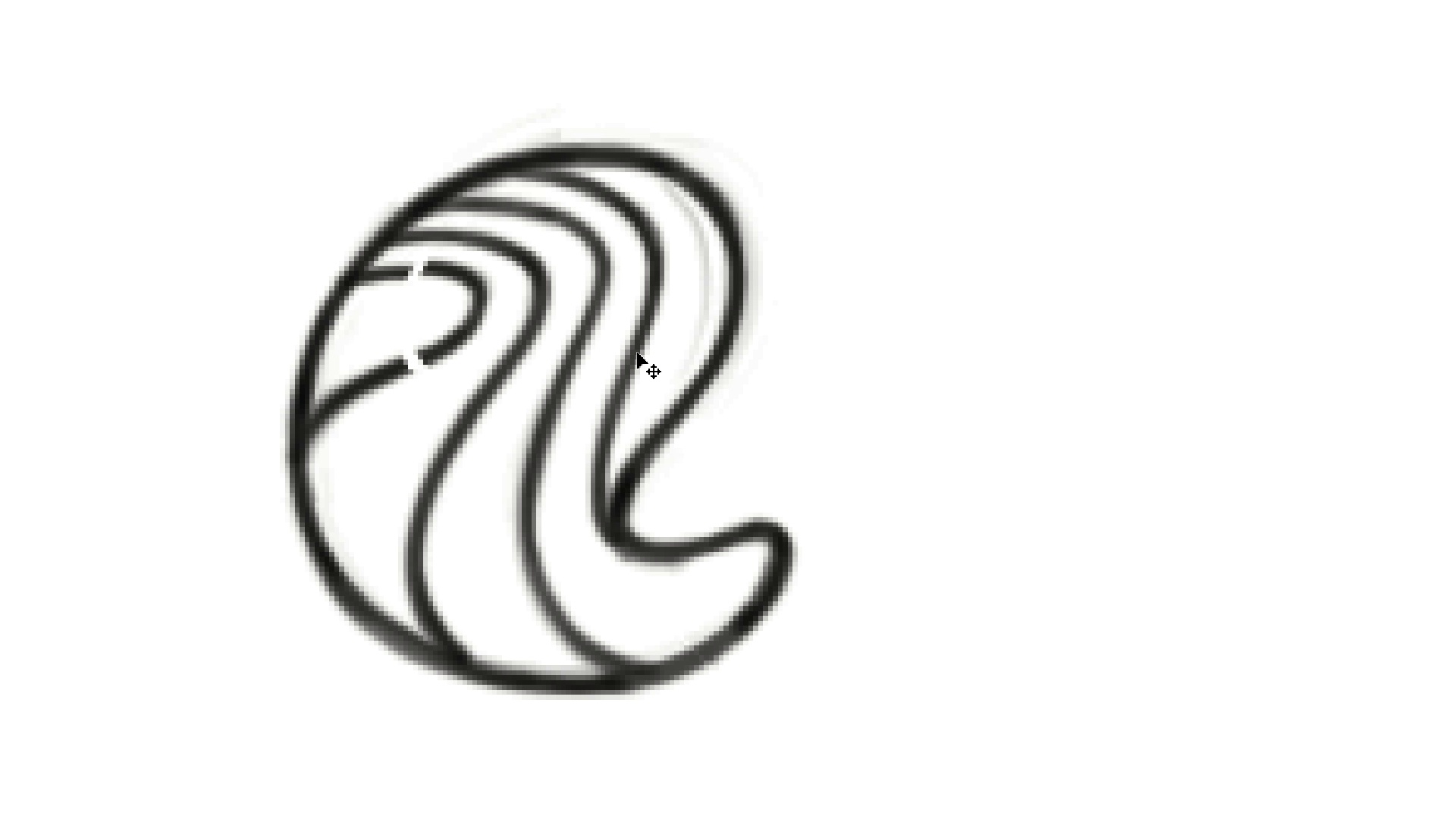 
key(Control+Z)
 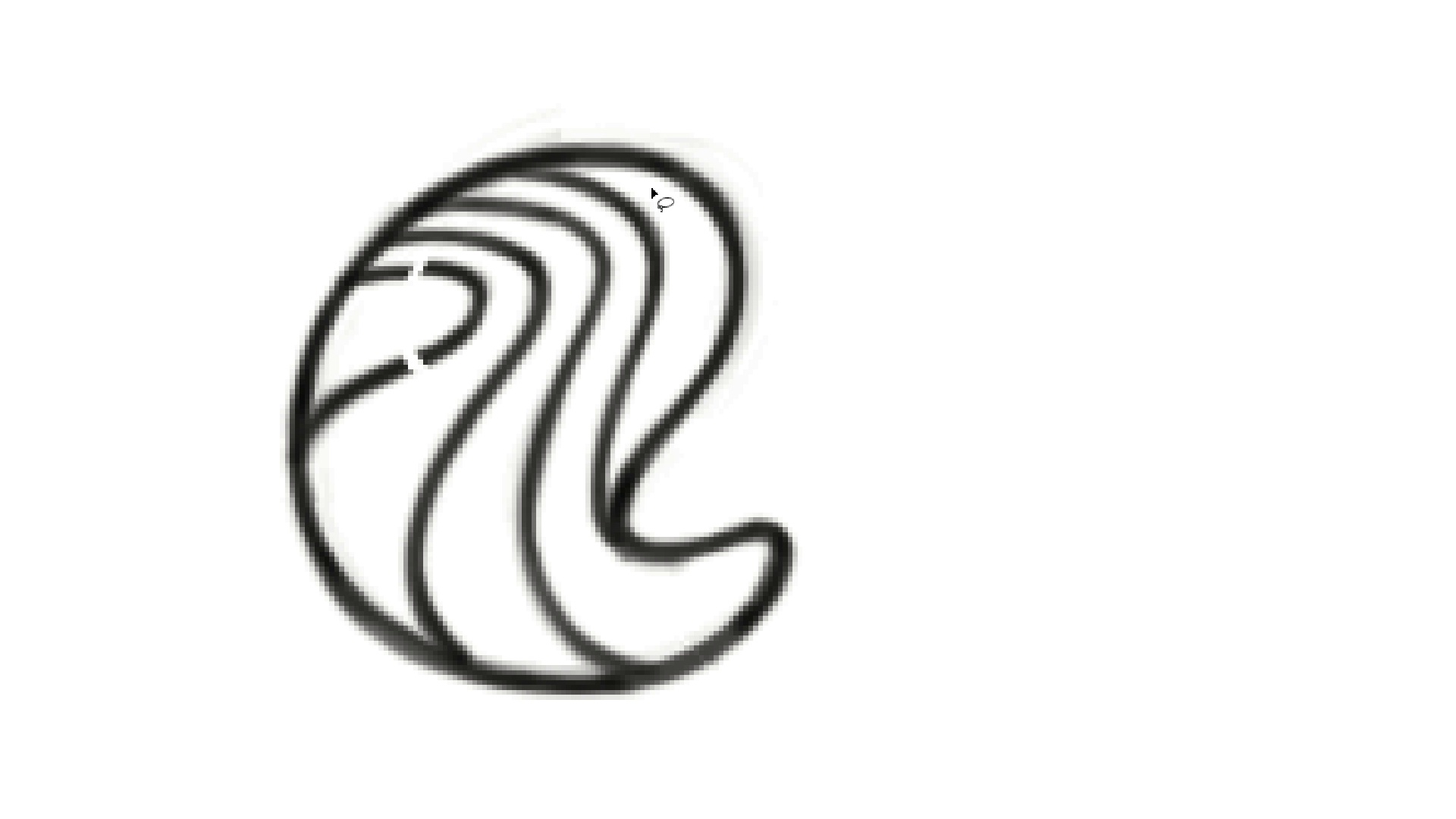 
hold_key(key=L, duration=1.5)
 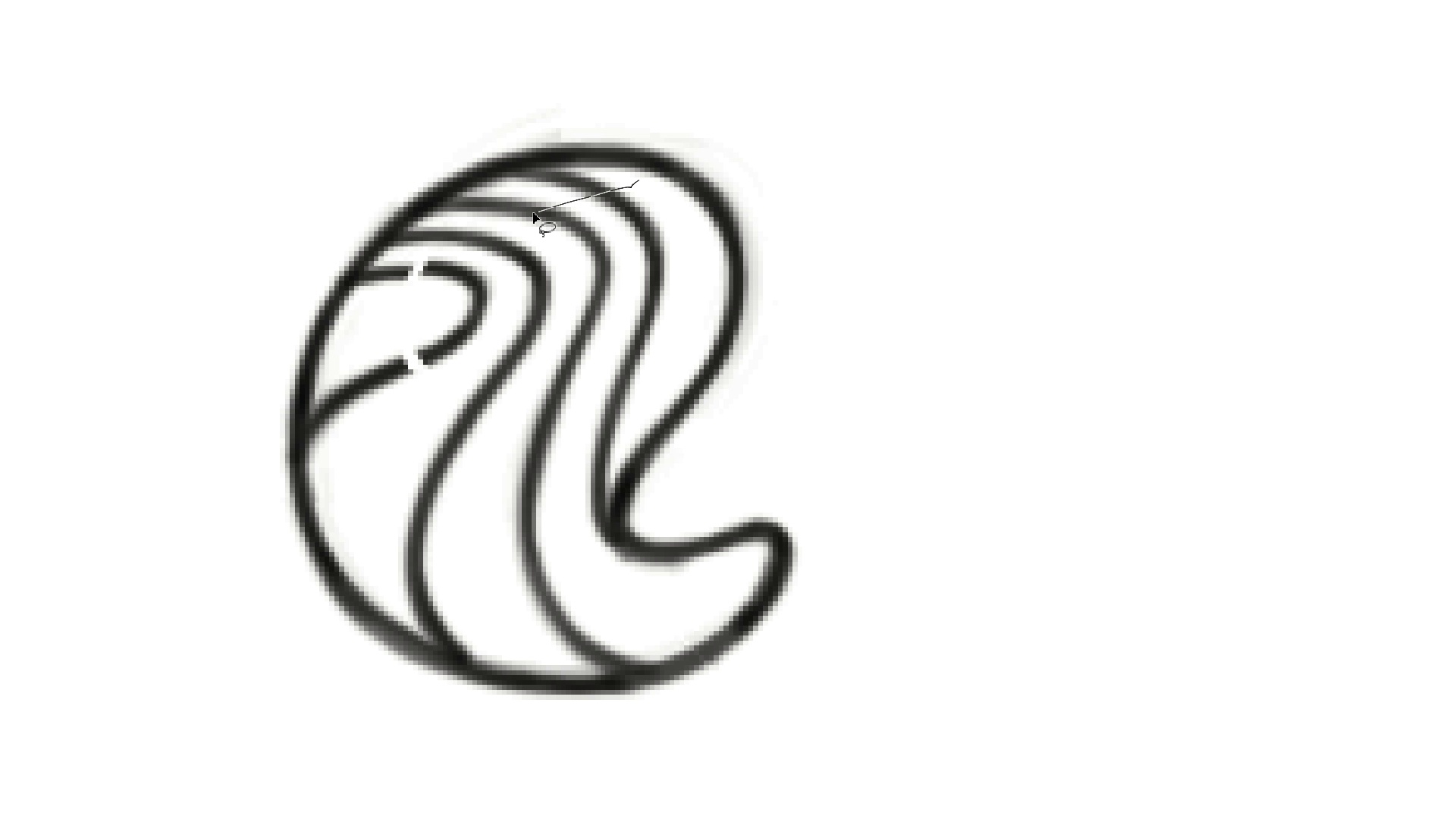 
hold_key(key=L, duration=1.5)
 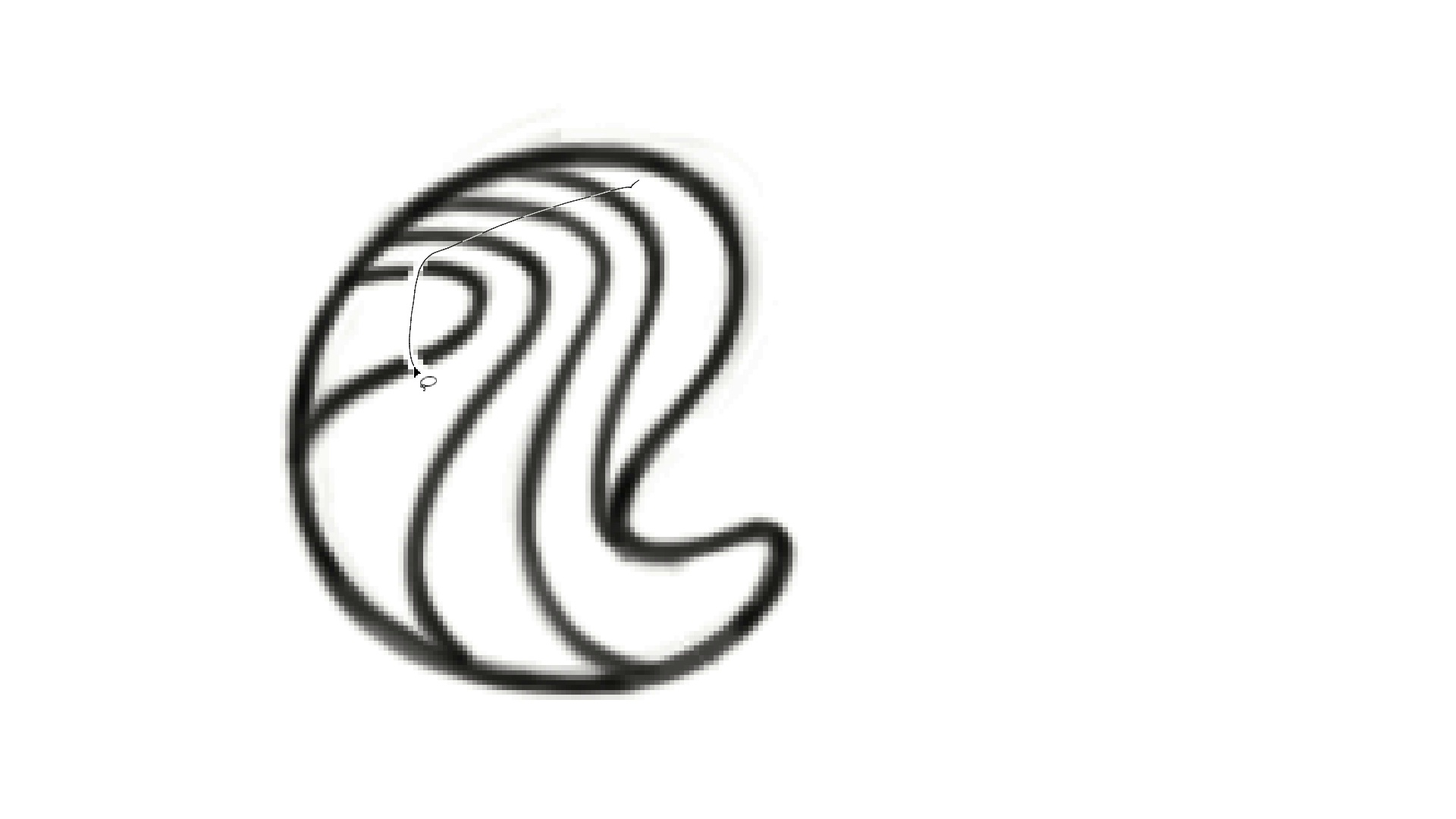 
hold_key(key=L, duration=1.5)
 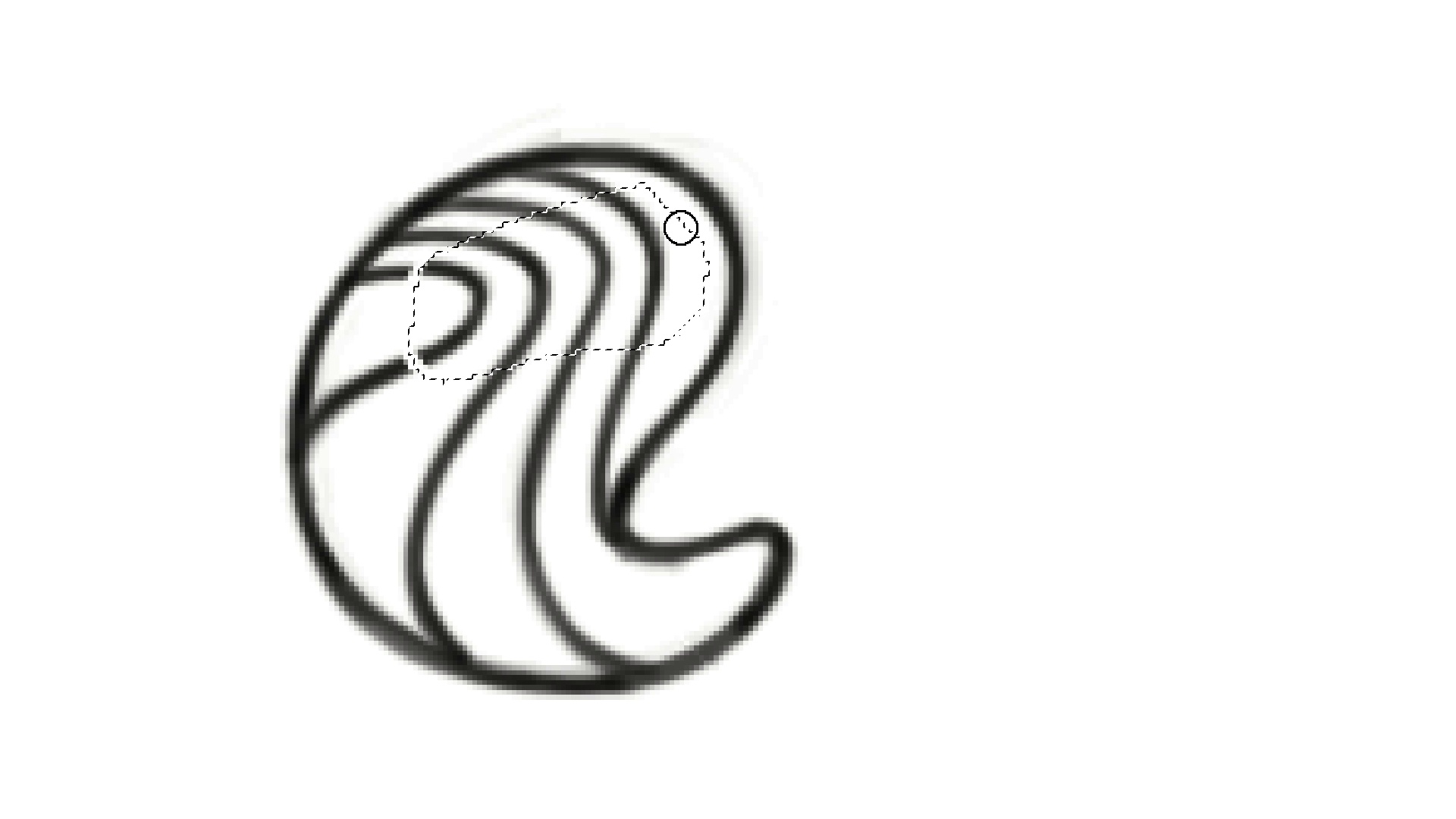 
hold_key(key=L, duration=0.41)
 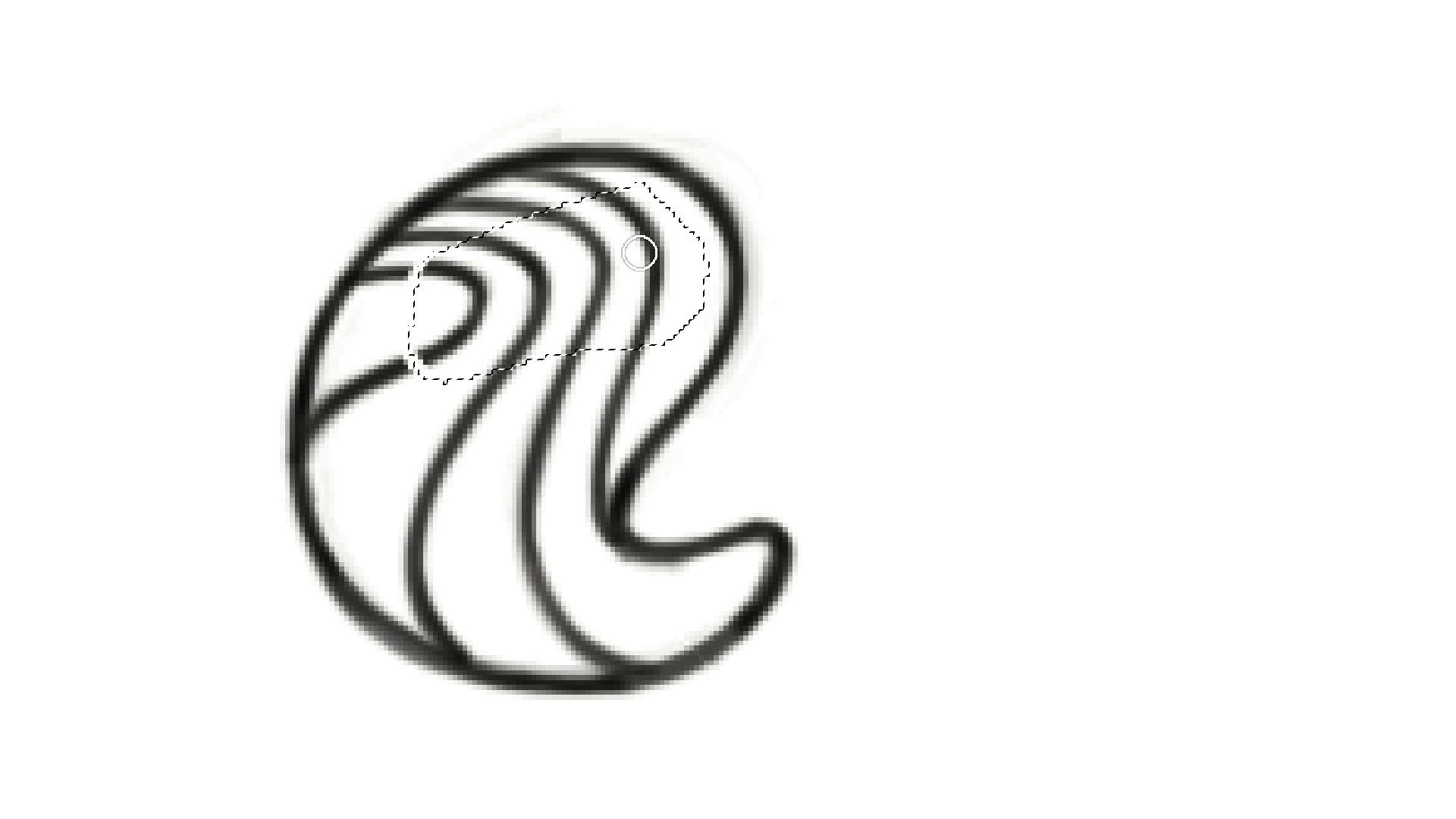 
hold_key(key=ControlLeft, duration=0.57)
 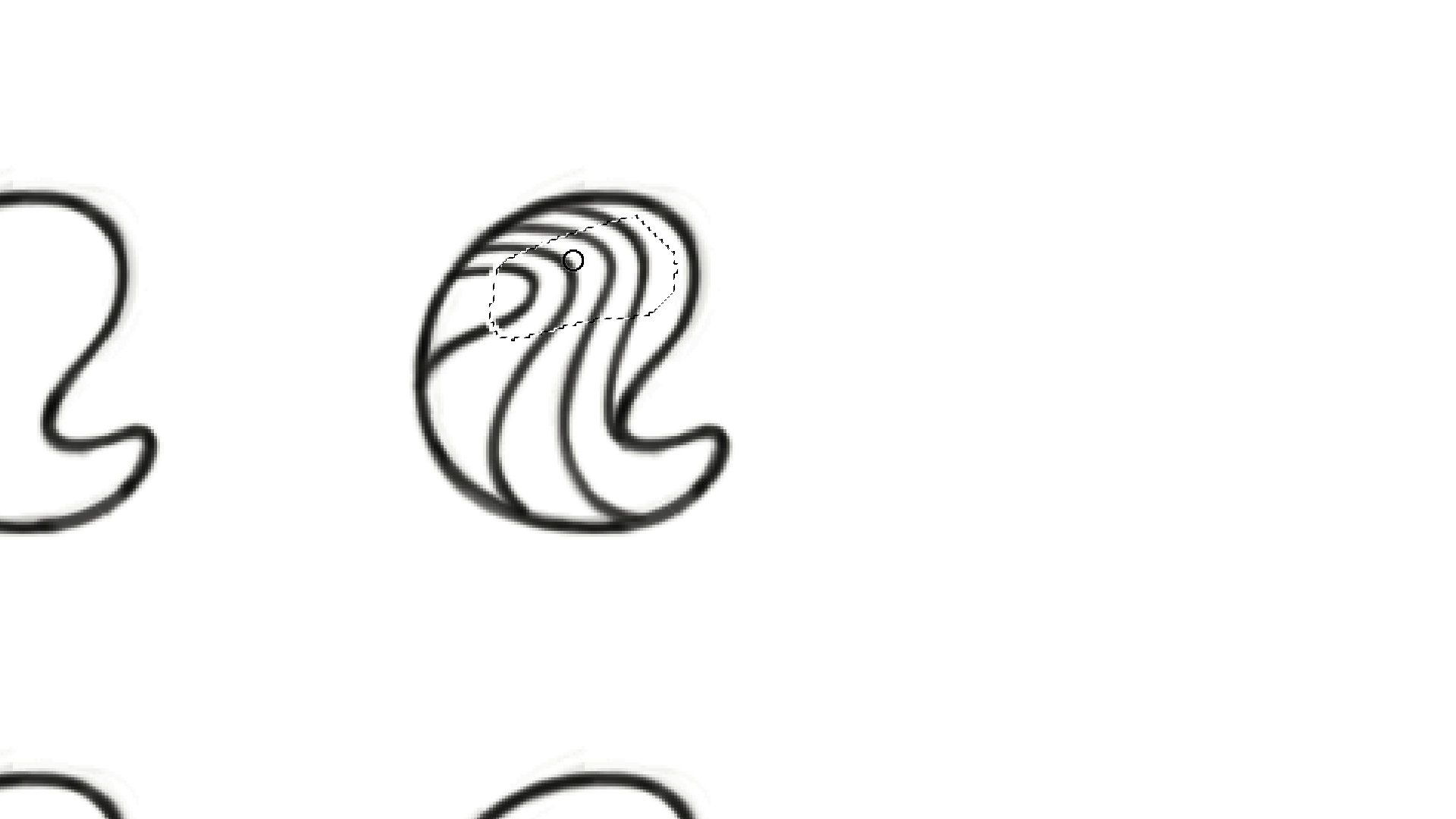 
hold_key(key=Space, duration=0.66)
 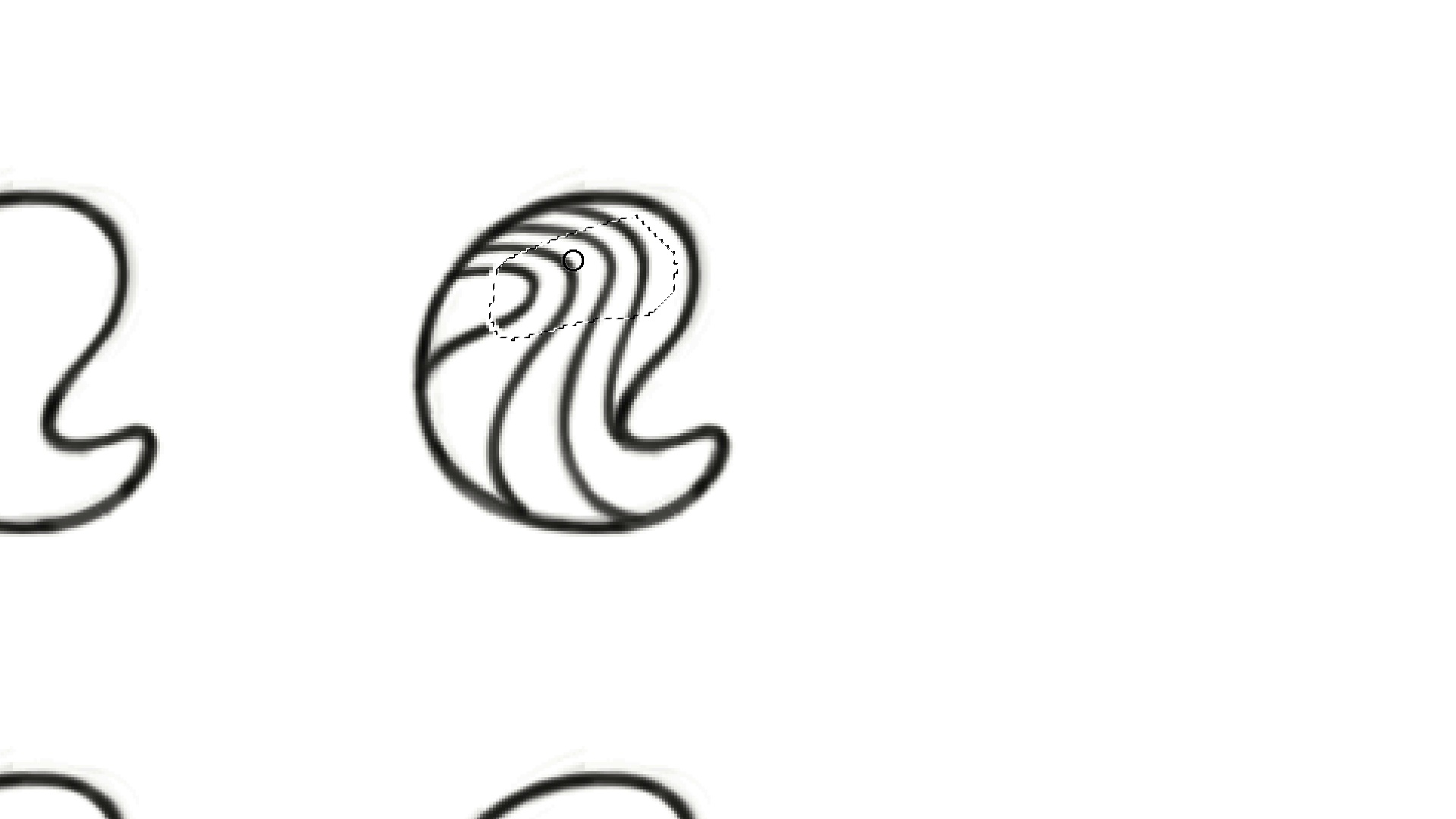 
key(V)
 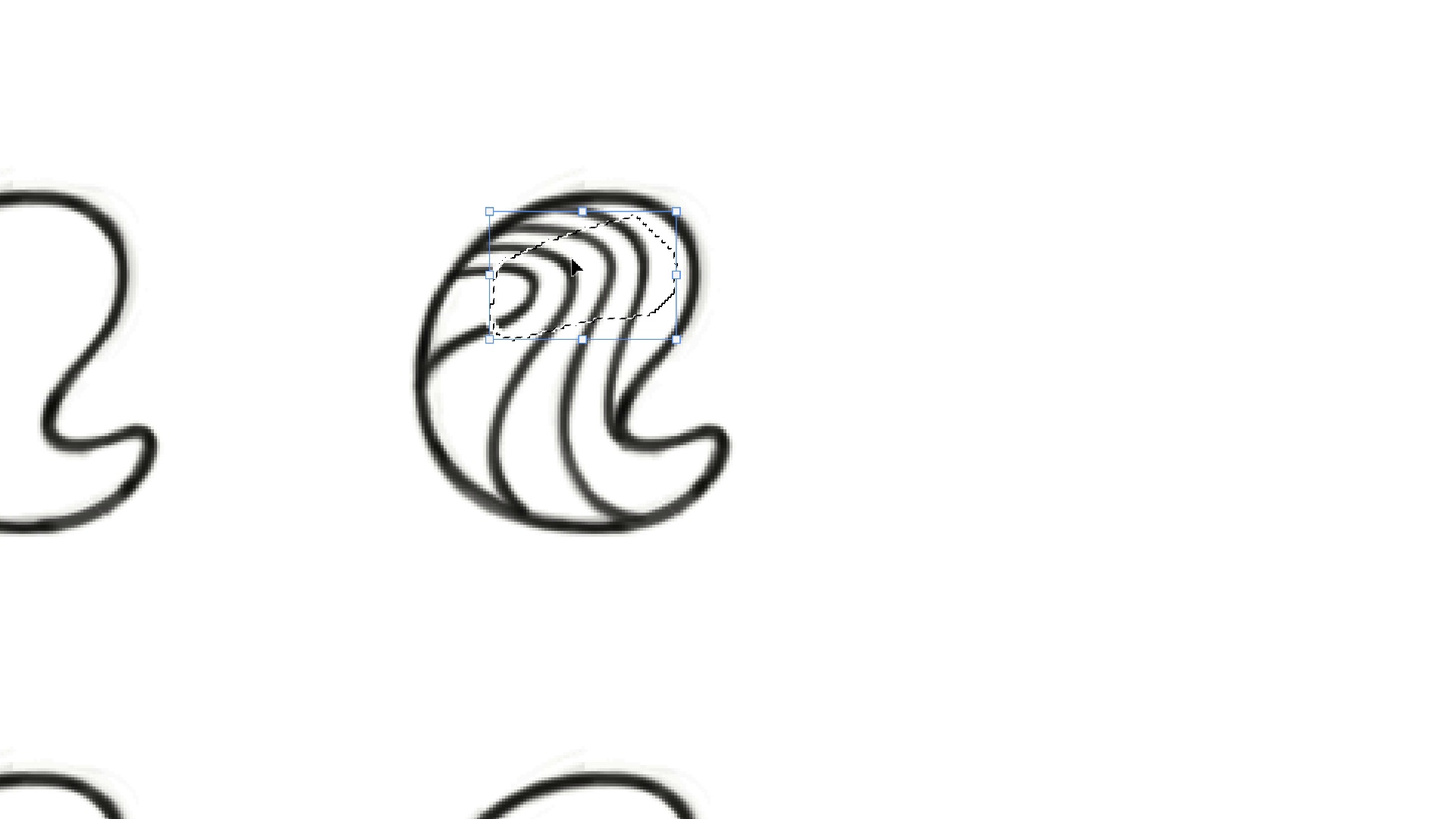 
key(ArrowDown)
 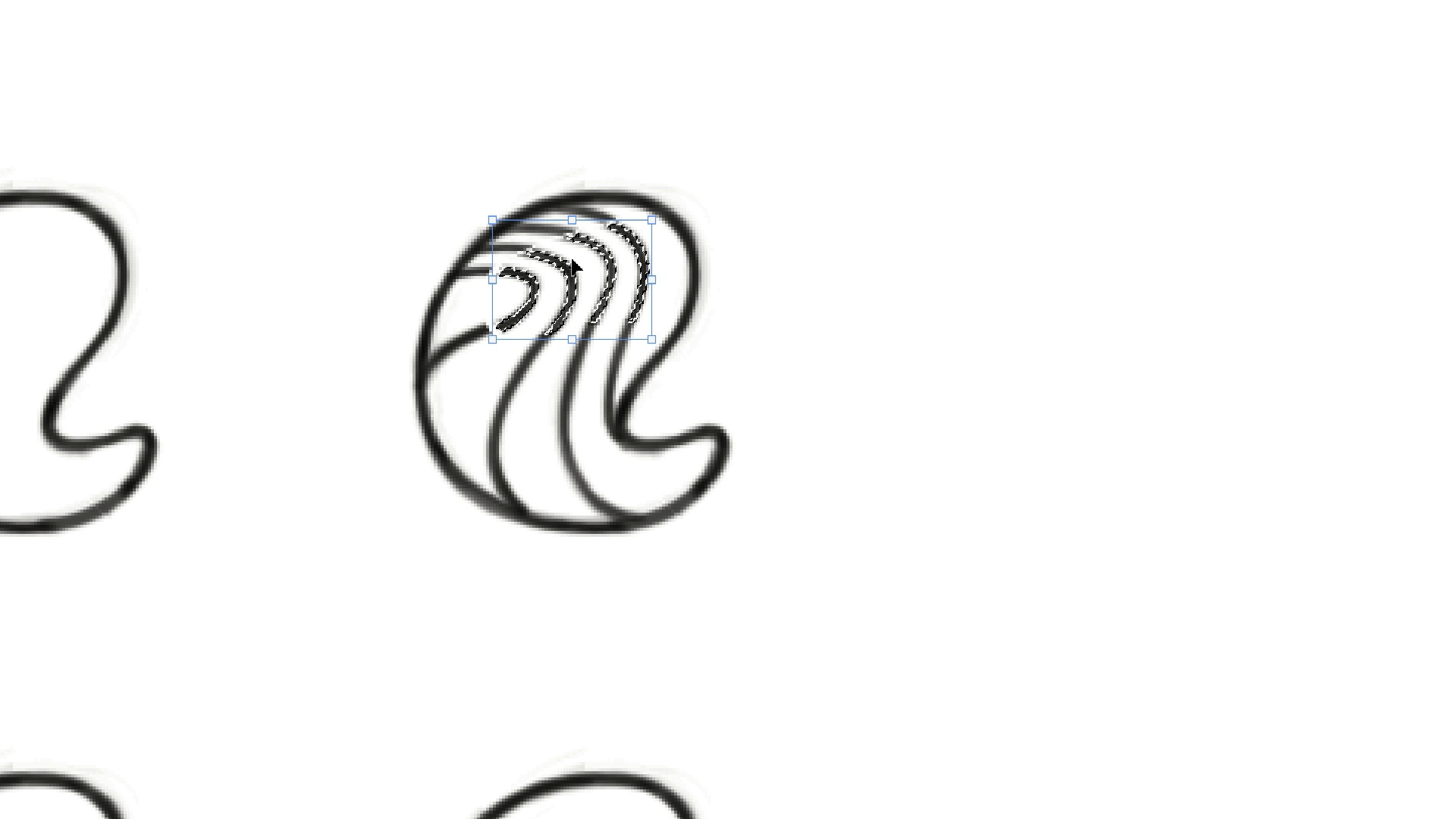 
key(Control+H)
 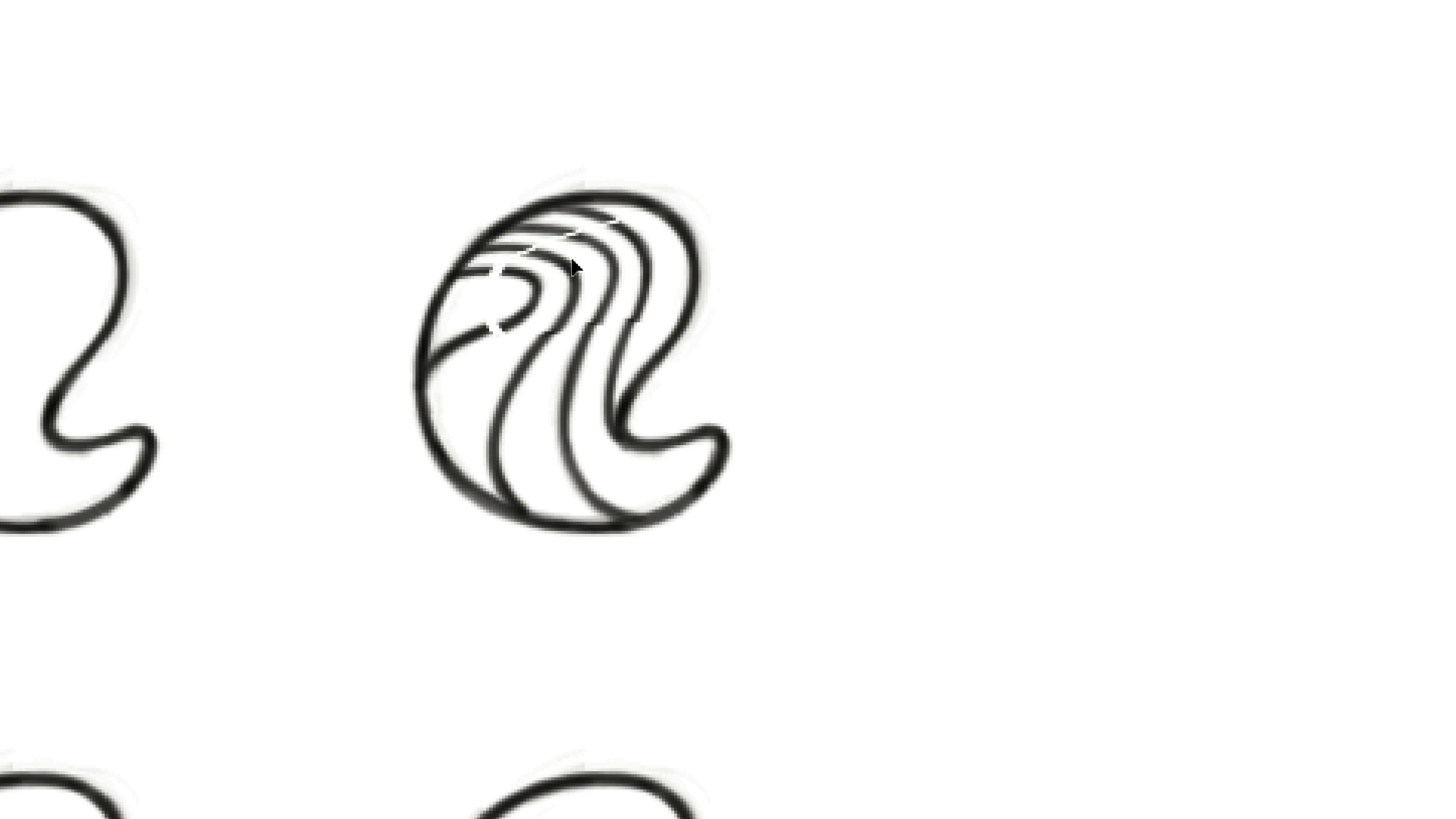 
key(ArrowRight)
 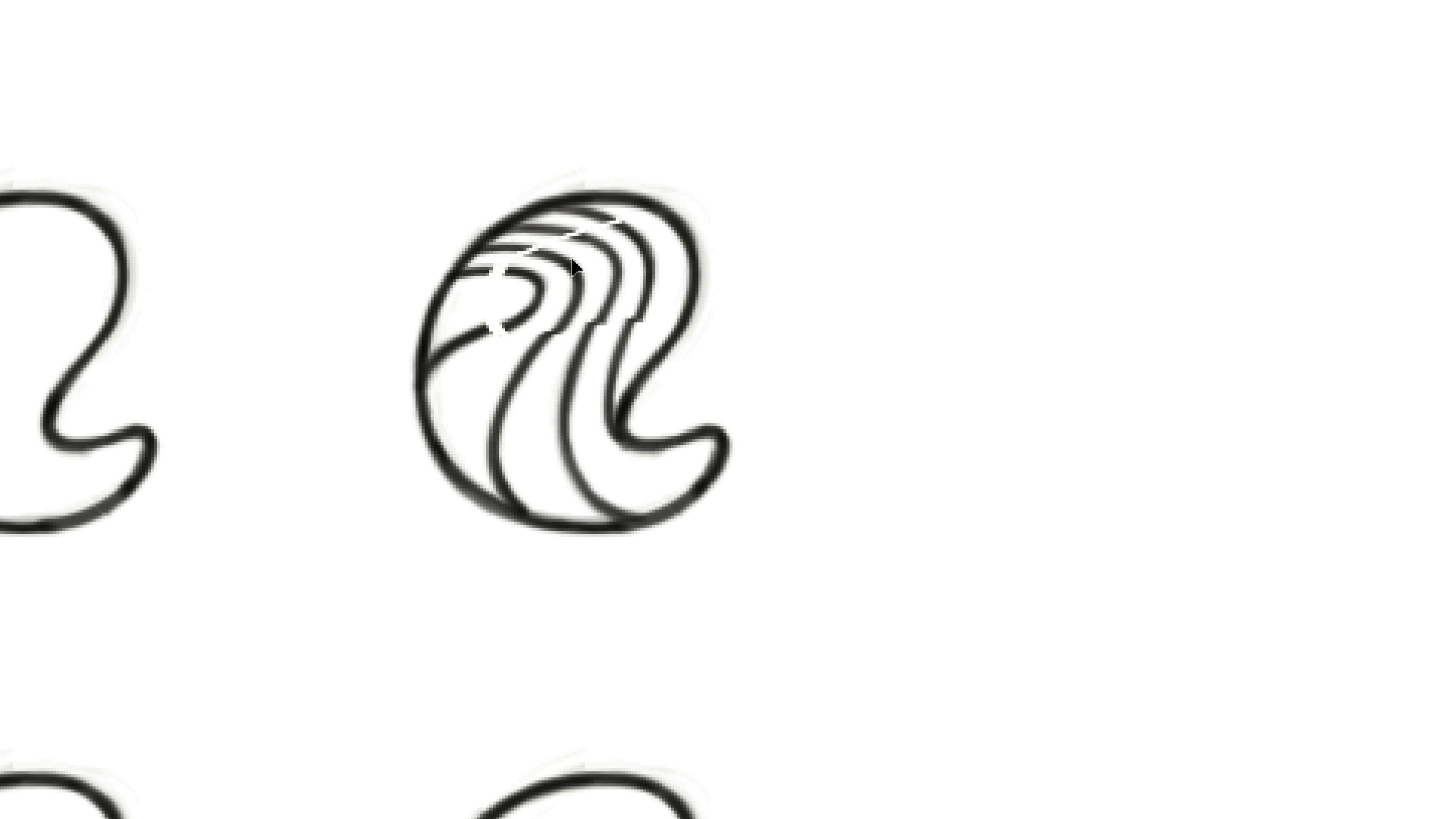 
key(ArrowRight)
 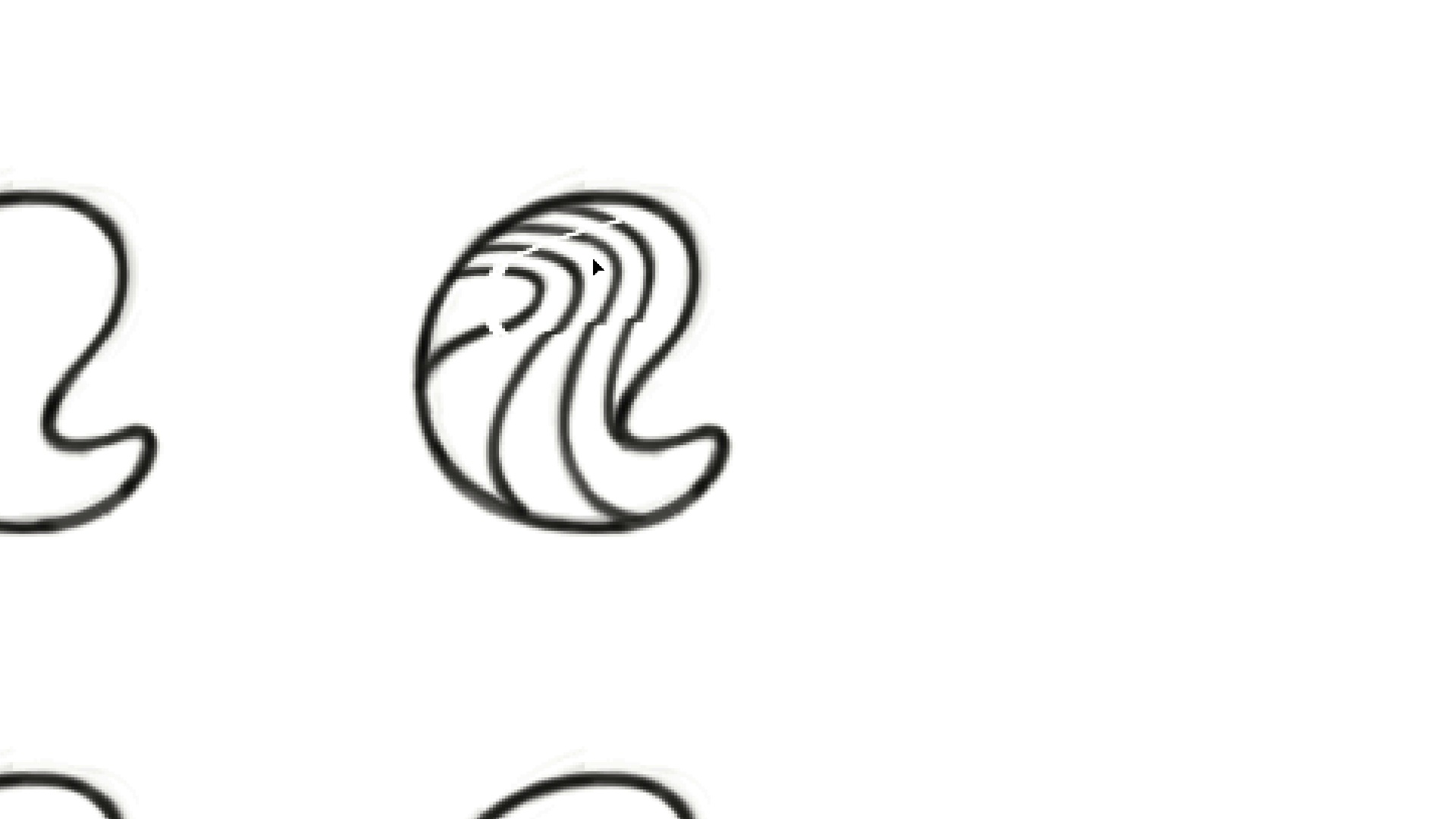 
left_click([573, 260])
 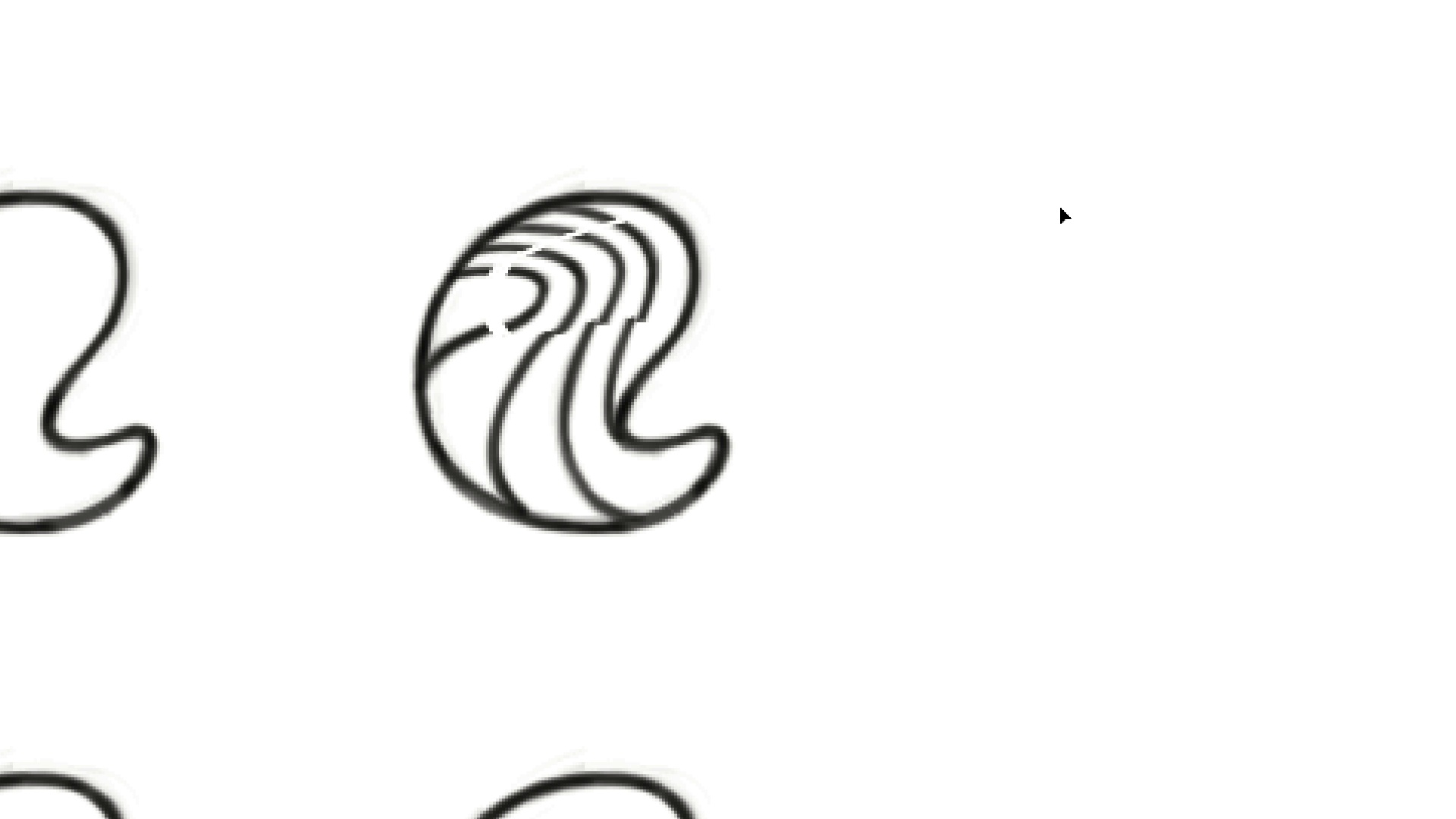 
key(ArrowRight)
 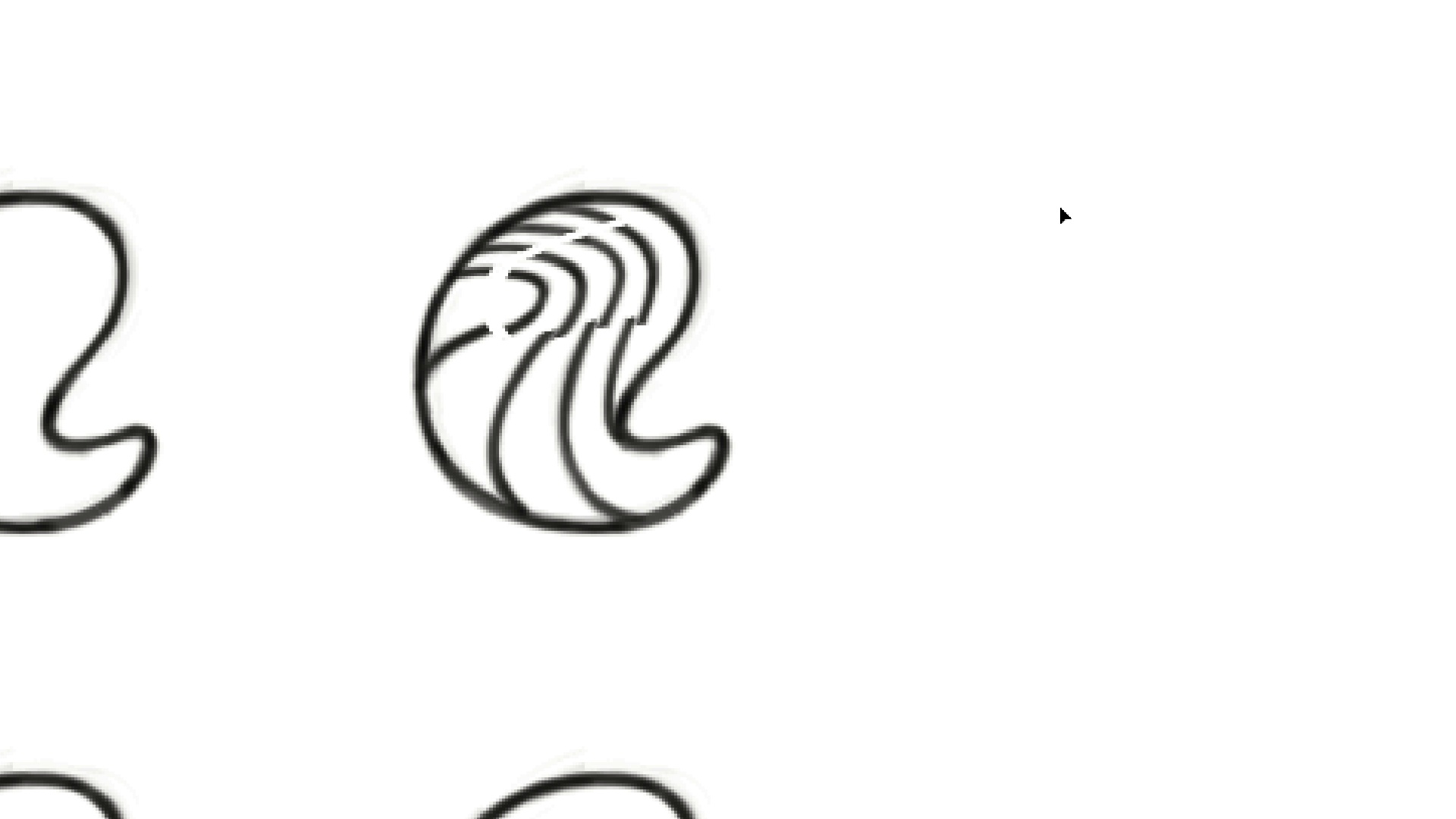 
key(ArrowDown)
 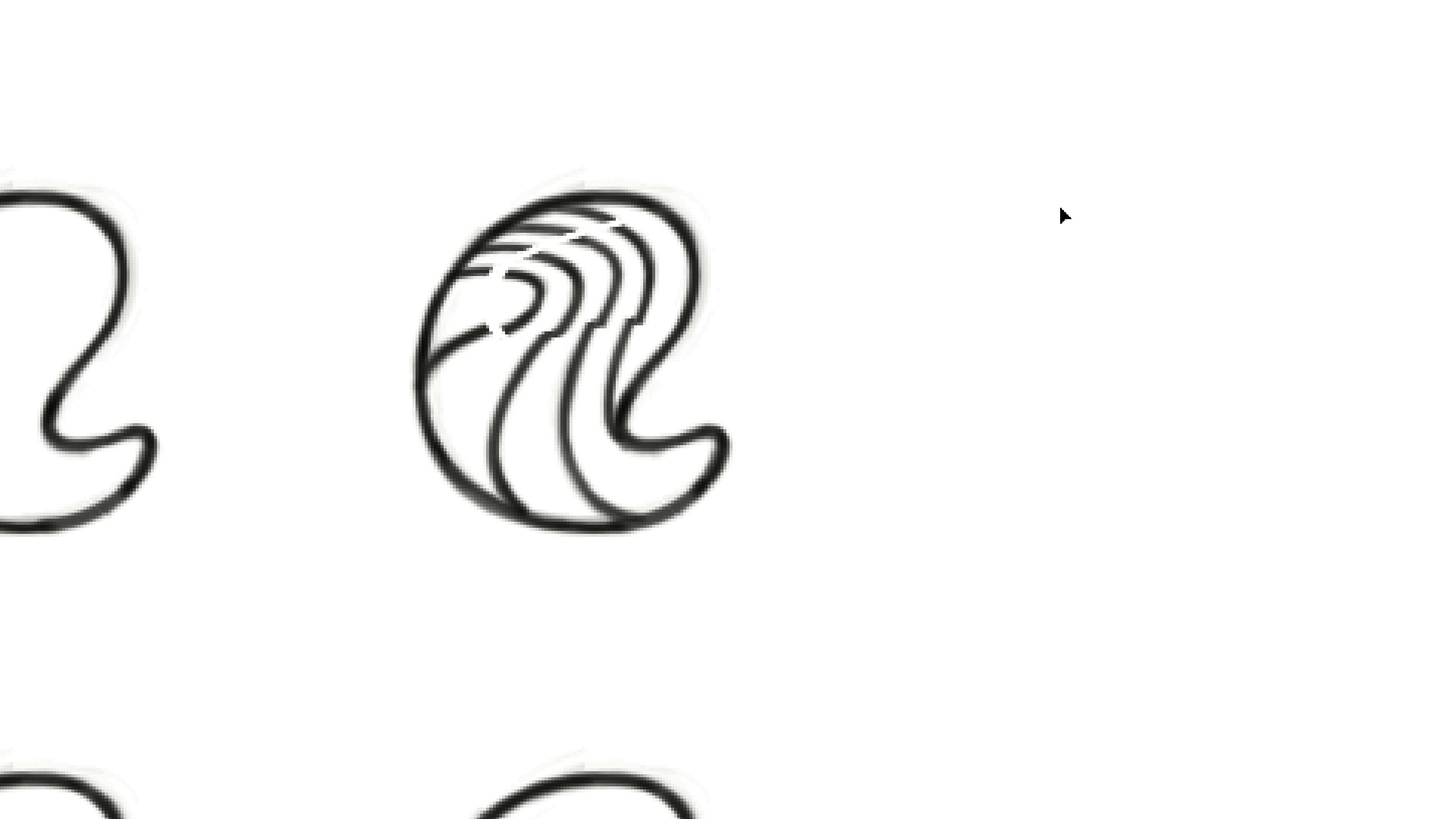 
key(ArrowLeft)
 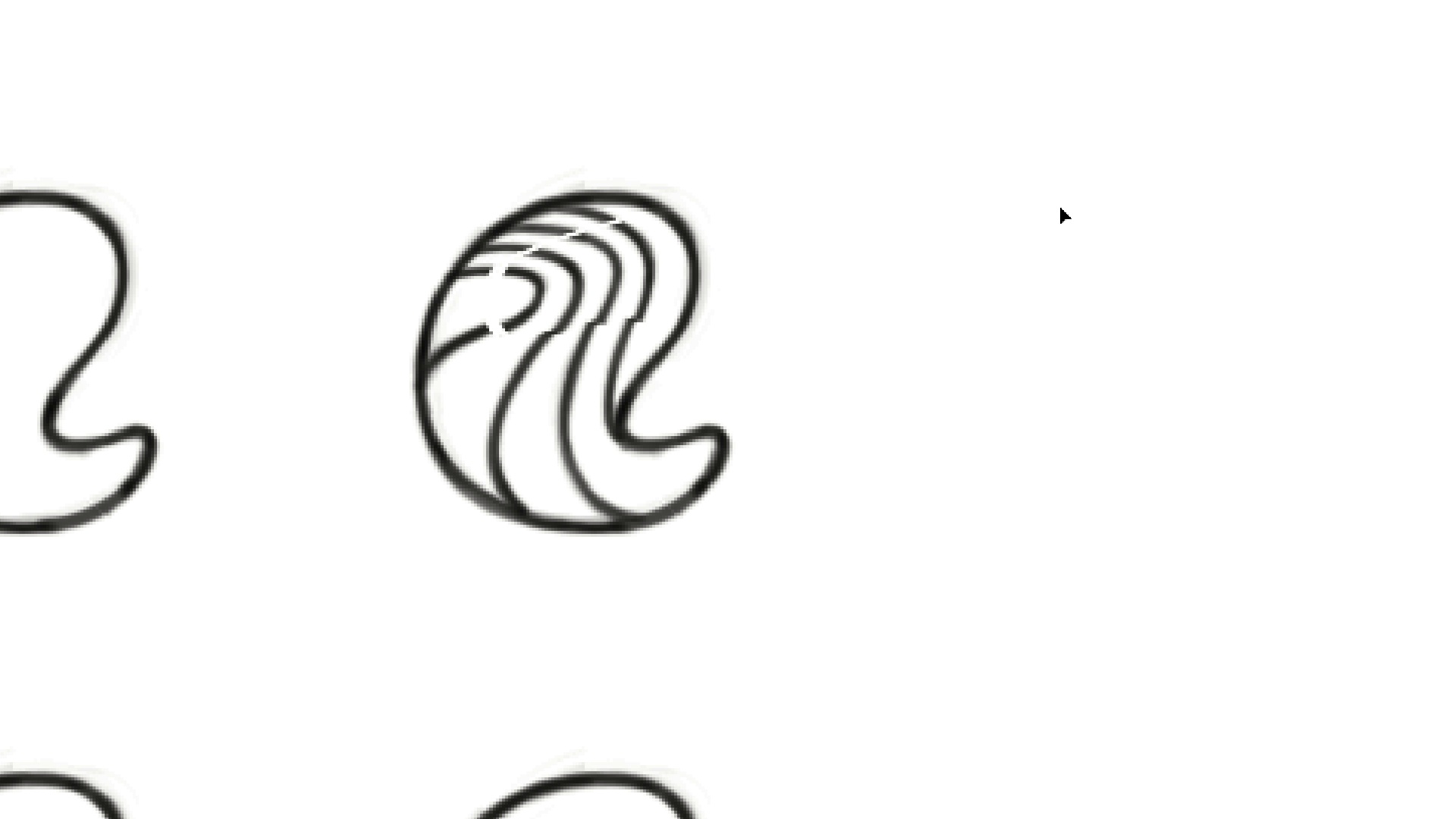 
key(ArrowUp)
 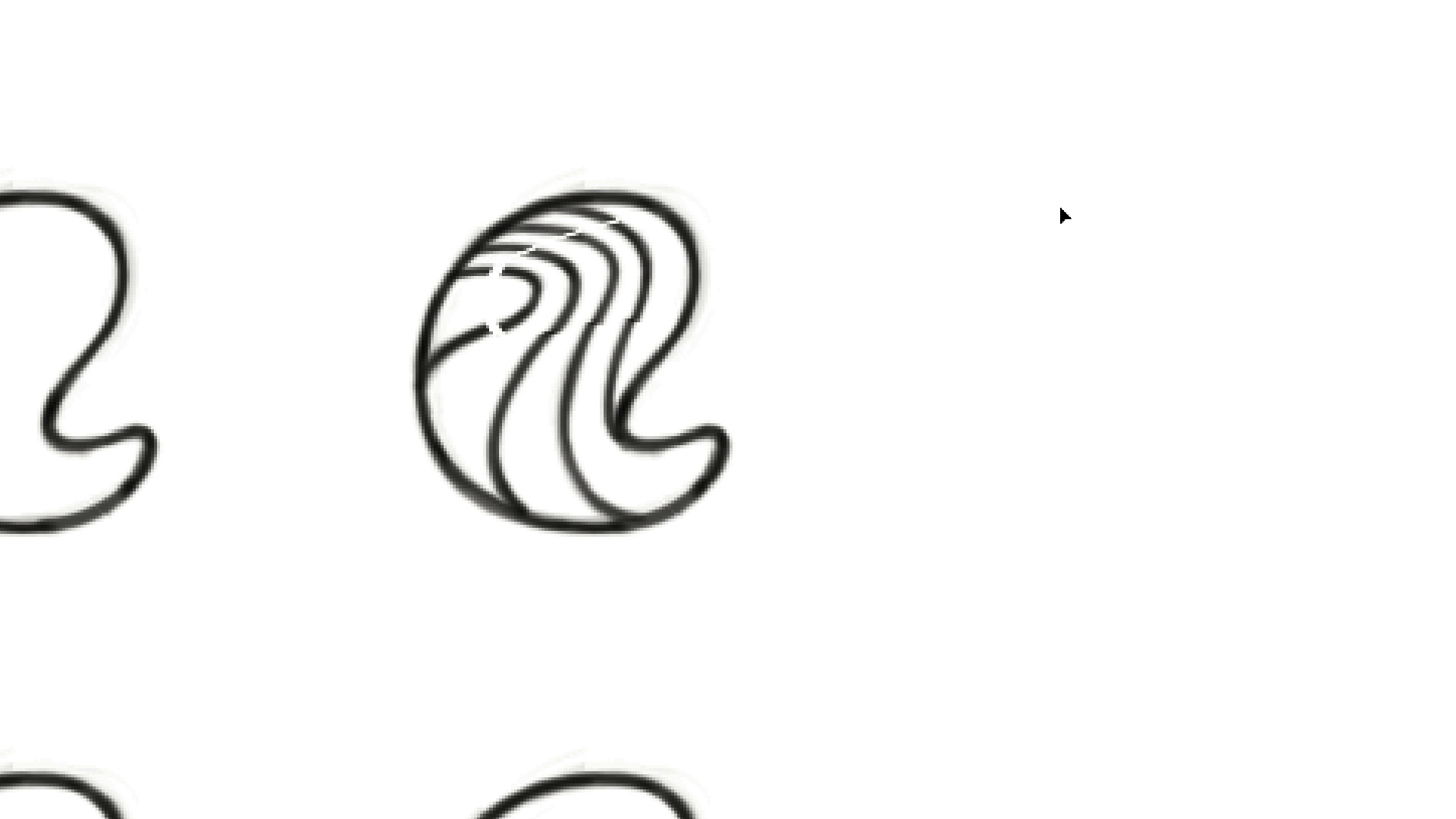 
key(ArrowLeft)
 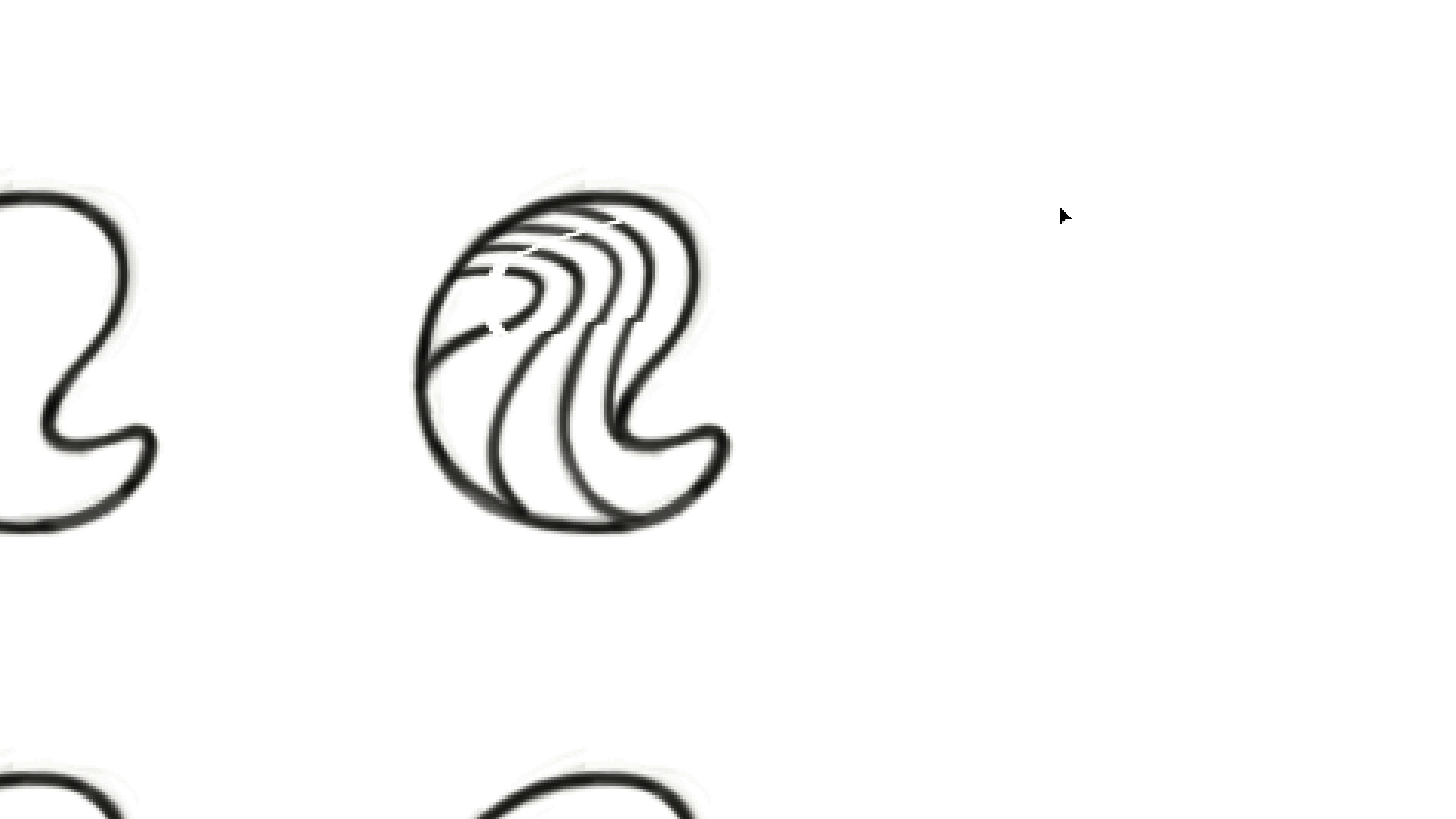 
key(ArrowRight)
 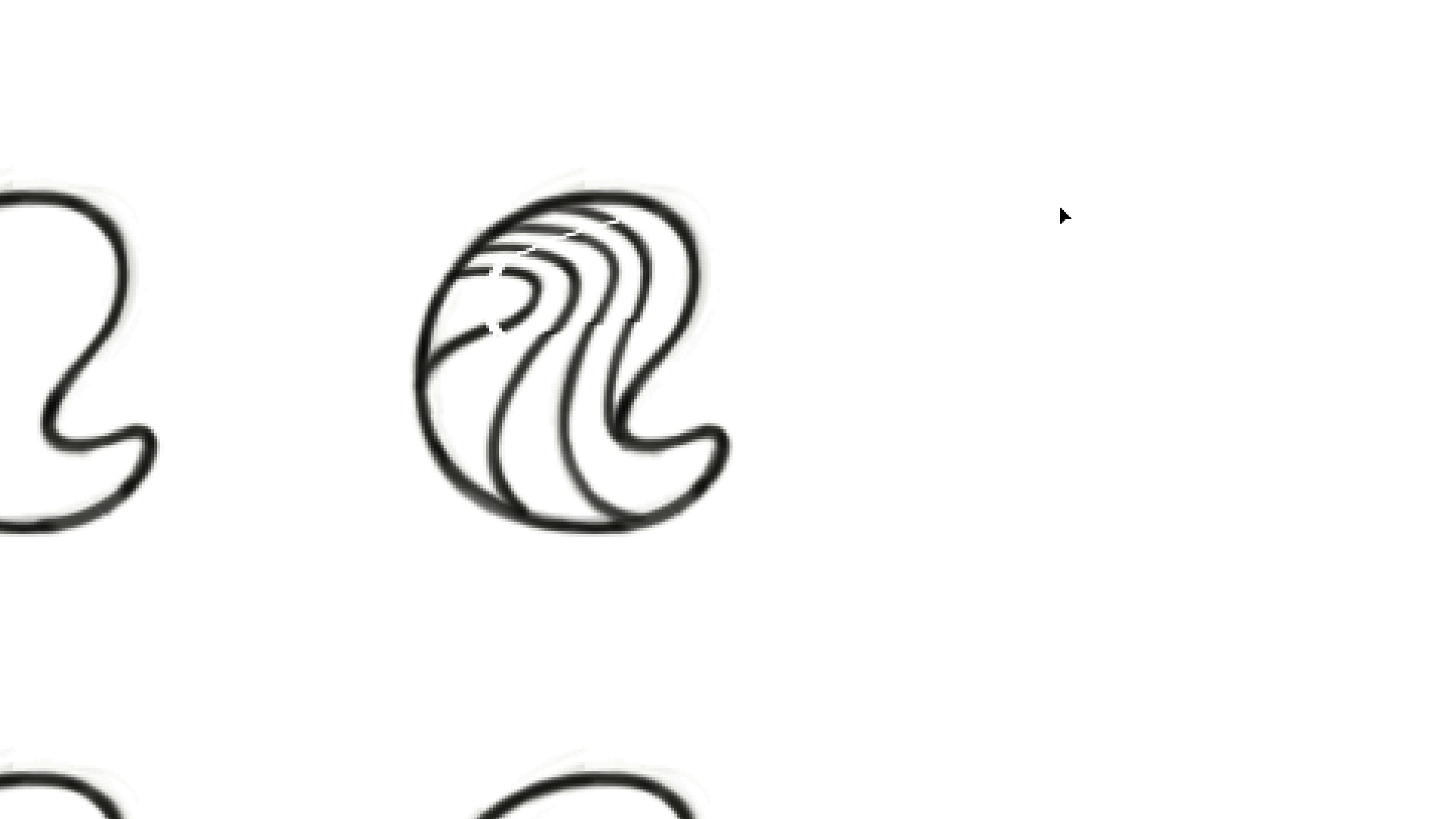 
key(ArrowLeft)
 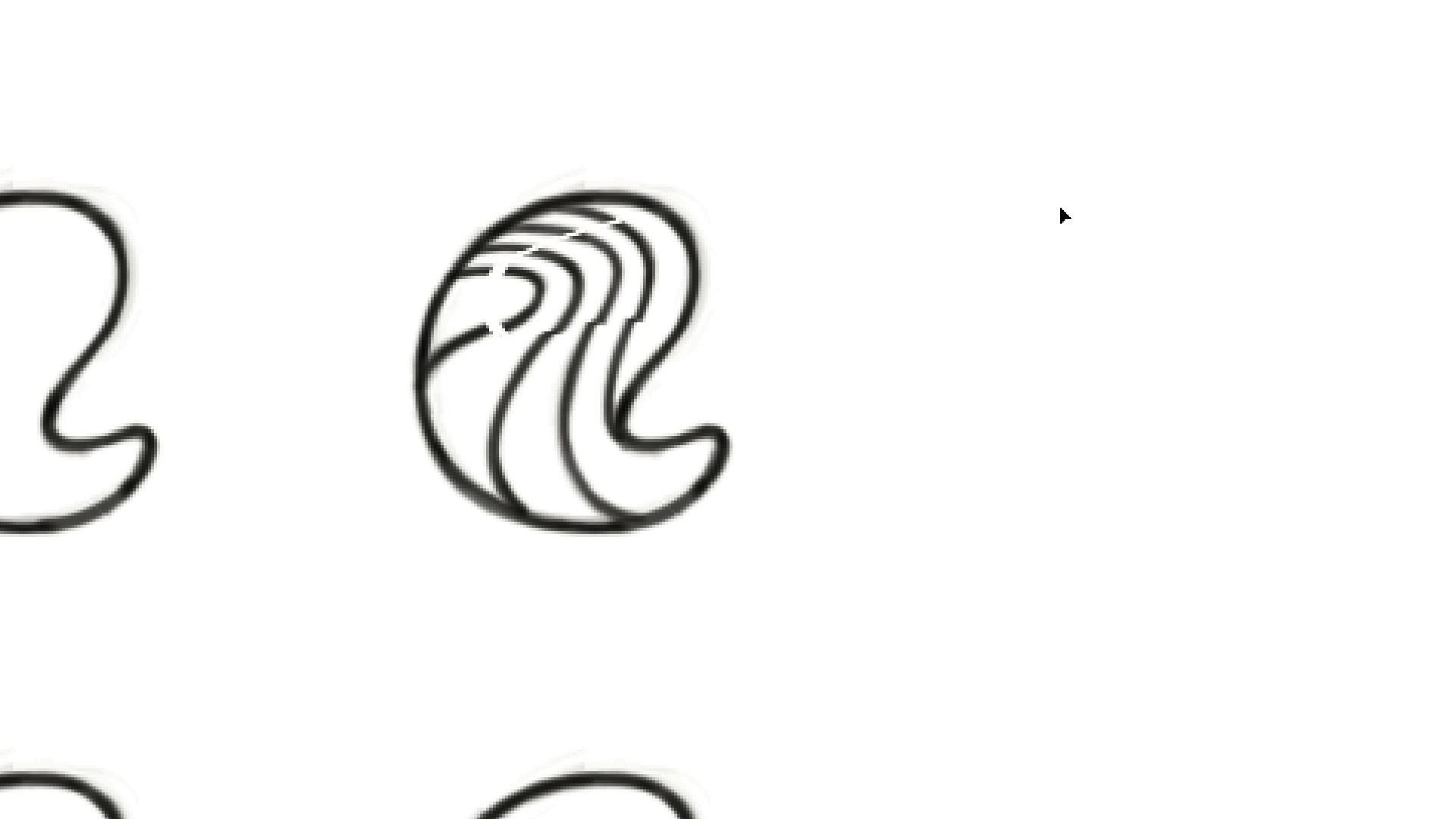 
key(ArrowRight)
 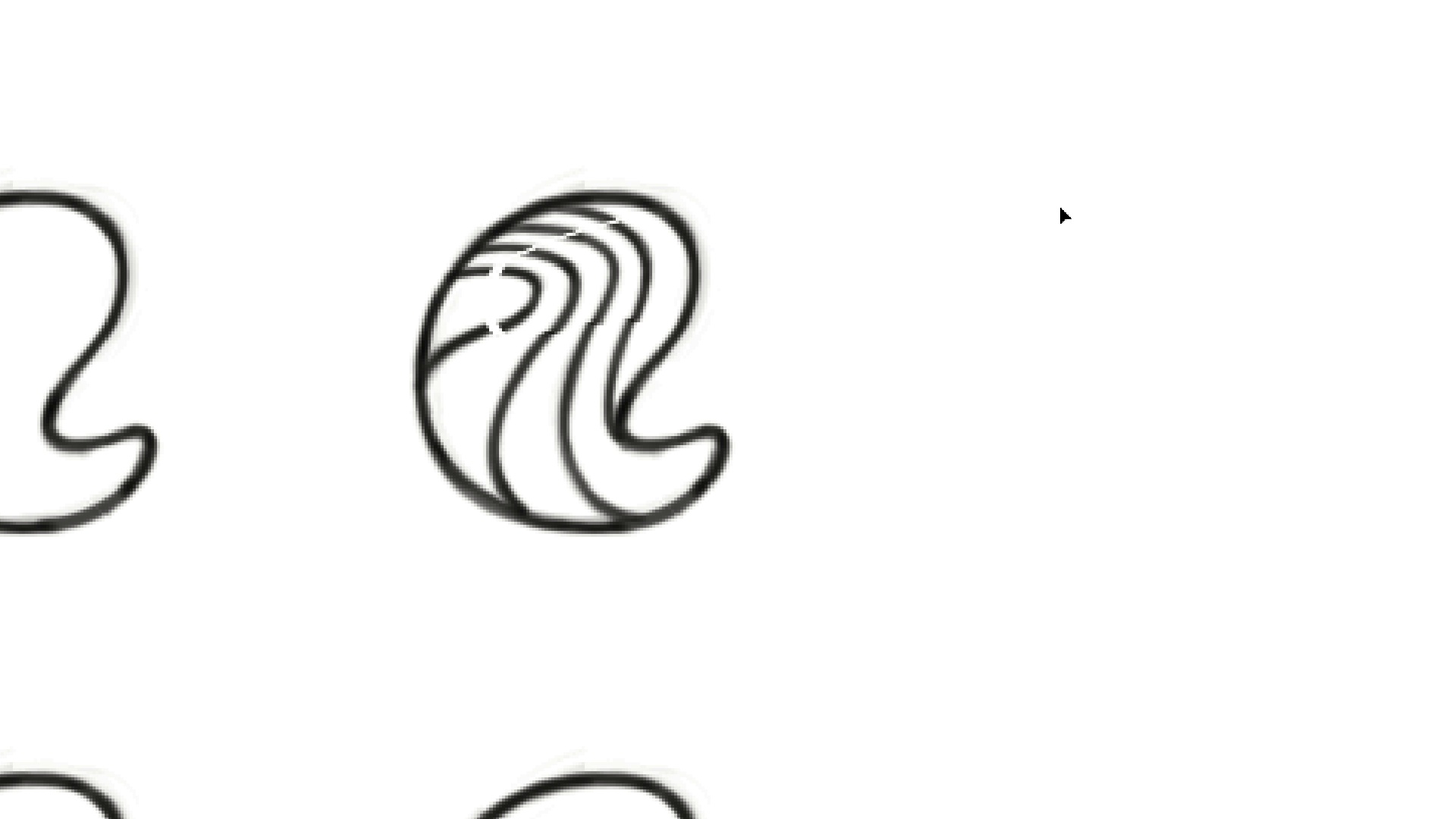 
key(ArrowLeft)
 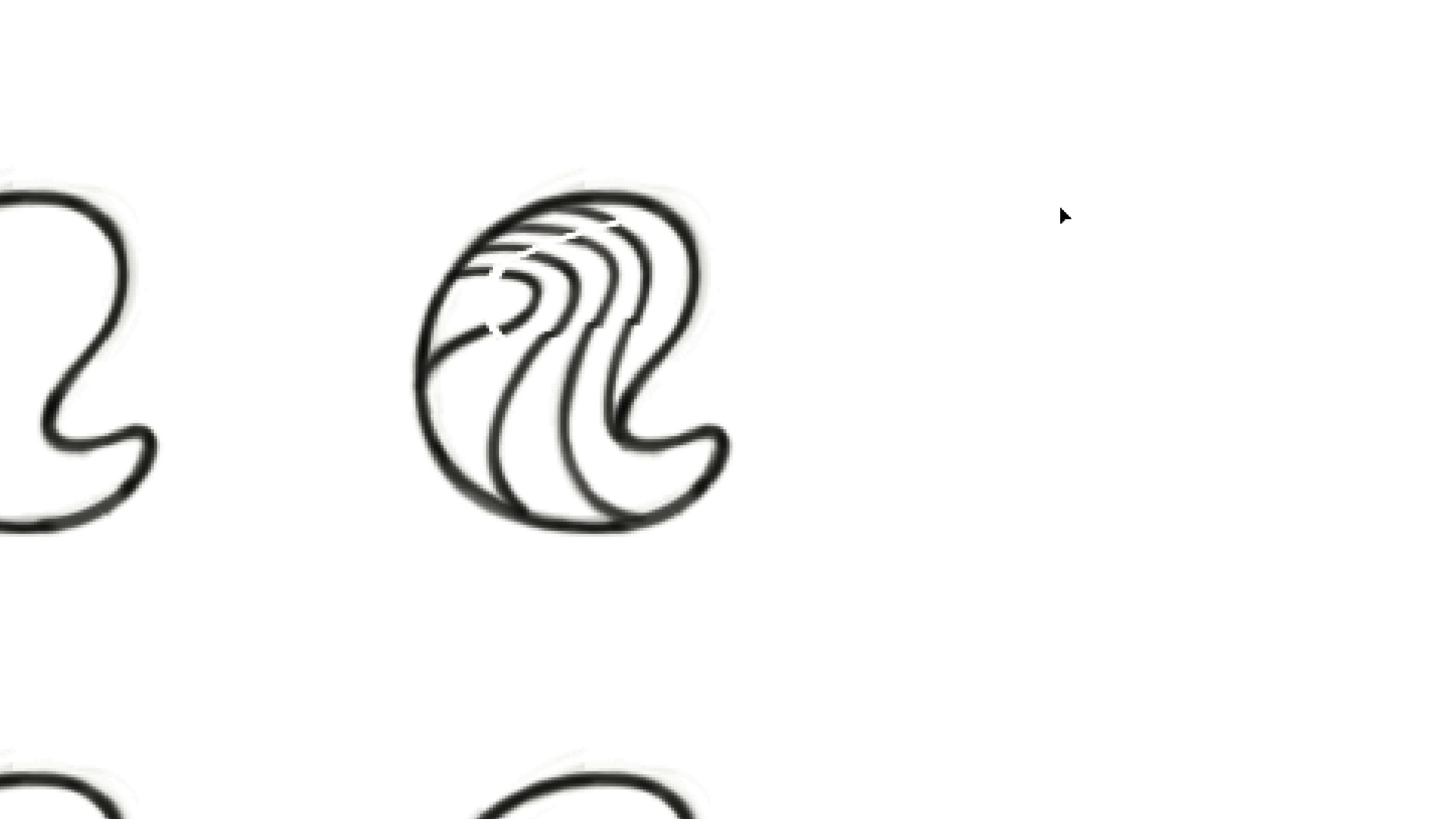 
key(ArrowDown)
 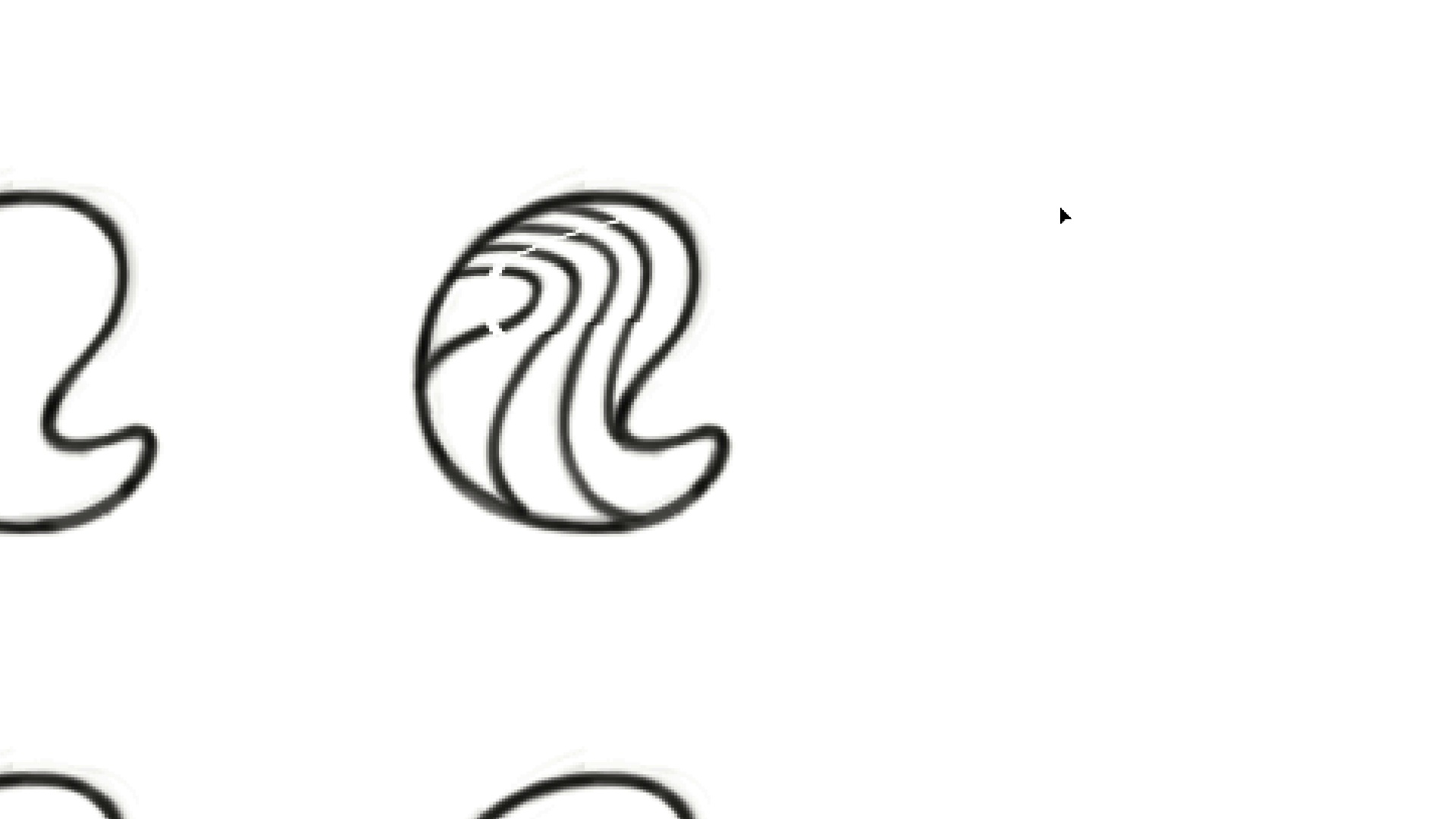 
key(ArrowUp)
 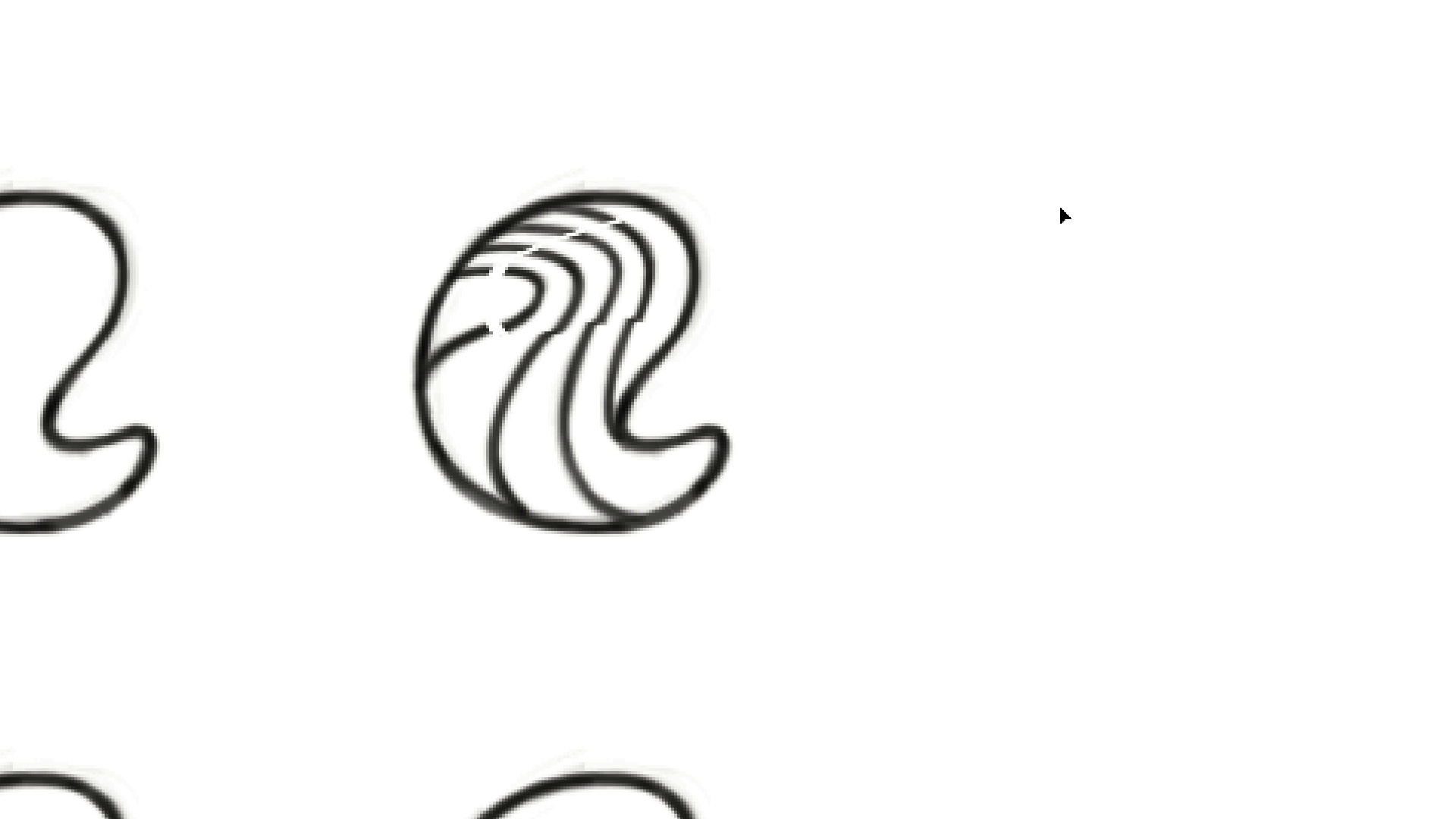 
key(ArrowRight)
 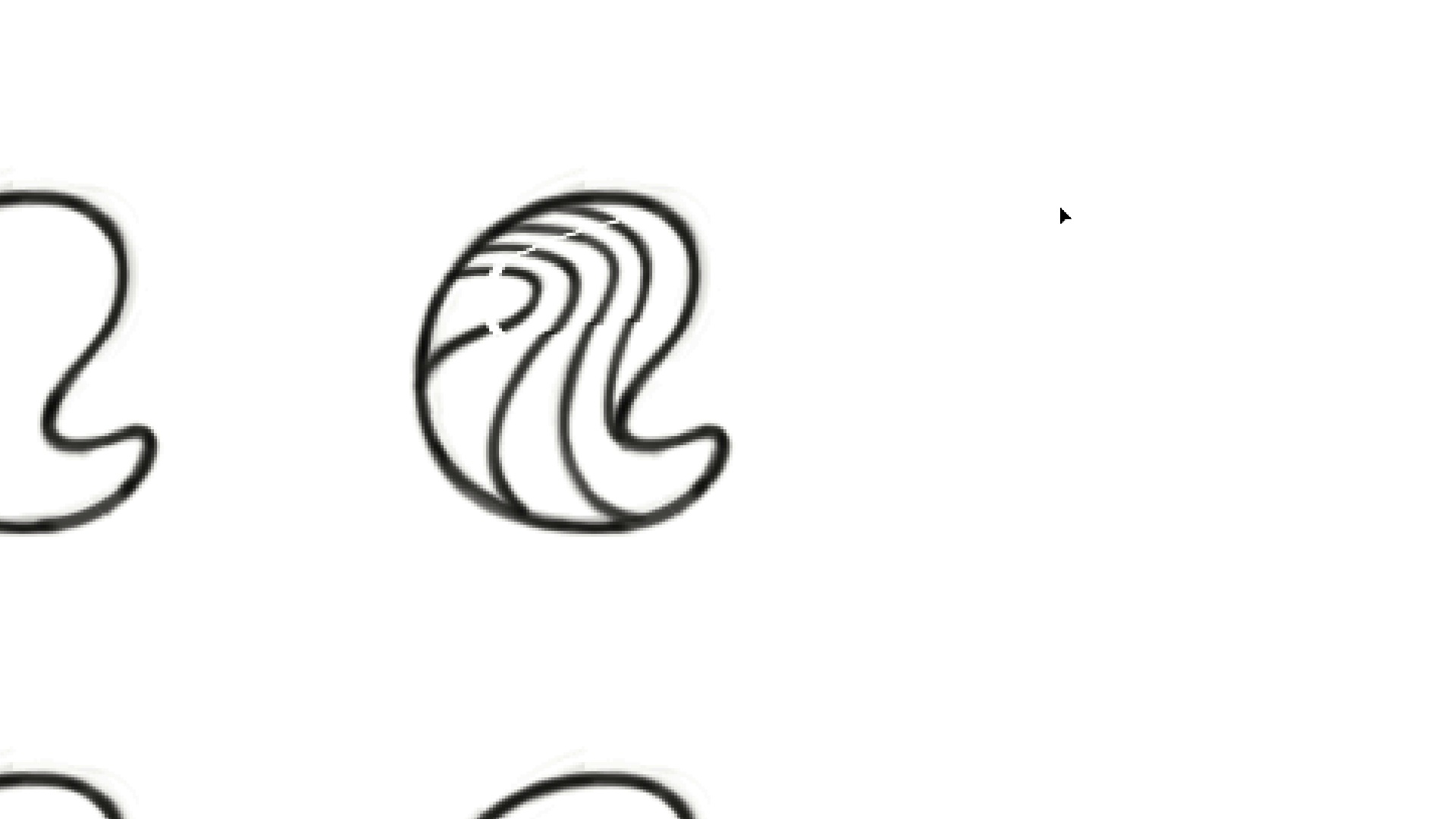 
key(ArrowLeft)
 